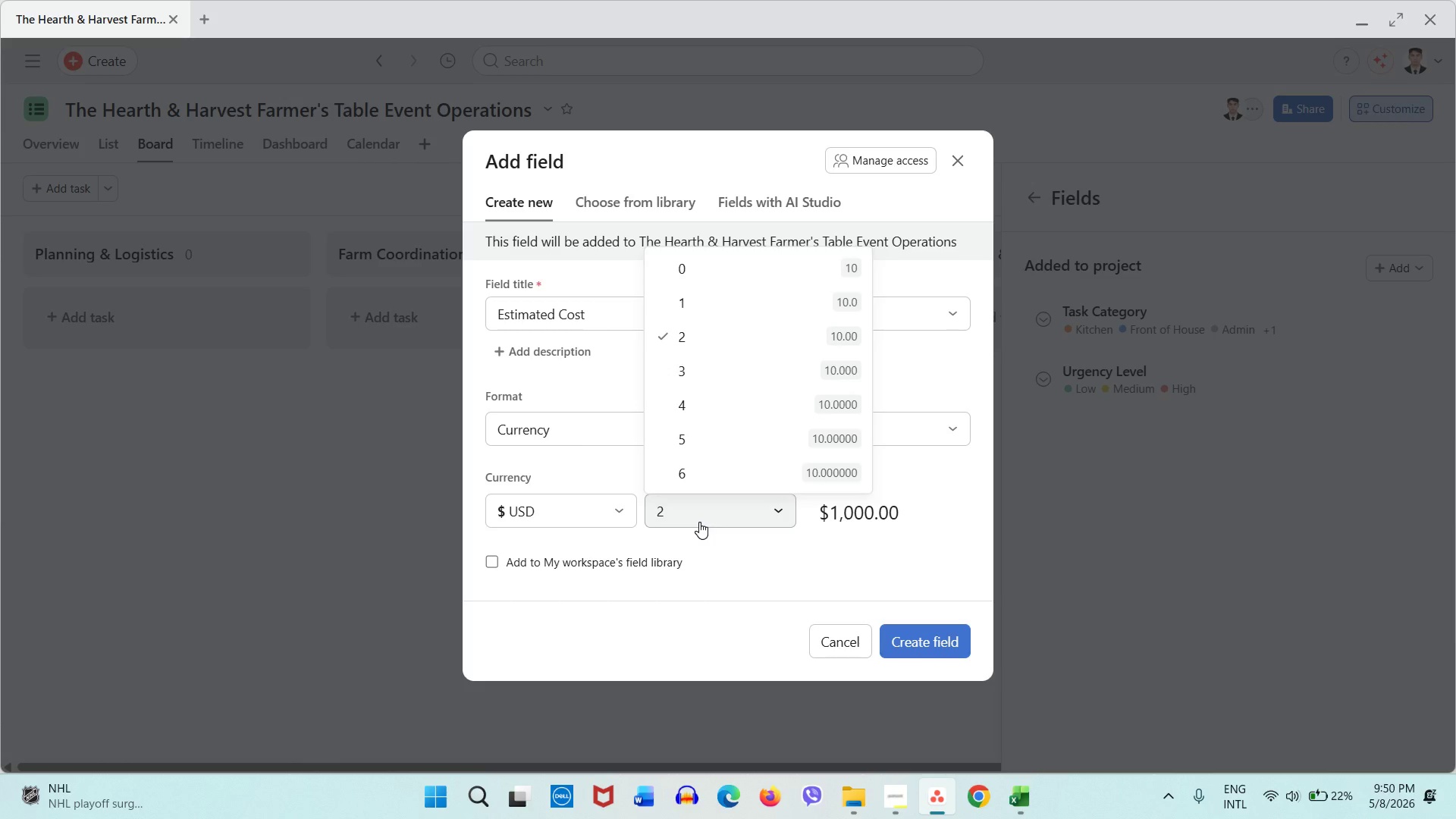 
left_click([699, 522])
 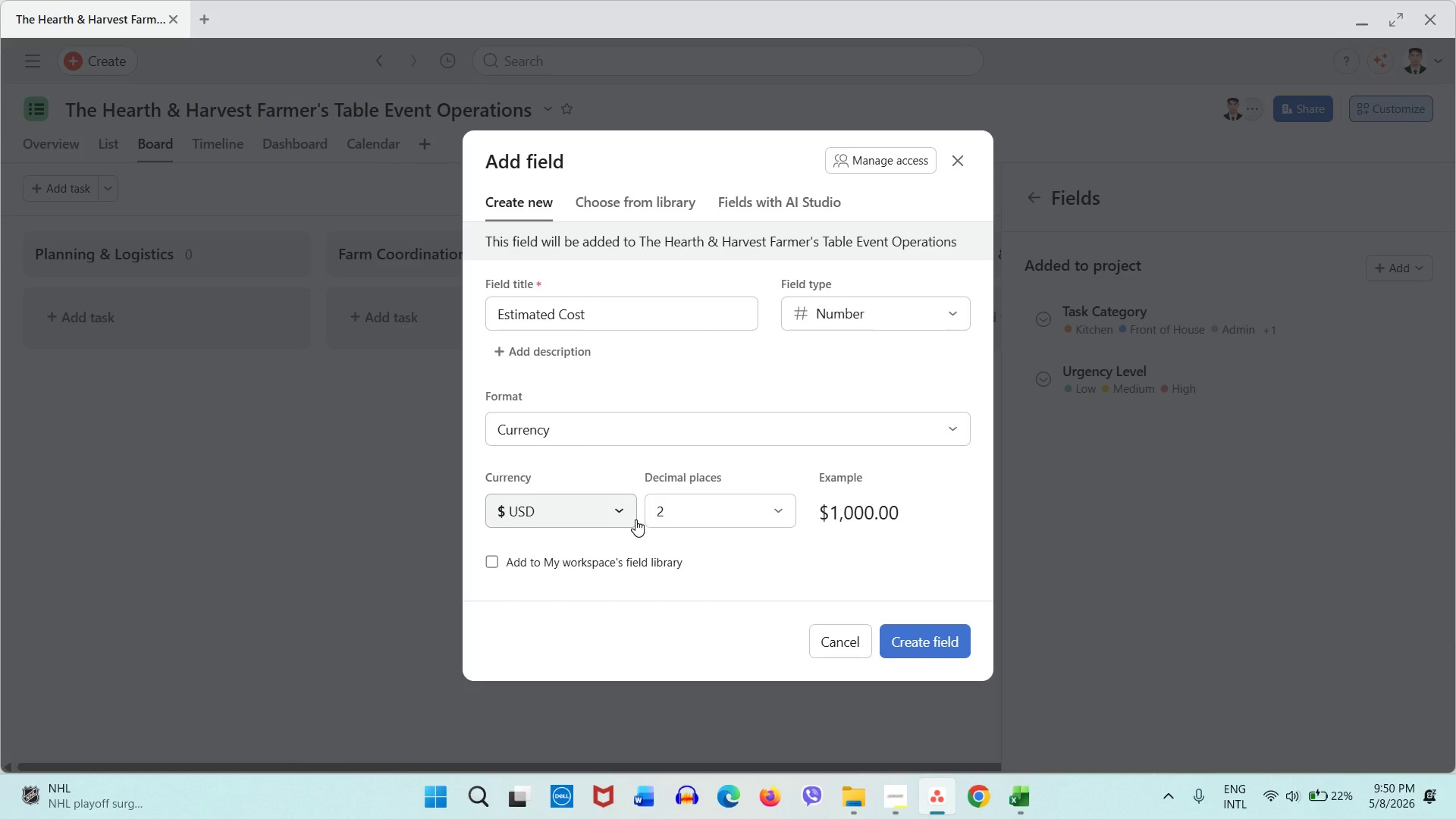 
wait(8.28)
 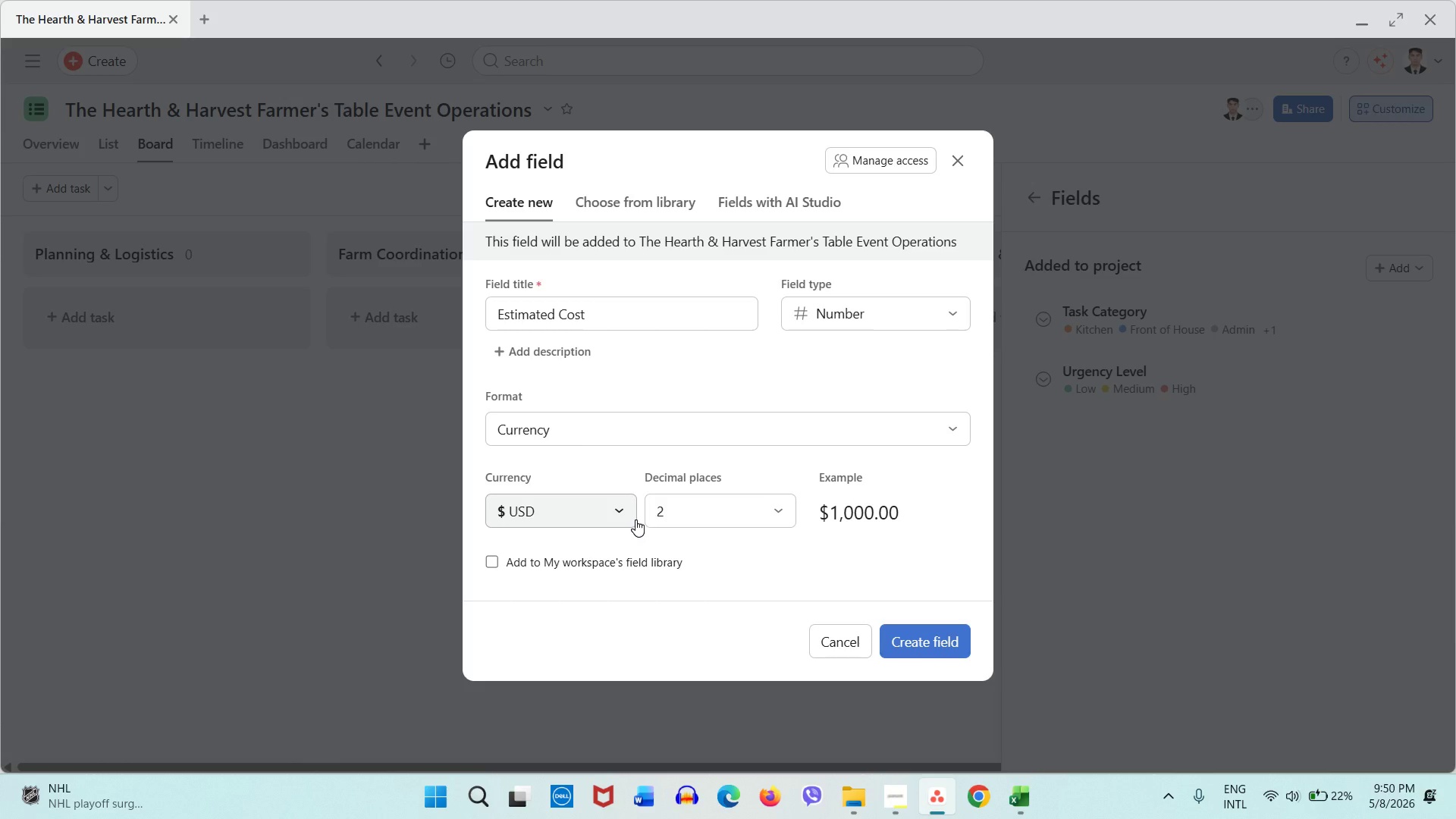 
left_click([764, 524])
 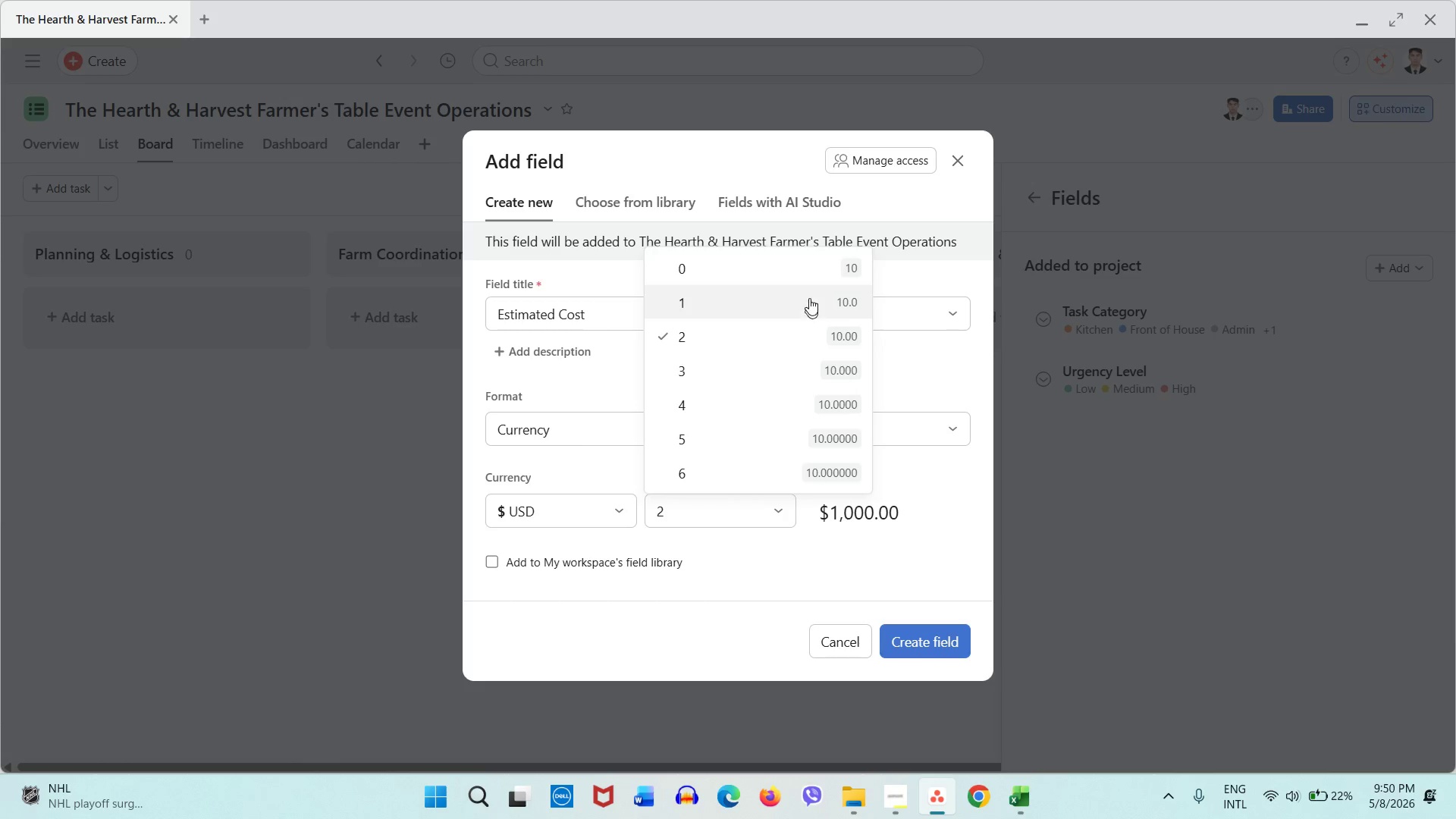 
left_click([812, 278])
 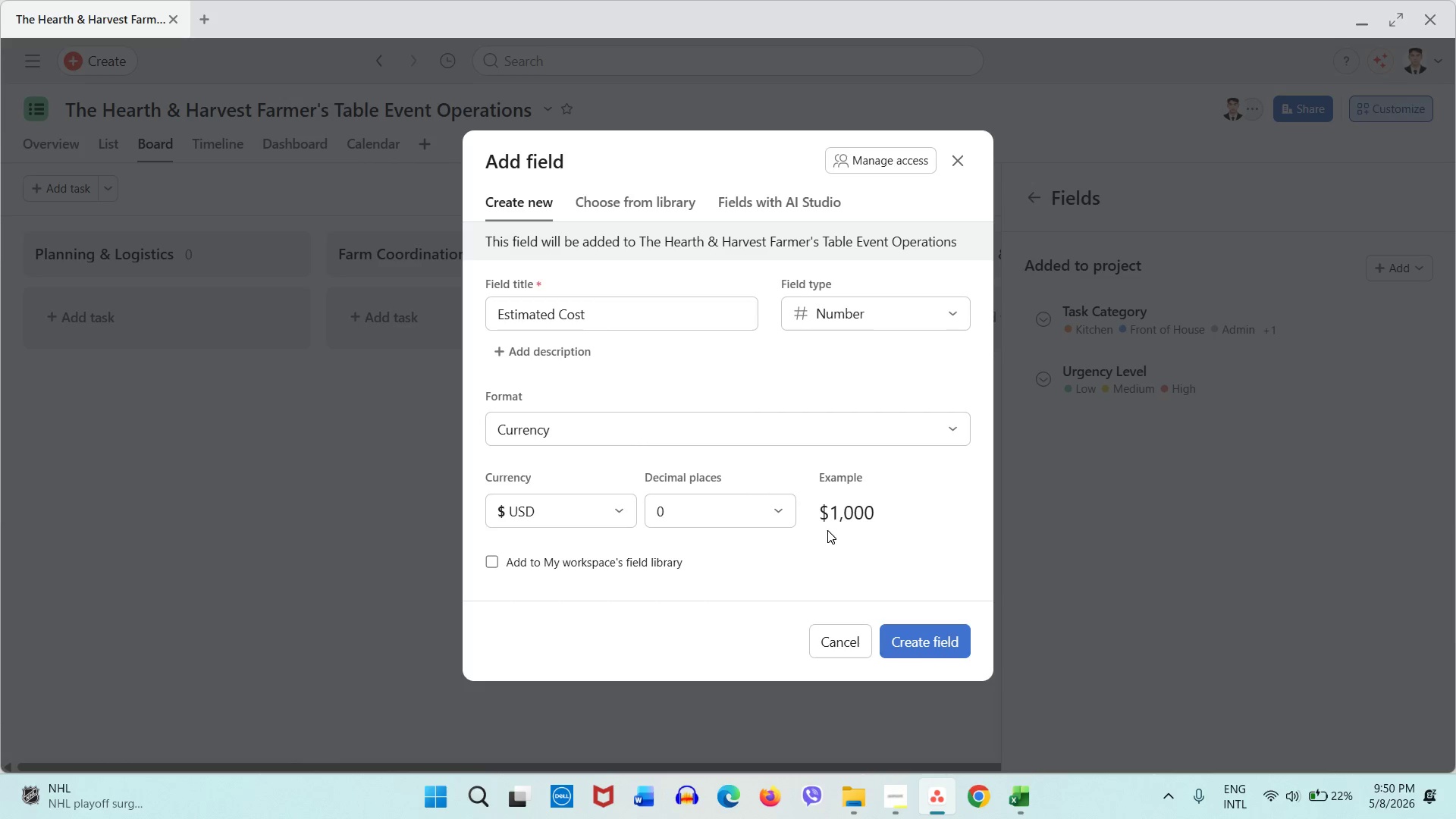 
wait(8.89)
 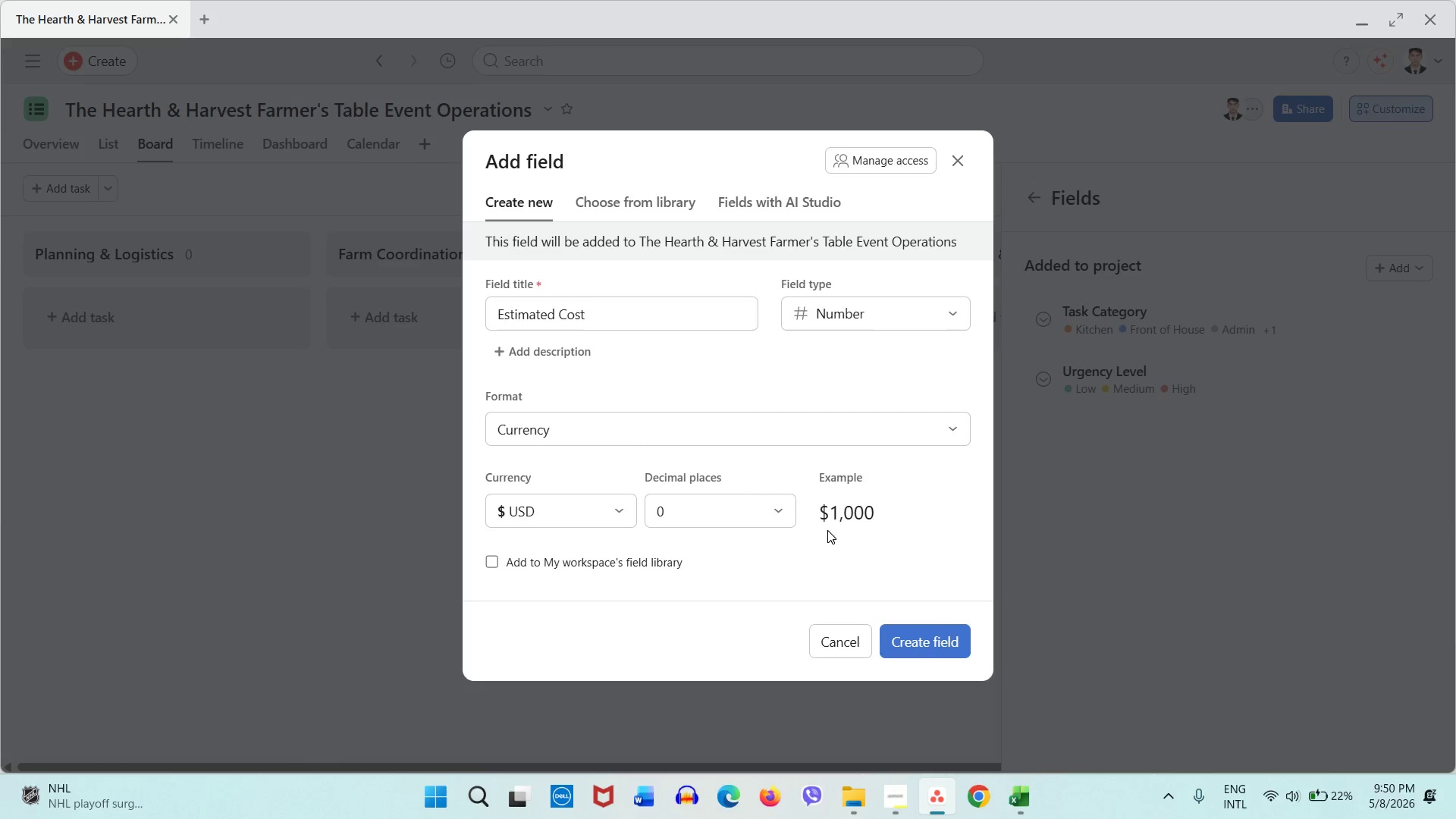 
left_click([921, 650])
 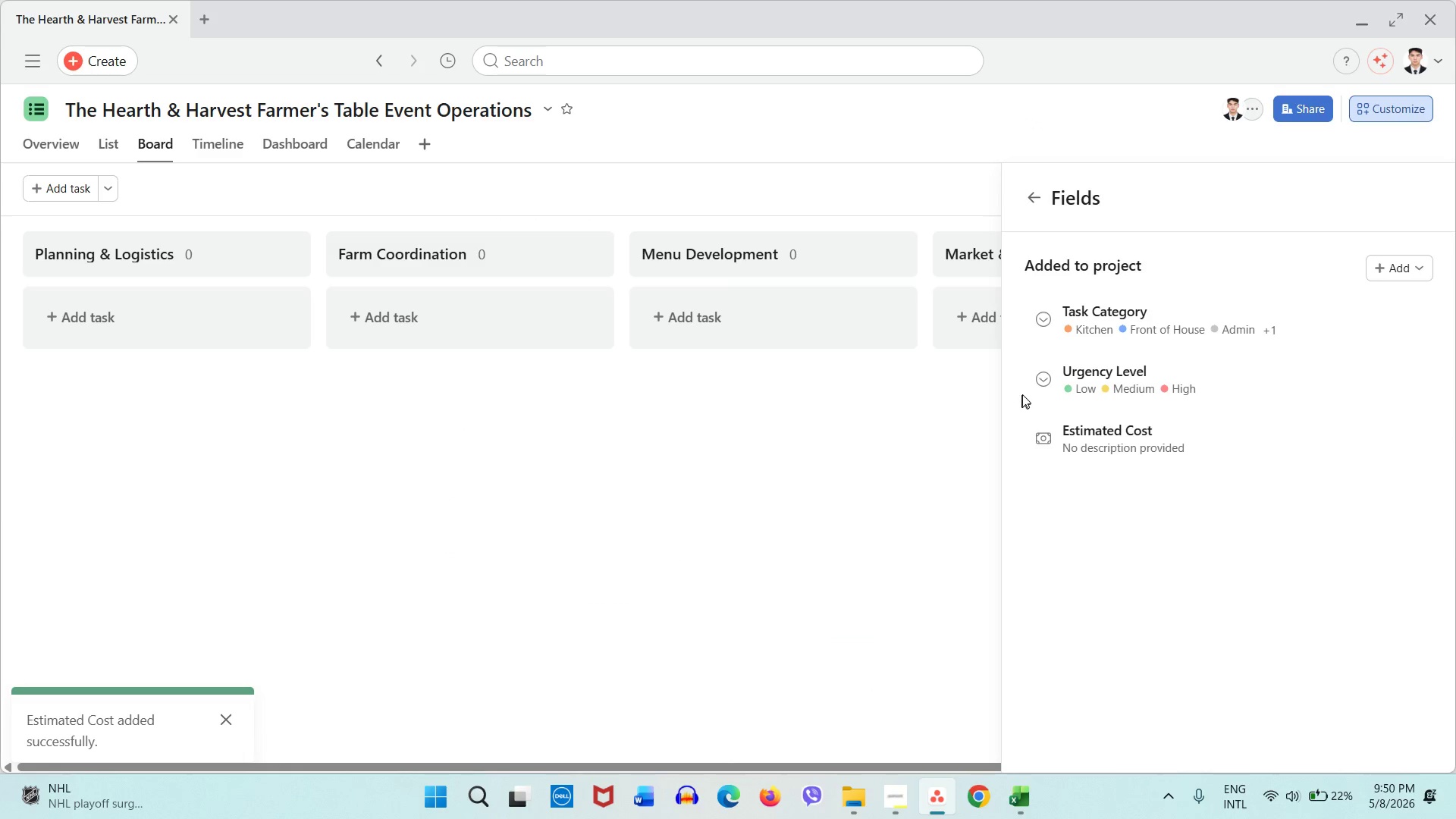 
left_click([970, 441])
 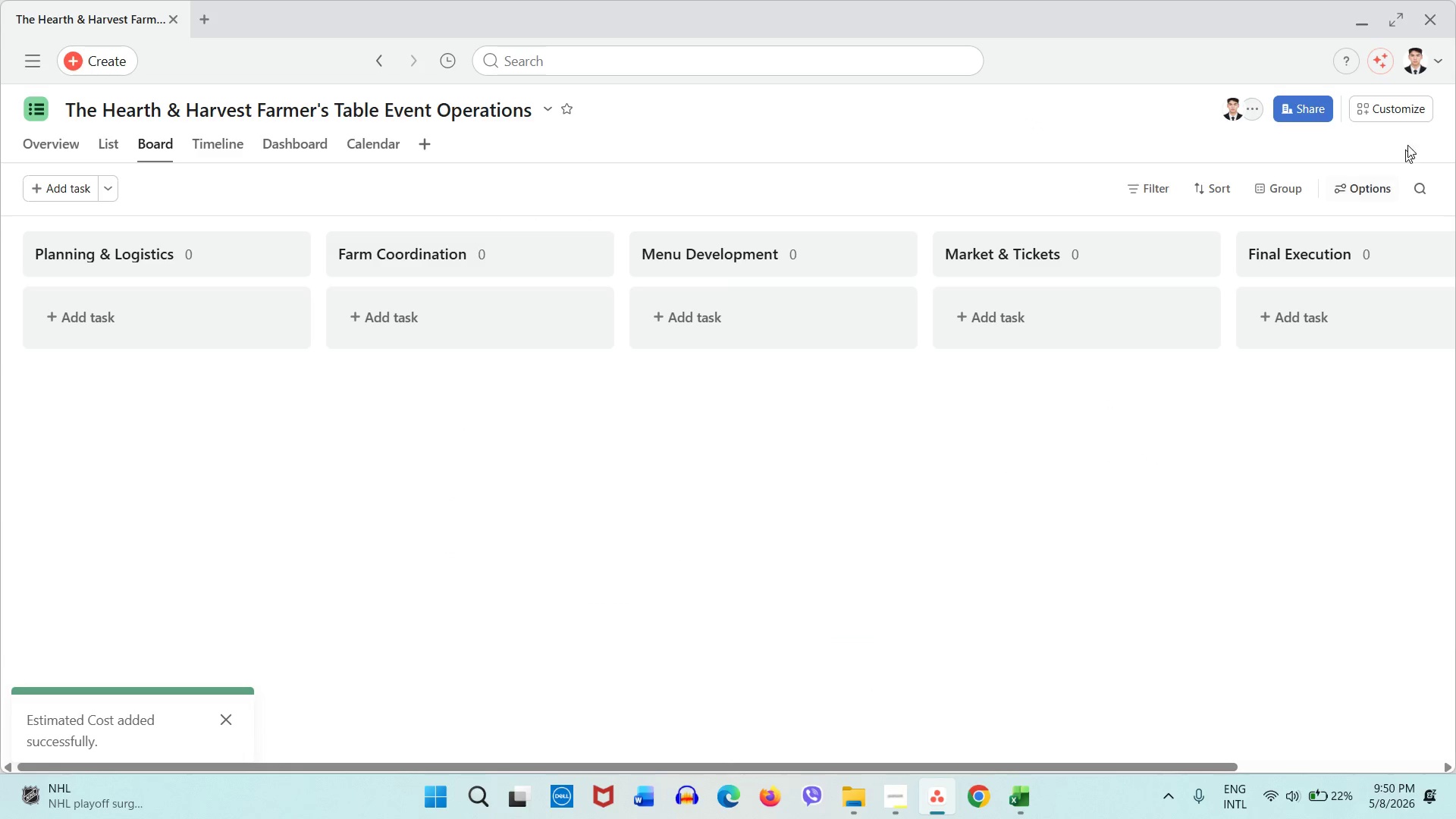 
left_click([1414, 112])
 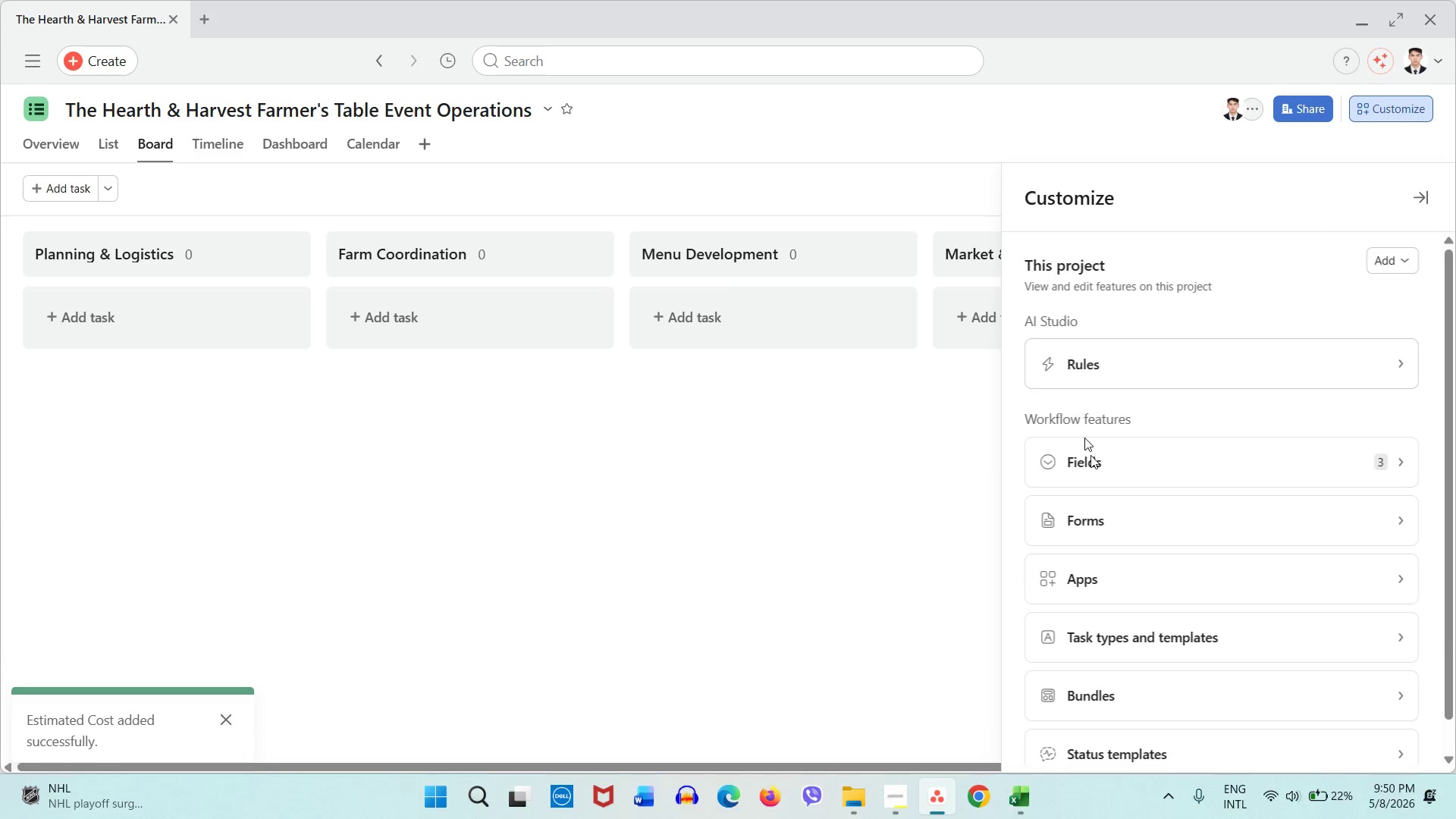 
left_click([1111, 459])
 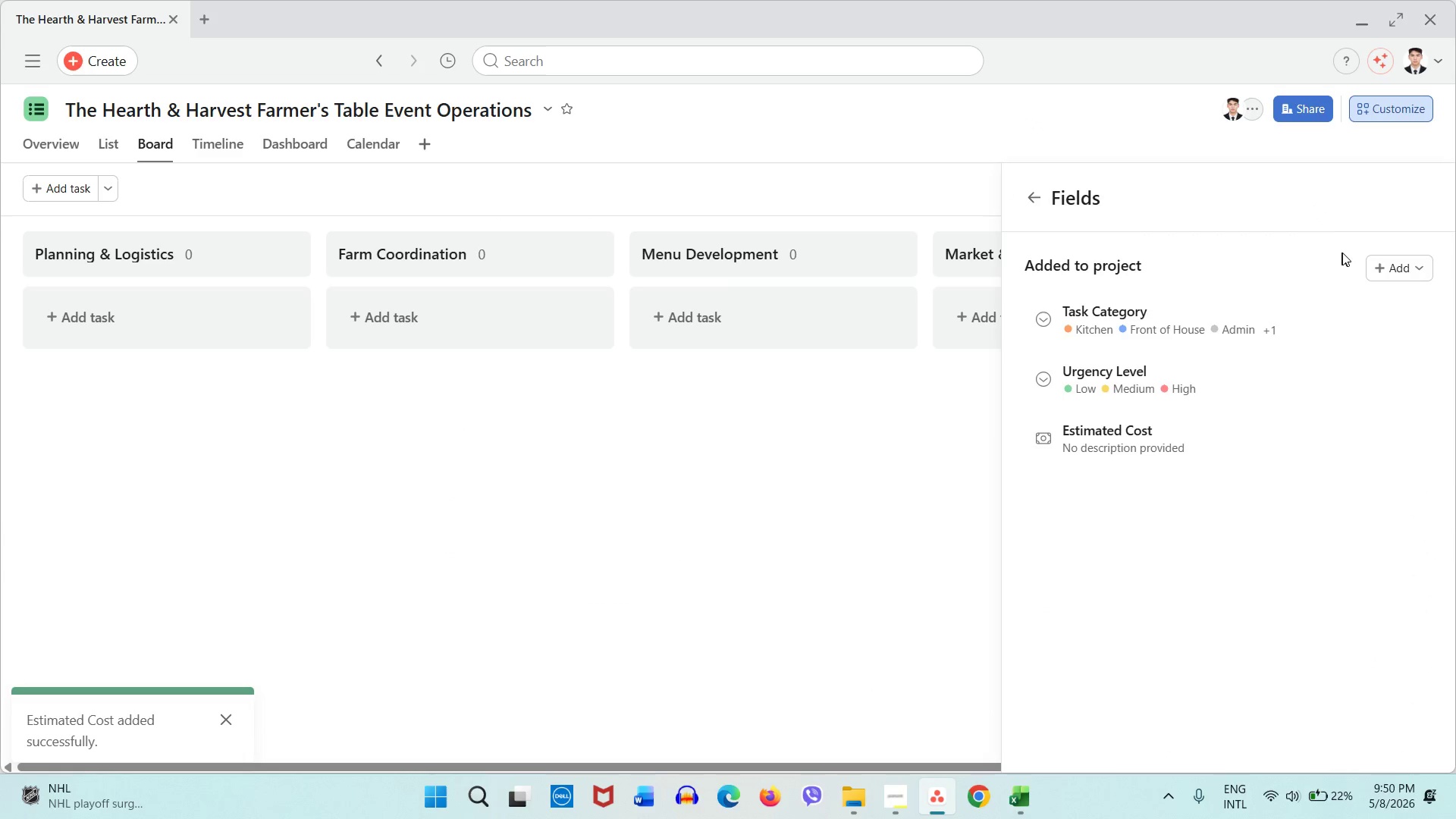 
left_click([1386, 268])
 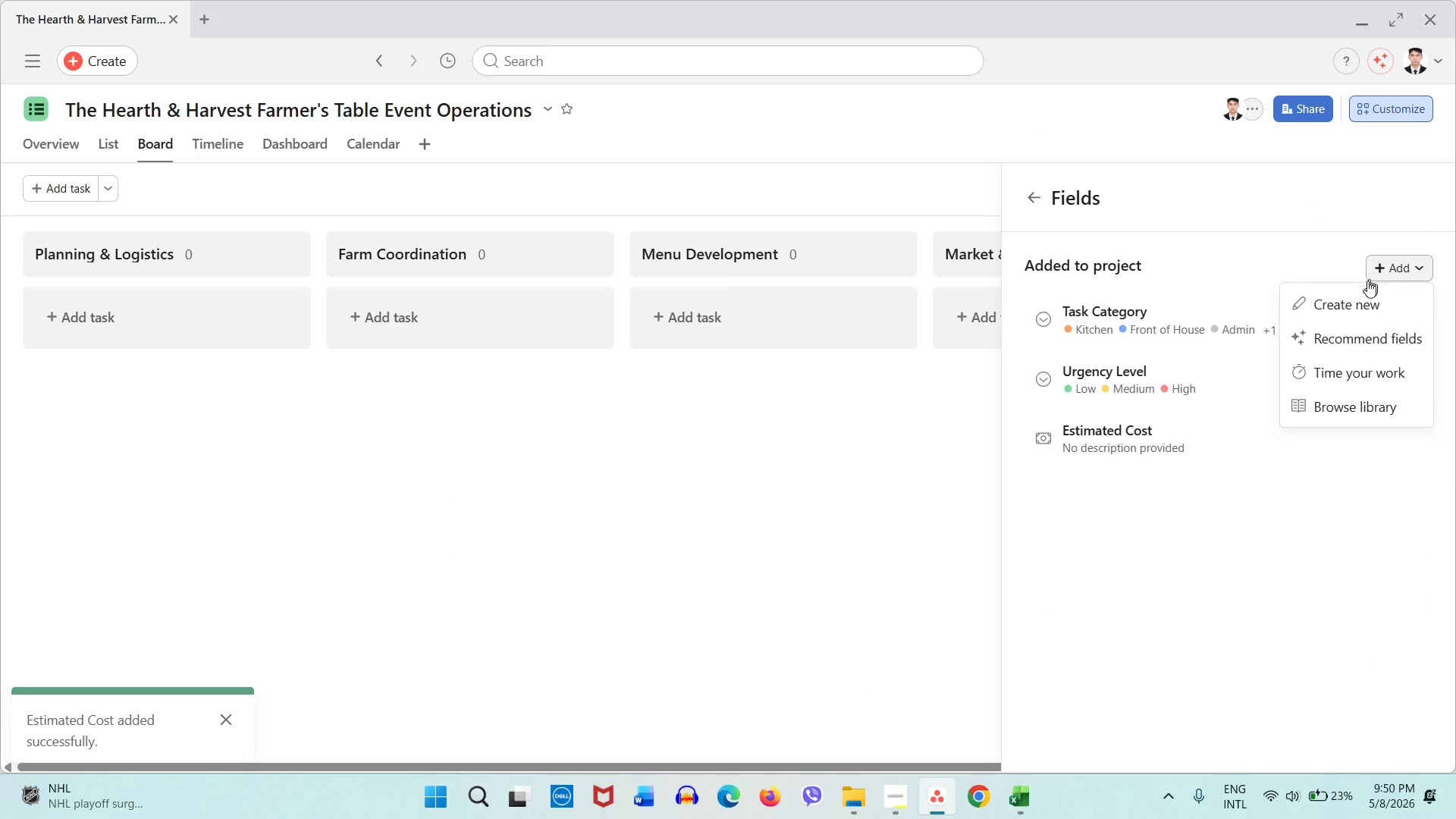 
left_click([1360, 293])
 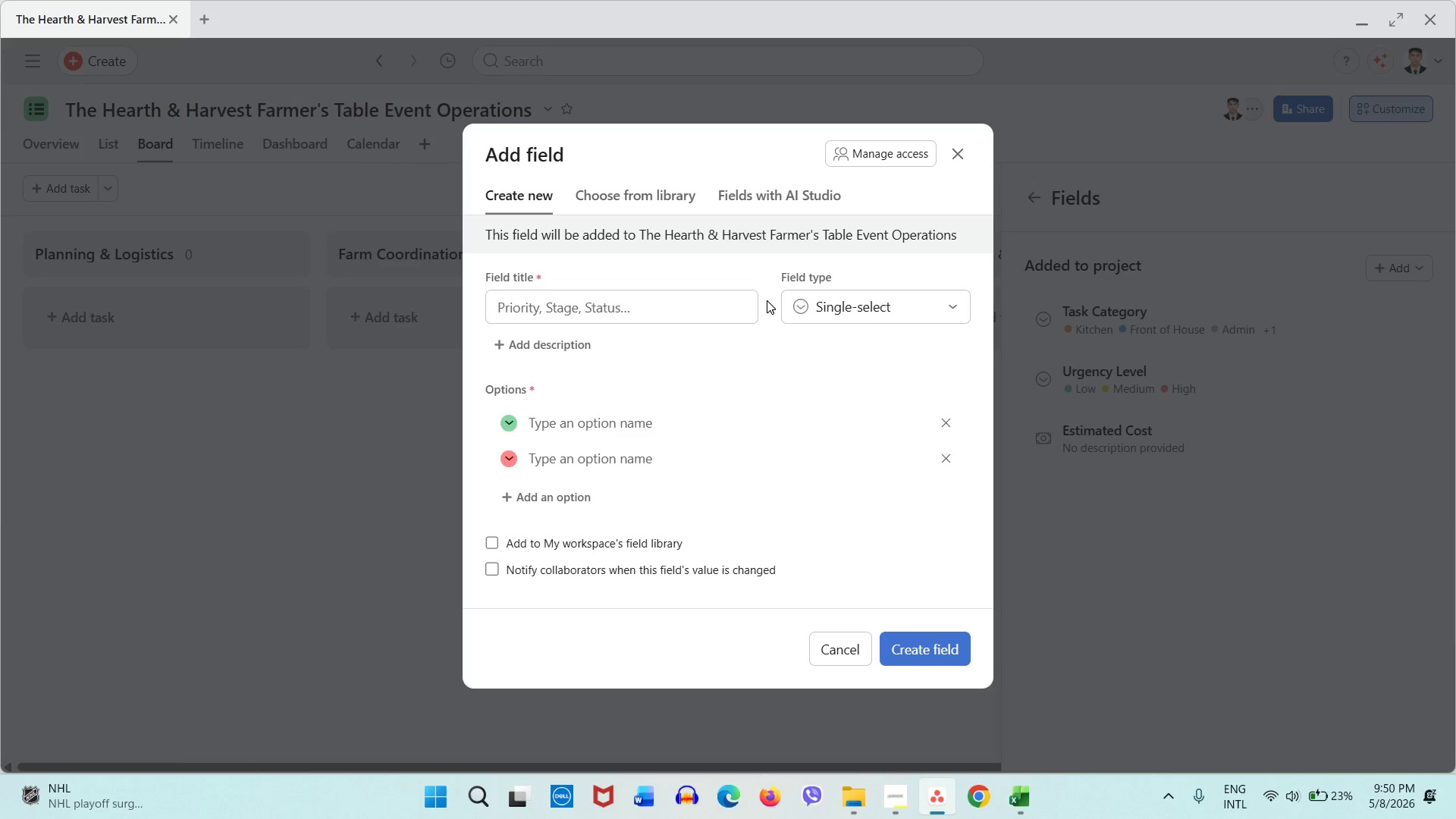 
wait(6.31)
 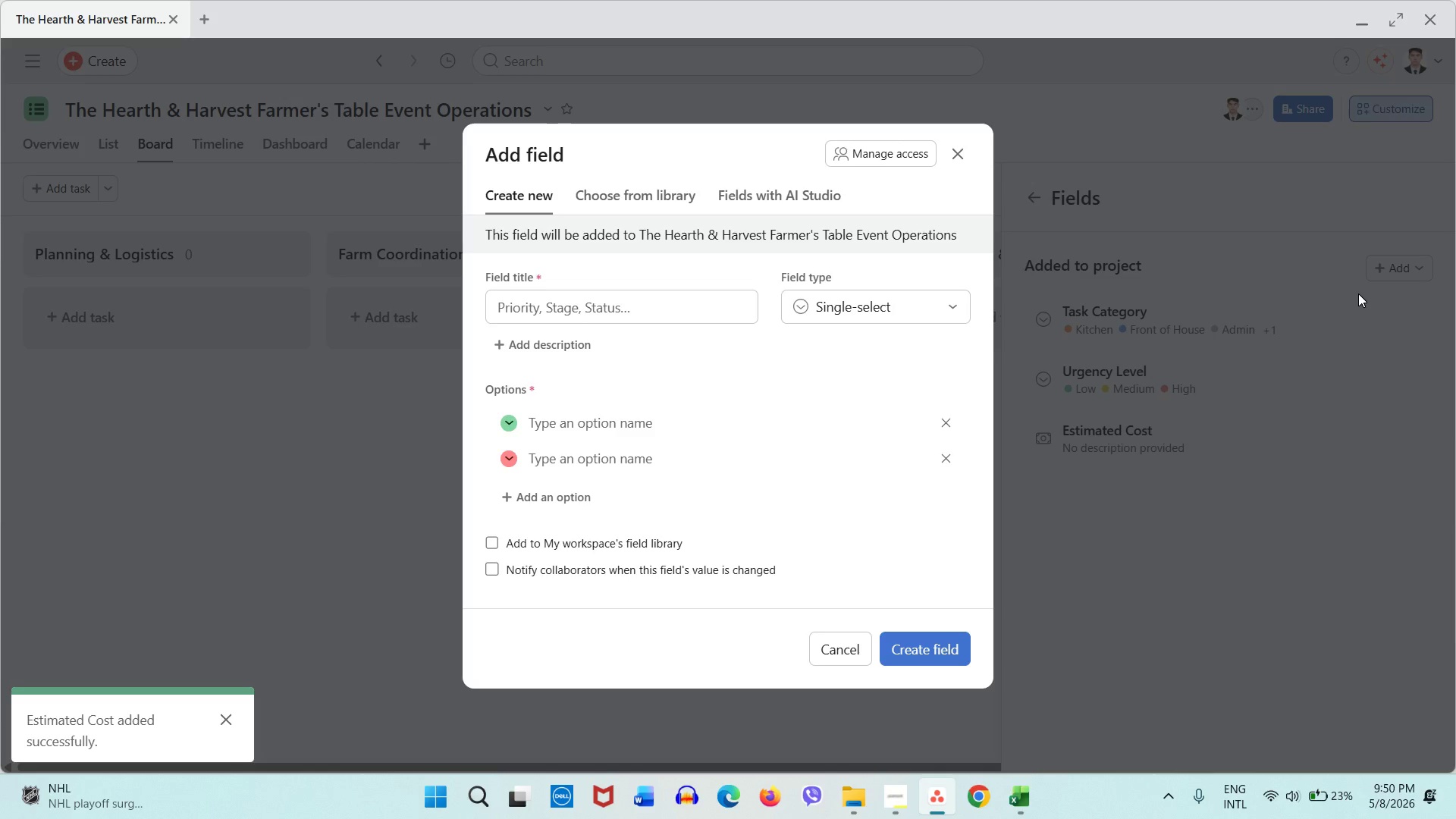 
left_click([748, 313])
 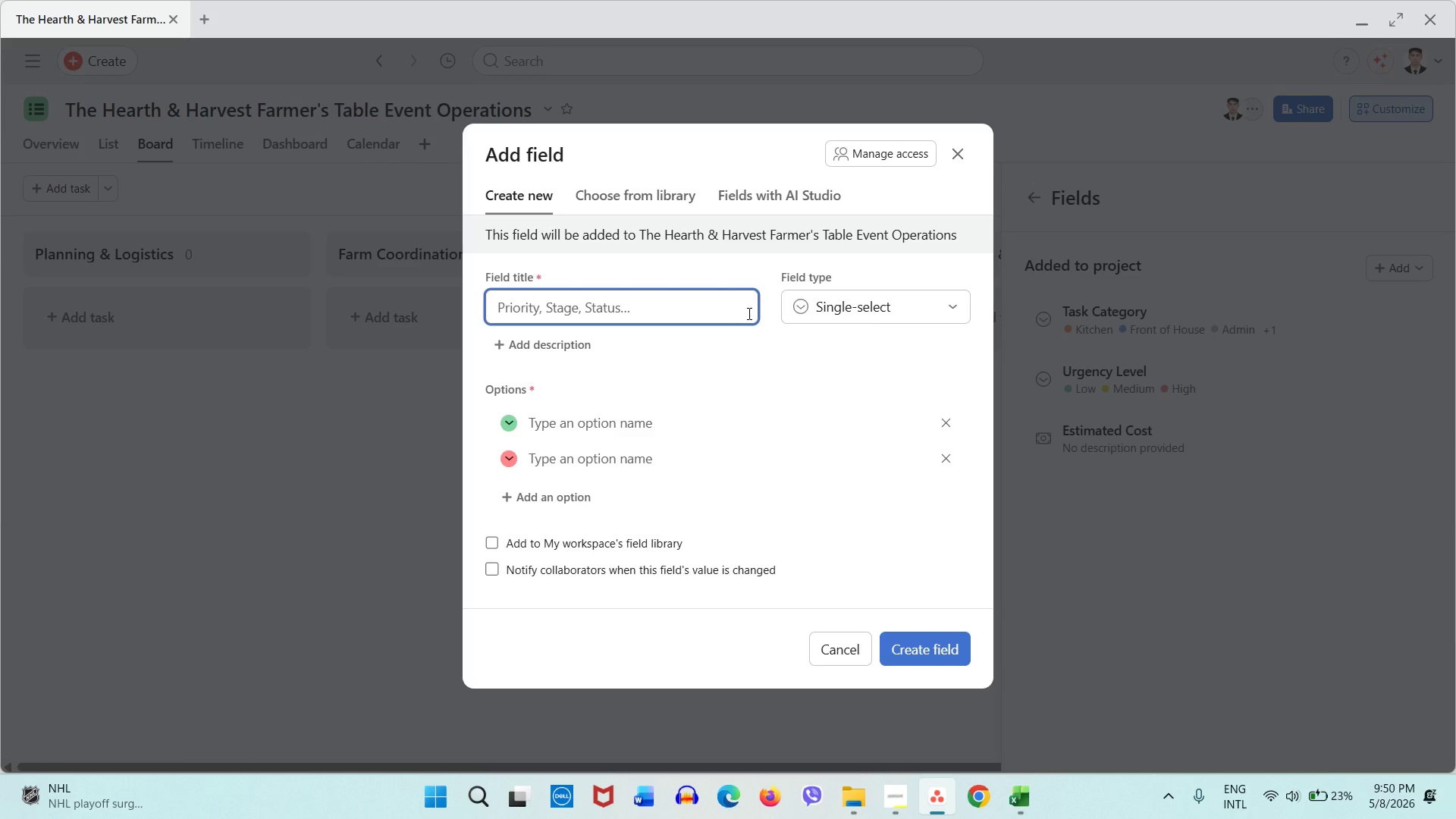 
type(Approval Status)
 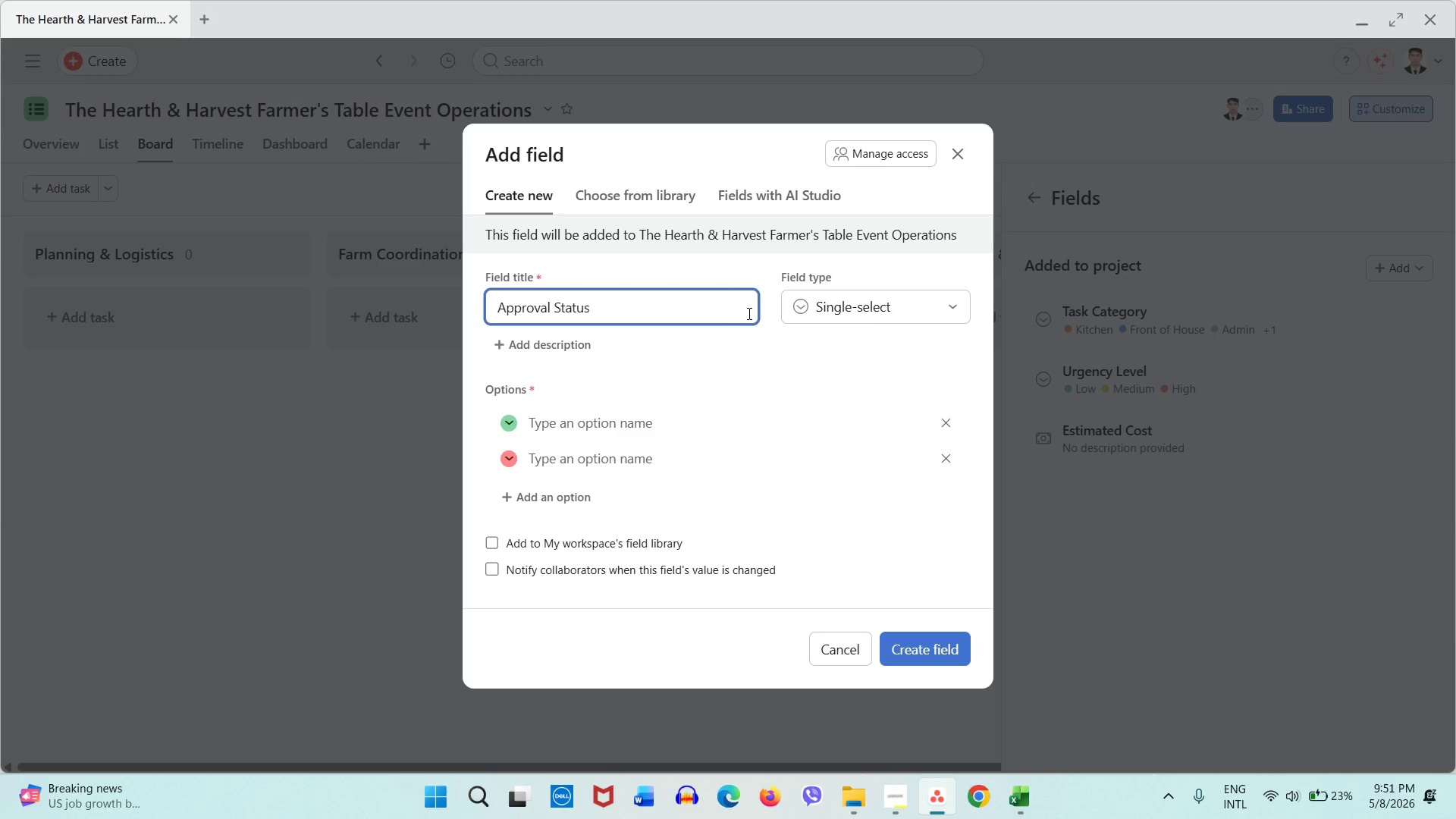 
wait(17.92)
 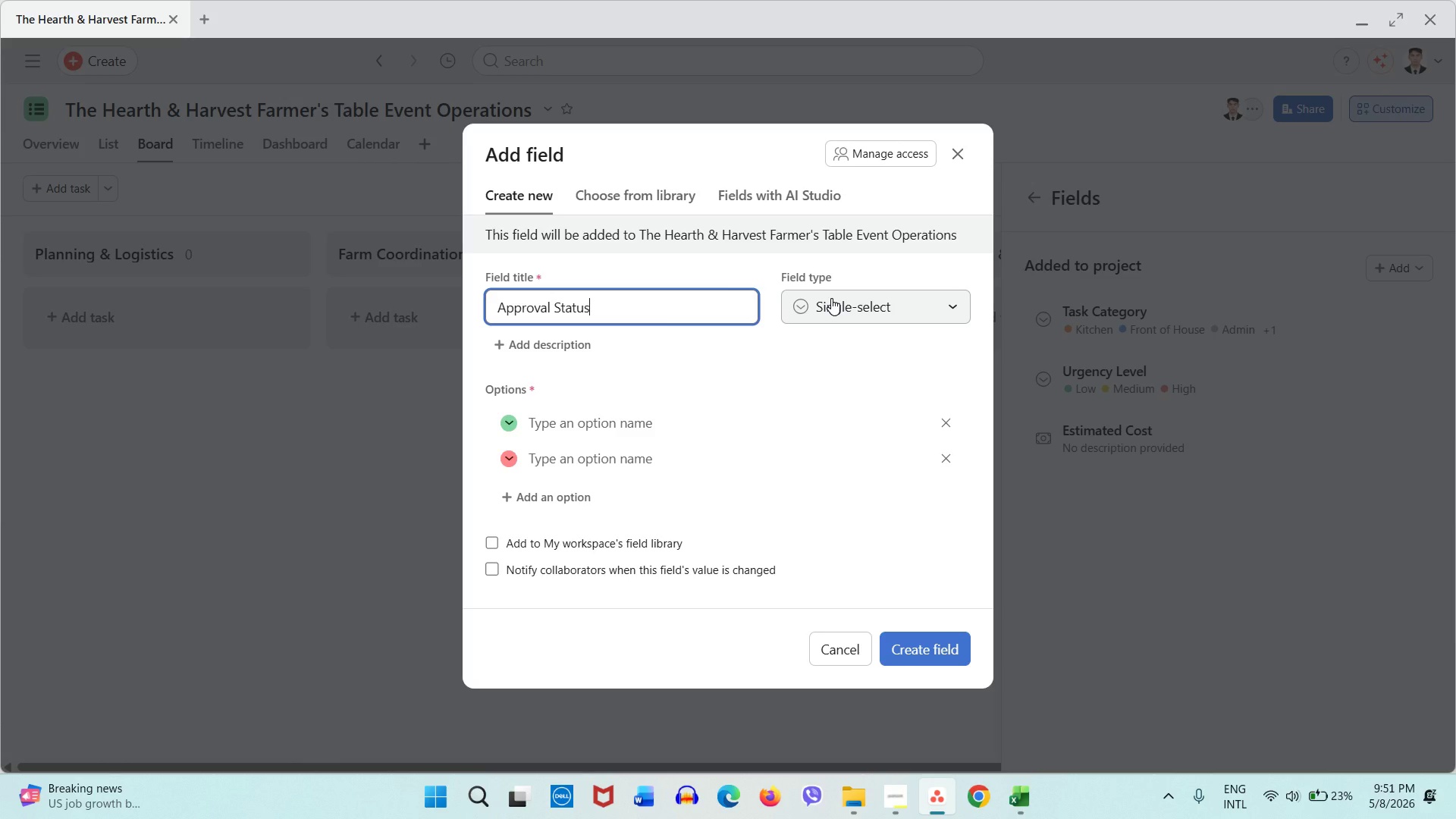 
type(Not Started)
 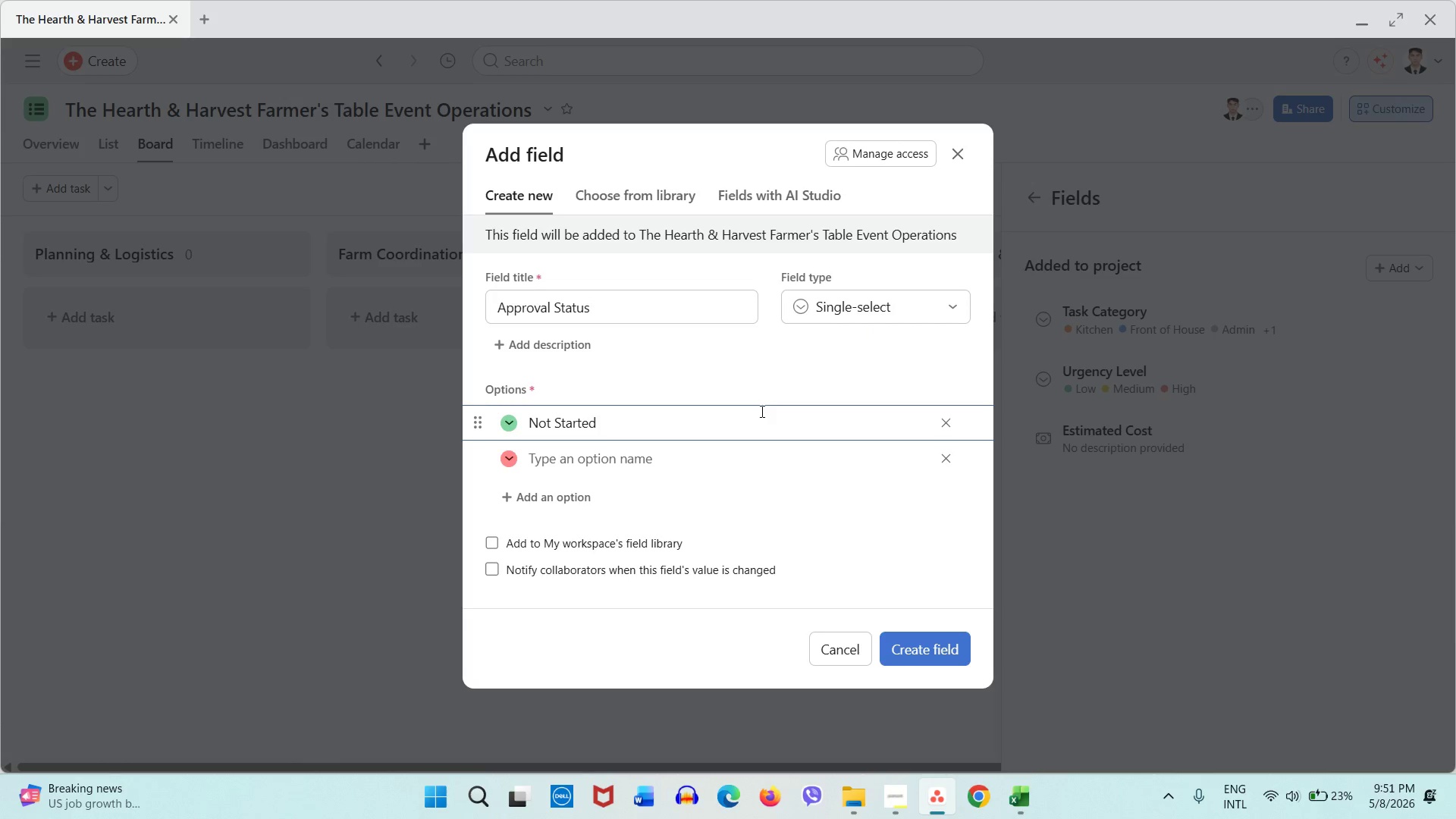 
key(ArrowDown)
 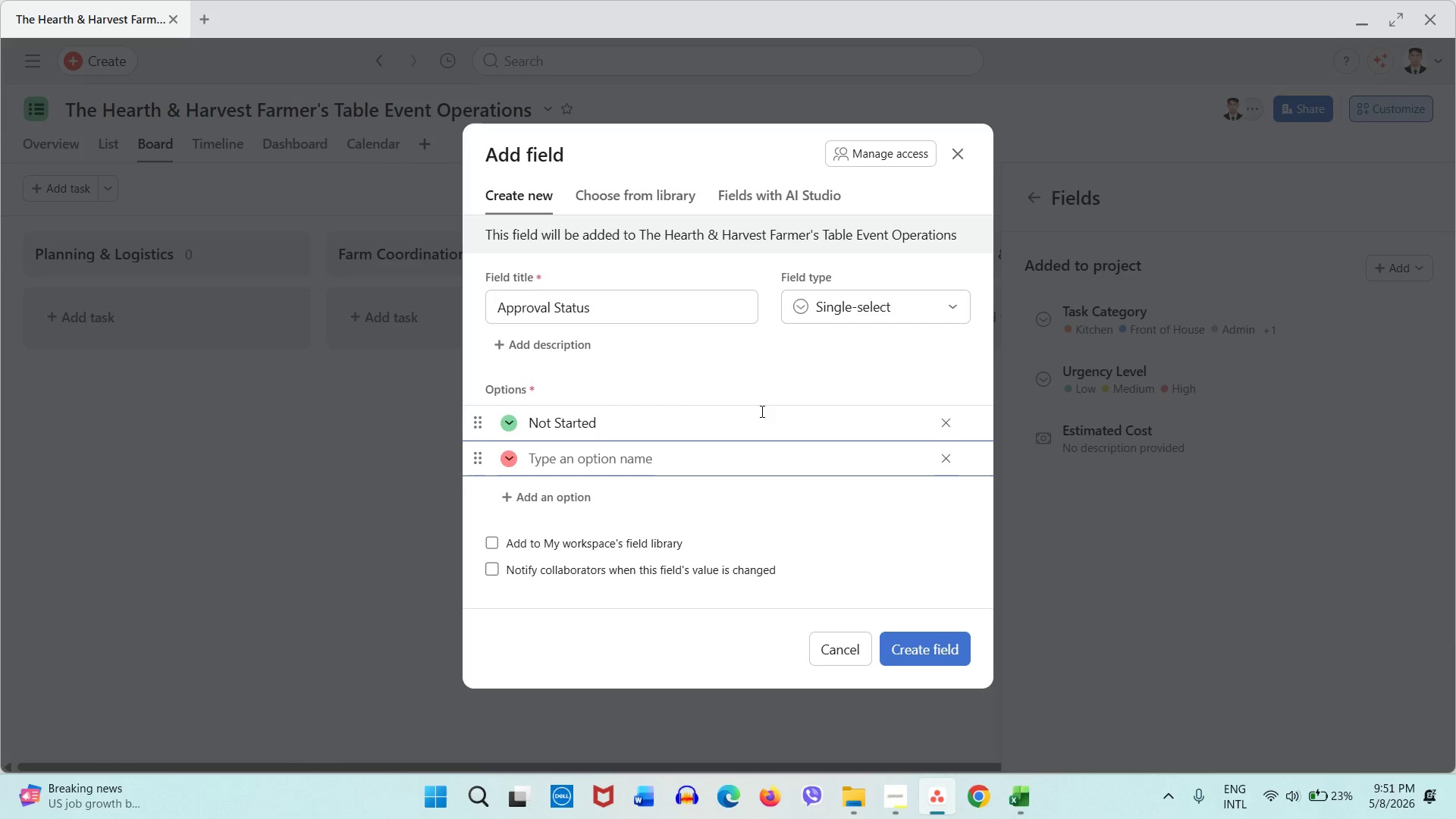 
type(Ped)
key(Backspace)
type(nding Review)
 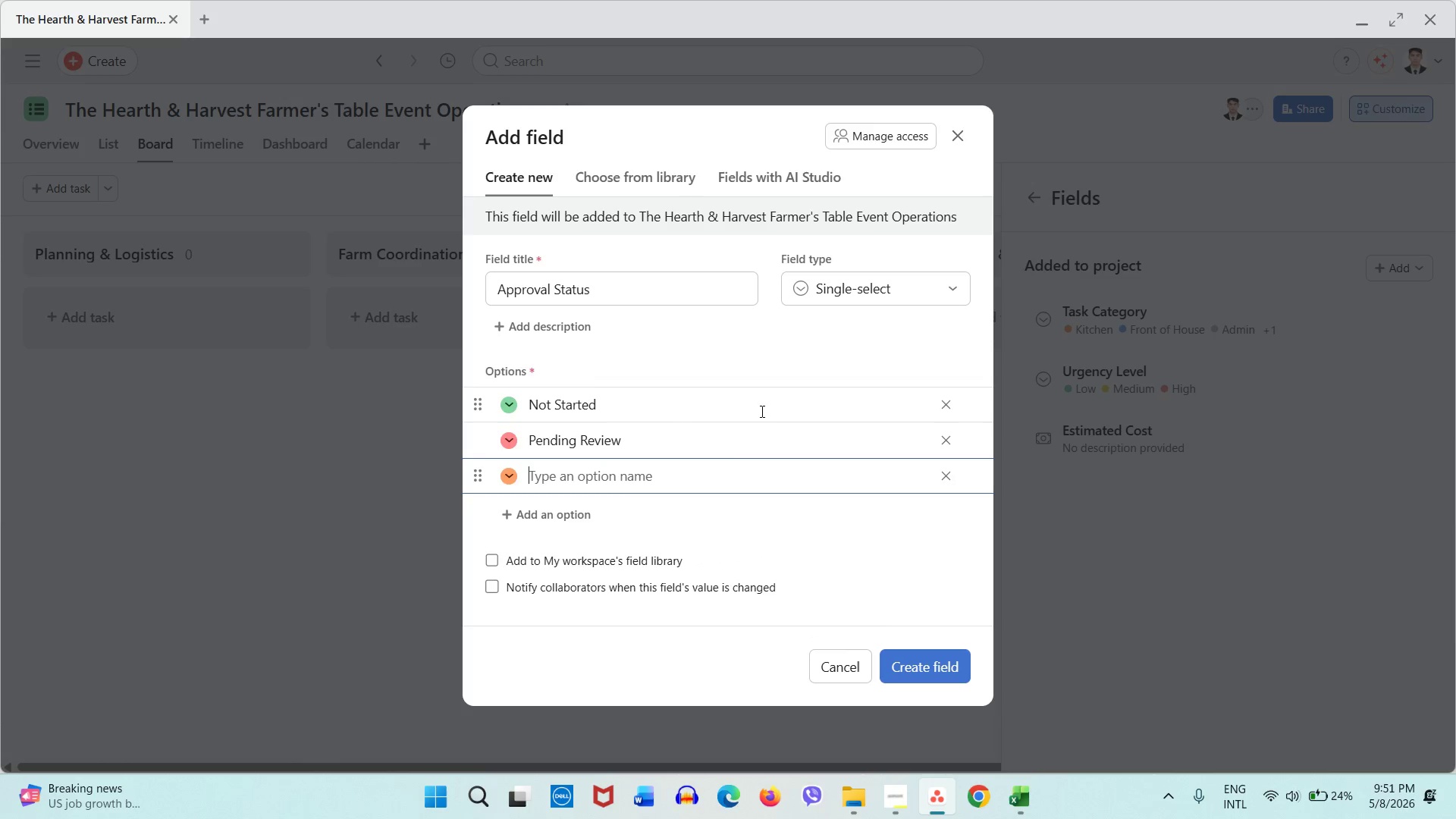 
 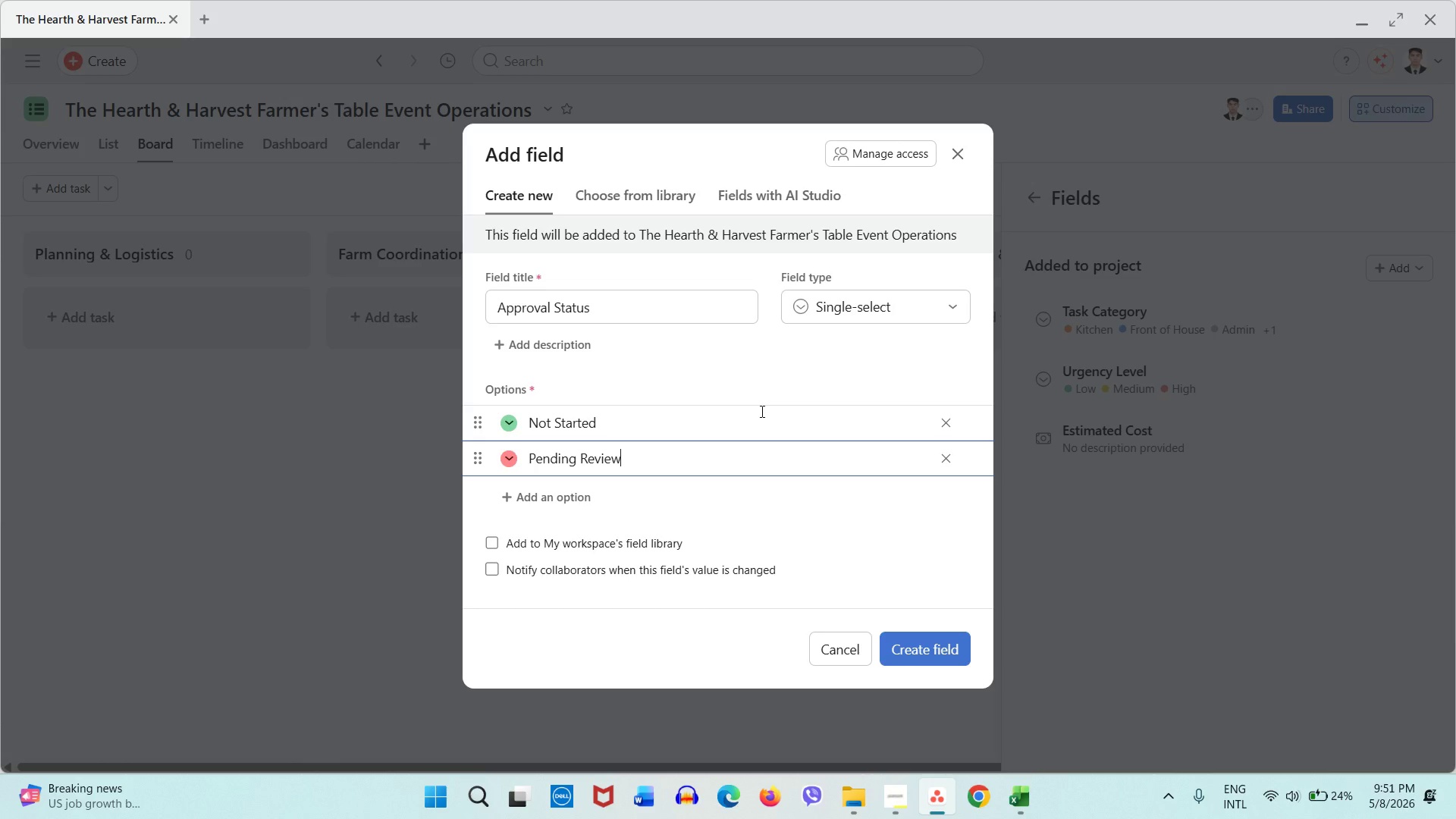 
key(Enter)
 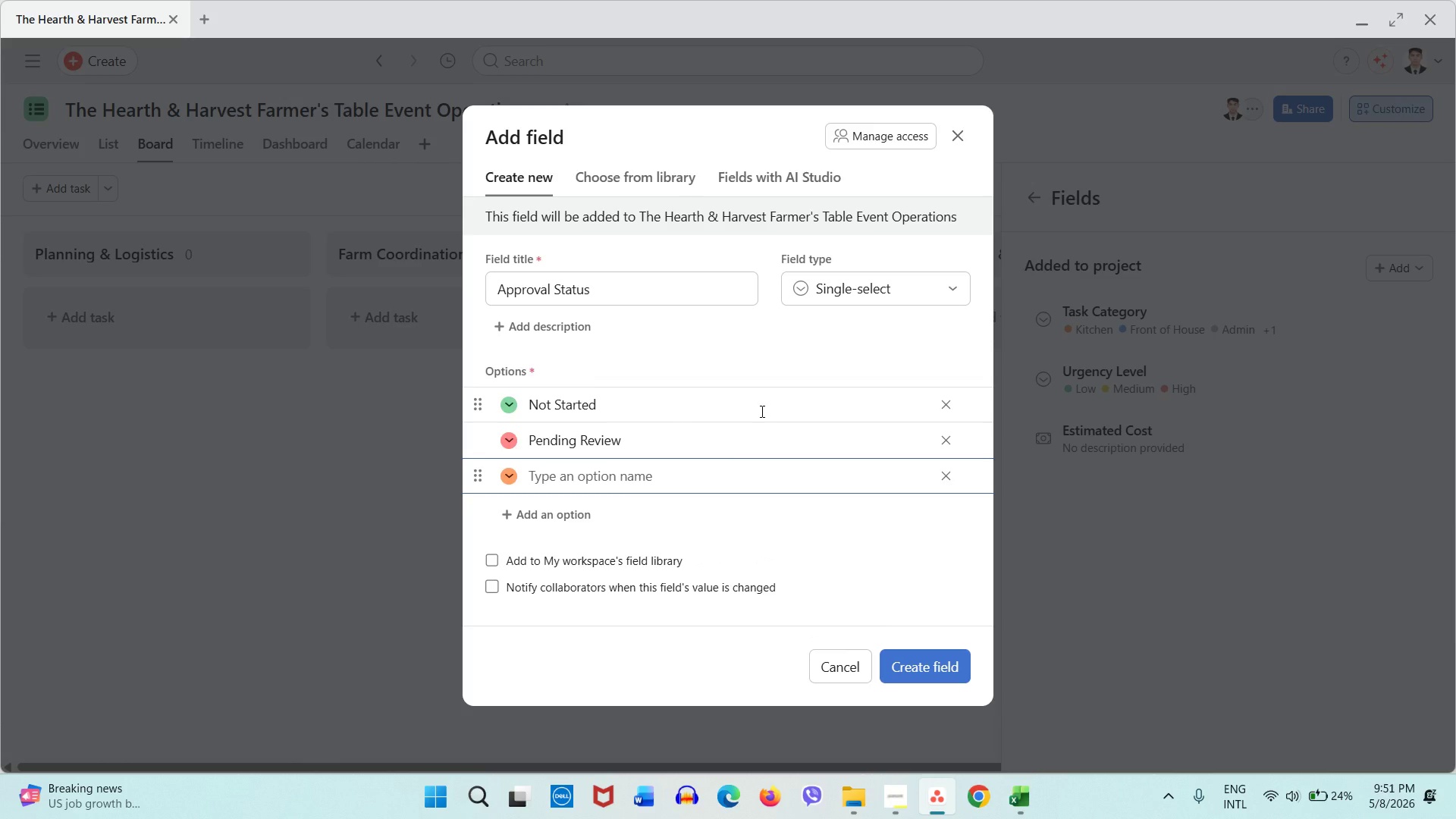 
type(Approved)
 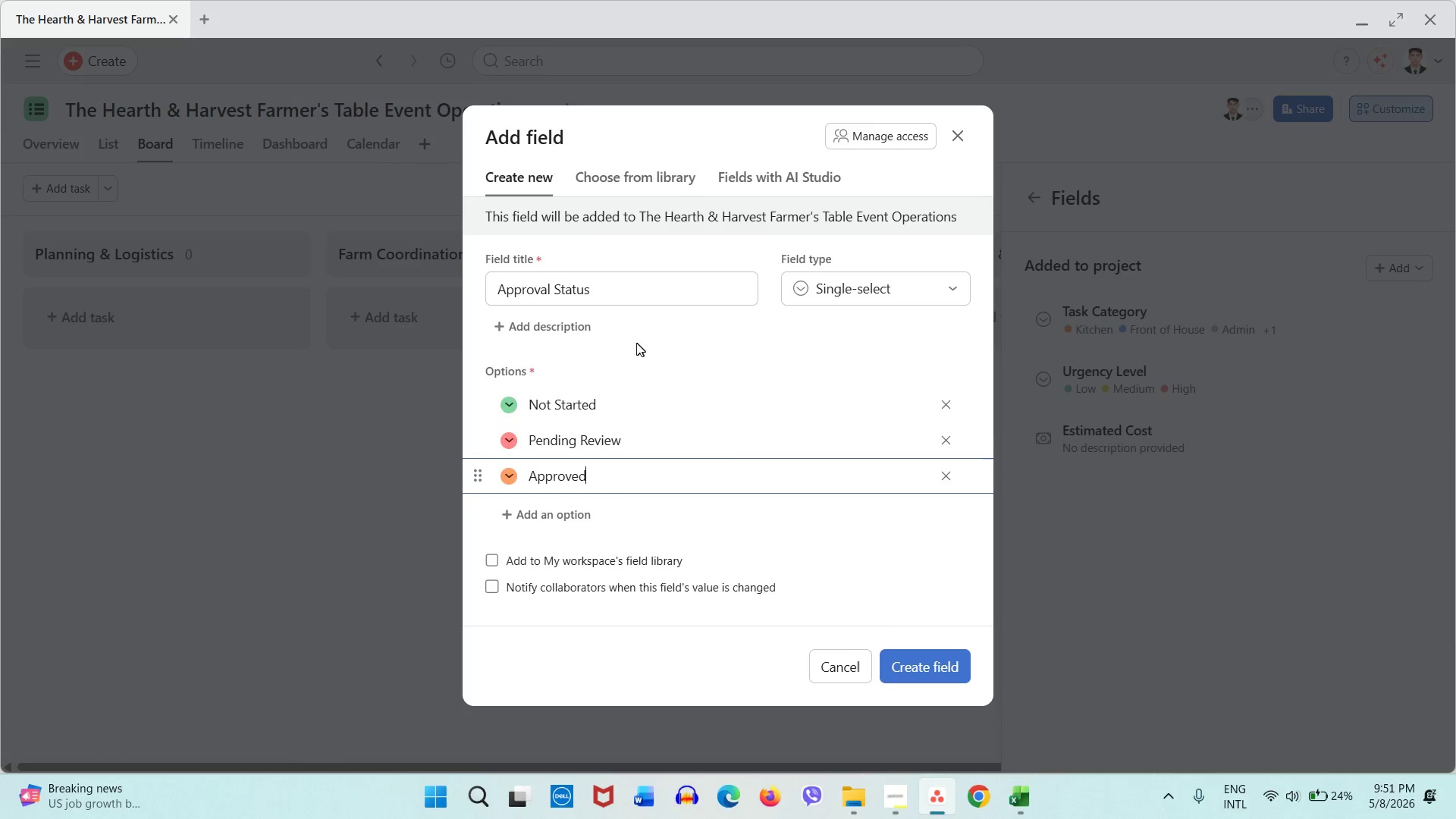 
left_click([505, 406])
 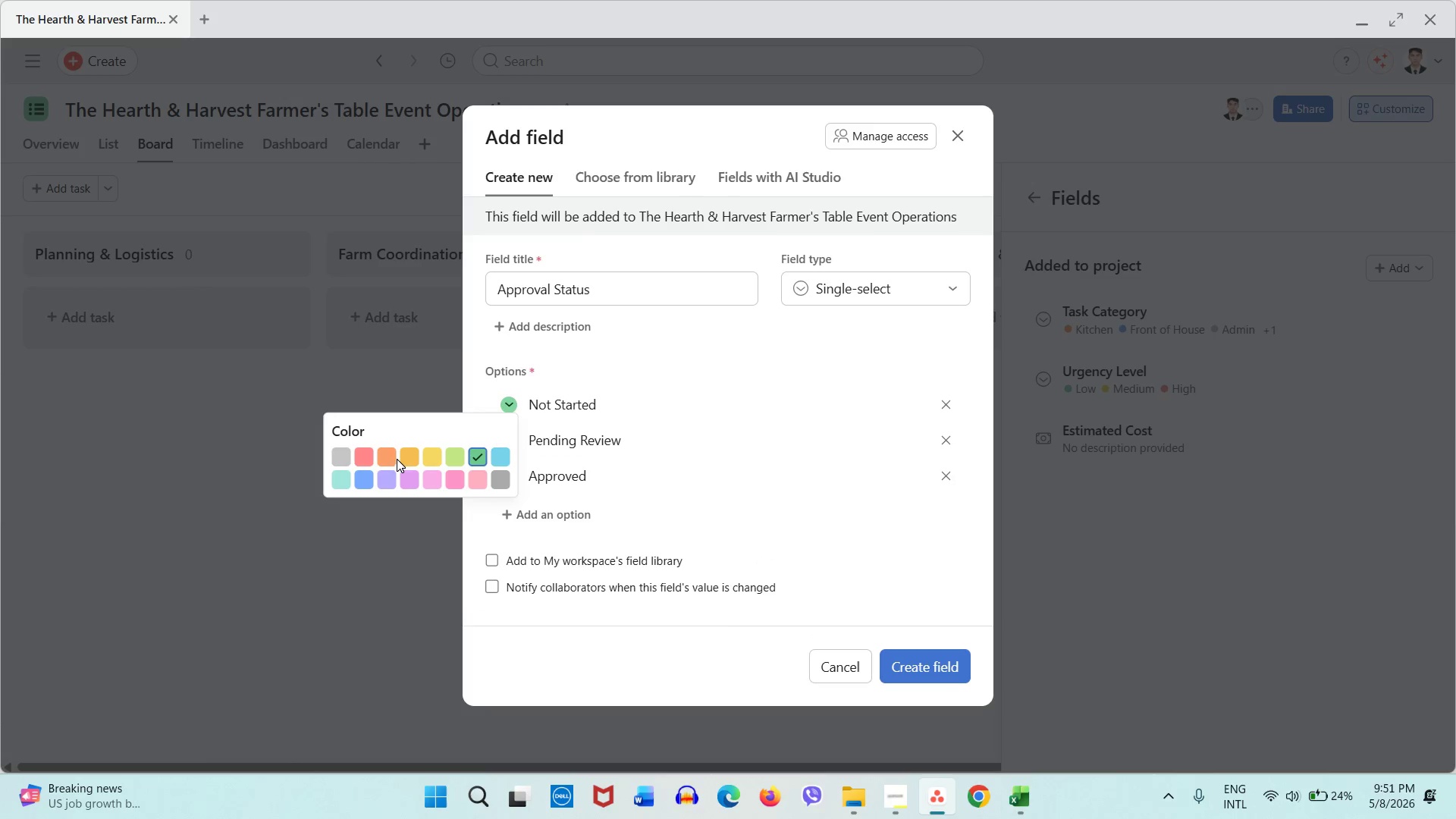 
left_click([339, 460])
 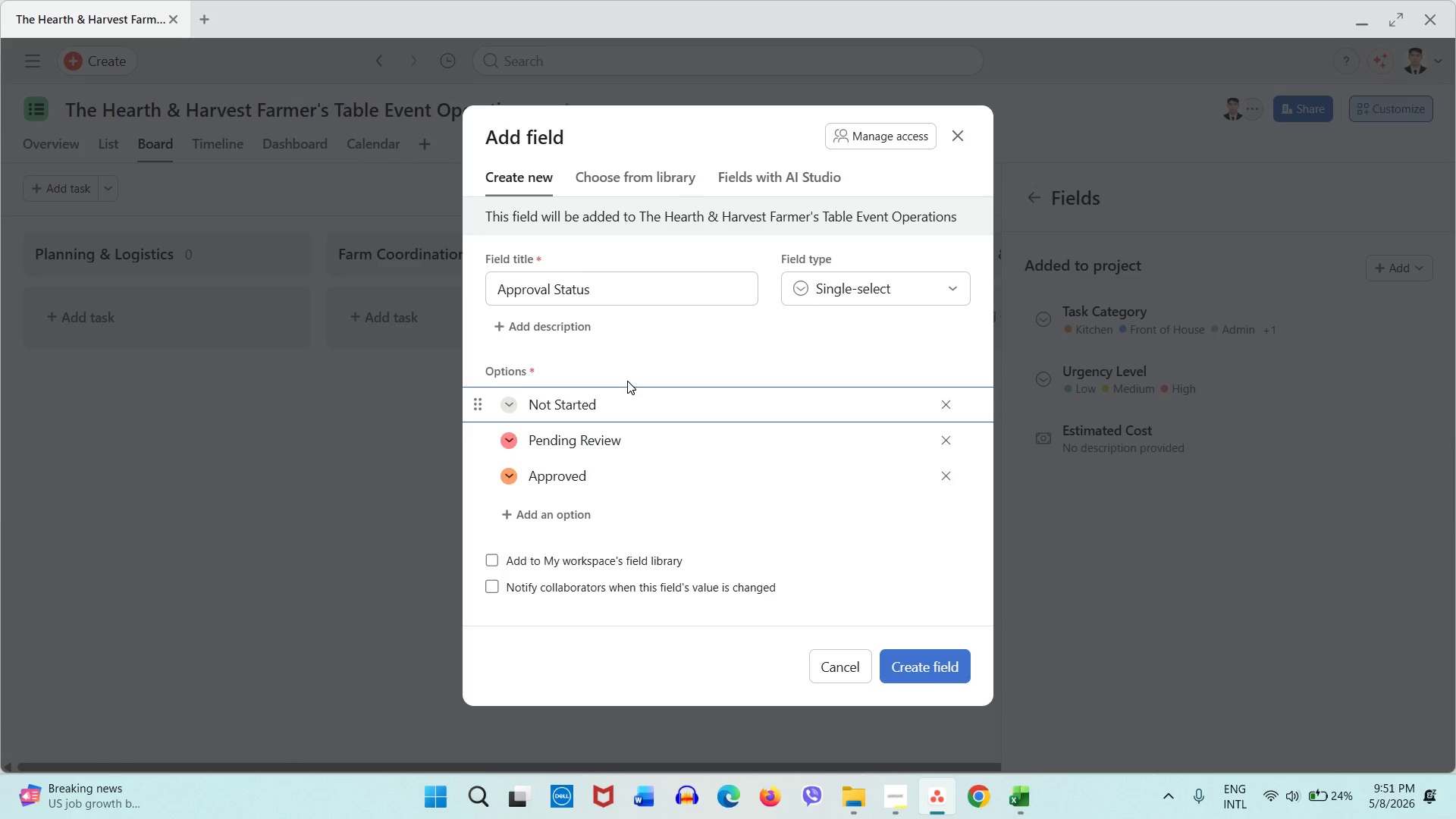 
left_click([627, 381])
 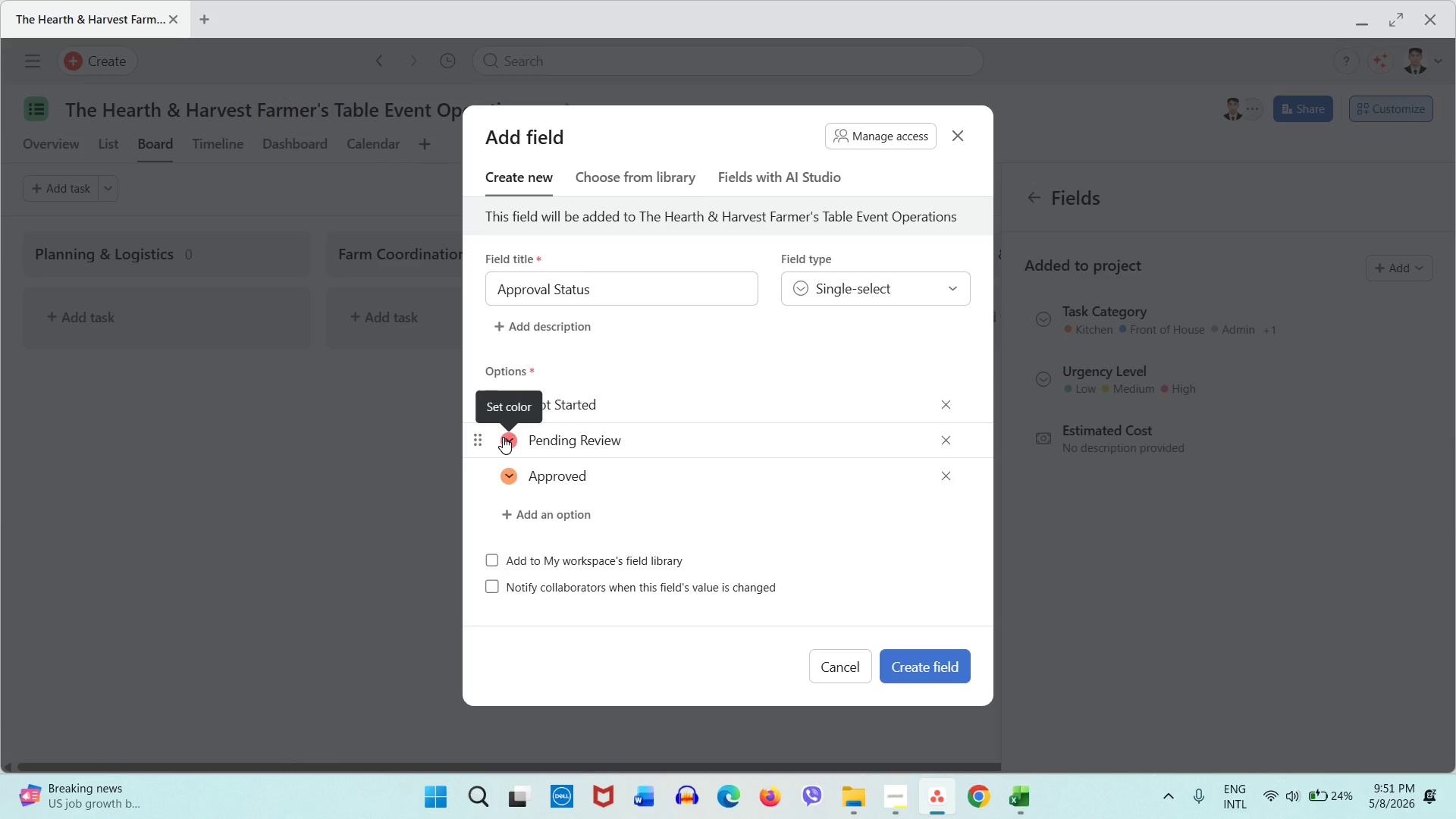 
left_click([503, 437])
 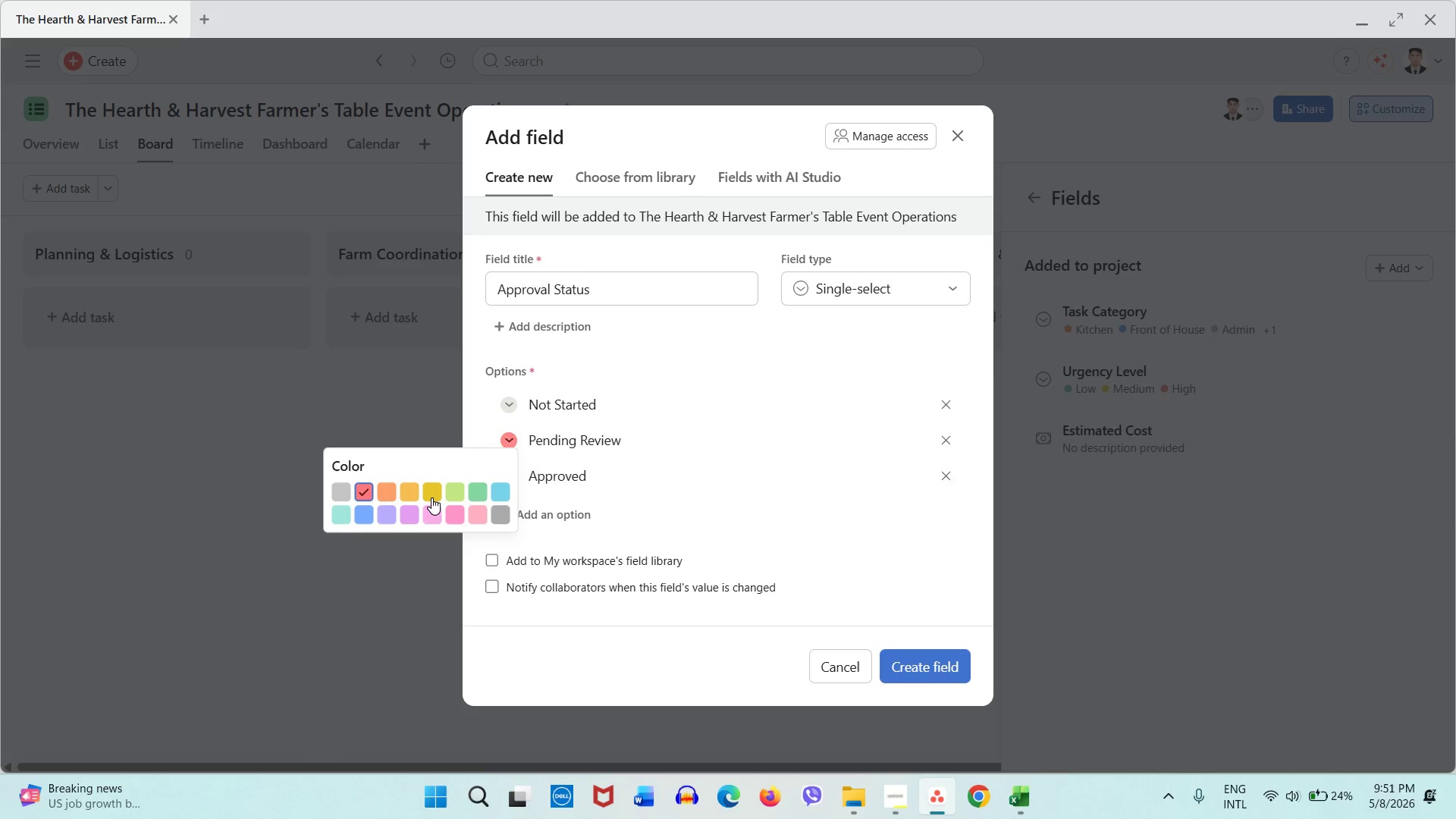 
left_click([433, 497])
 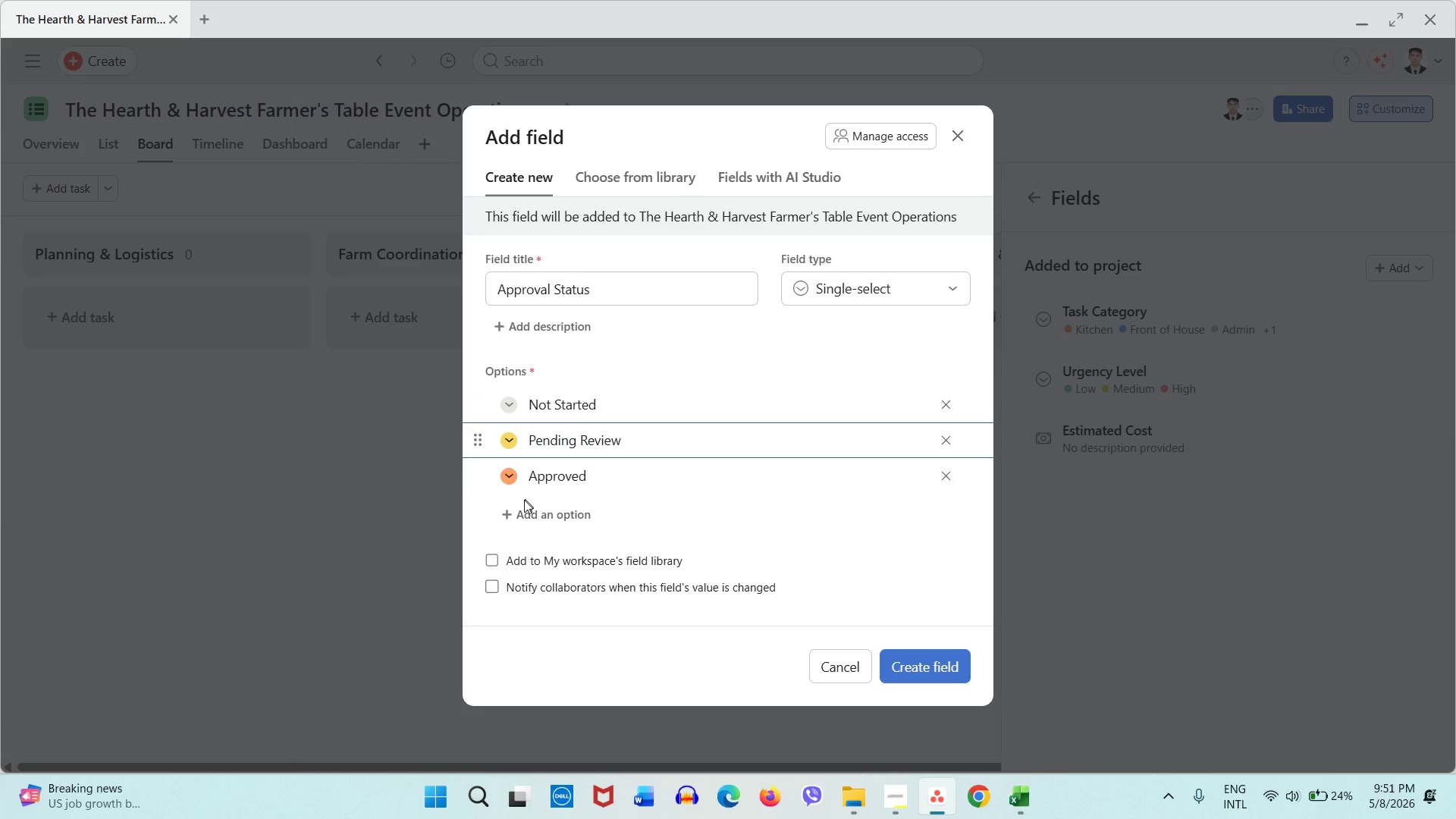 
left_click([512, 484])
 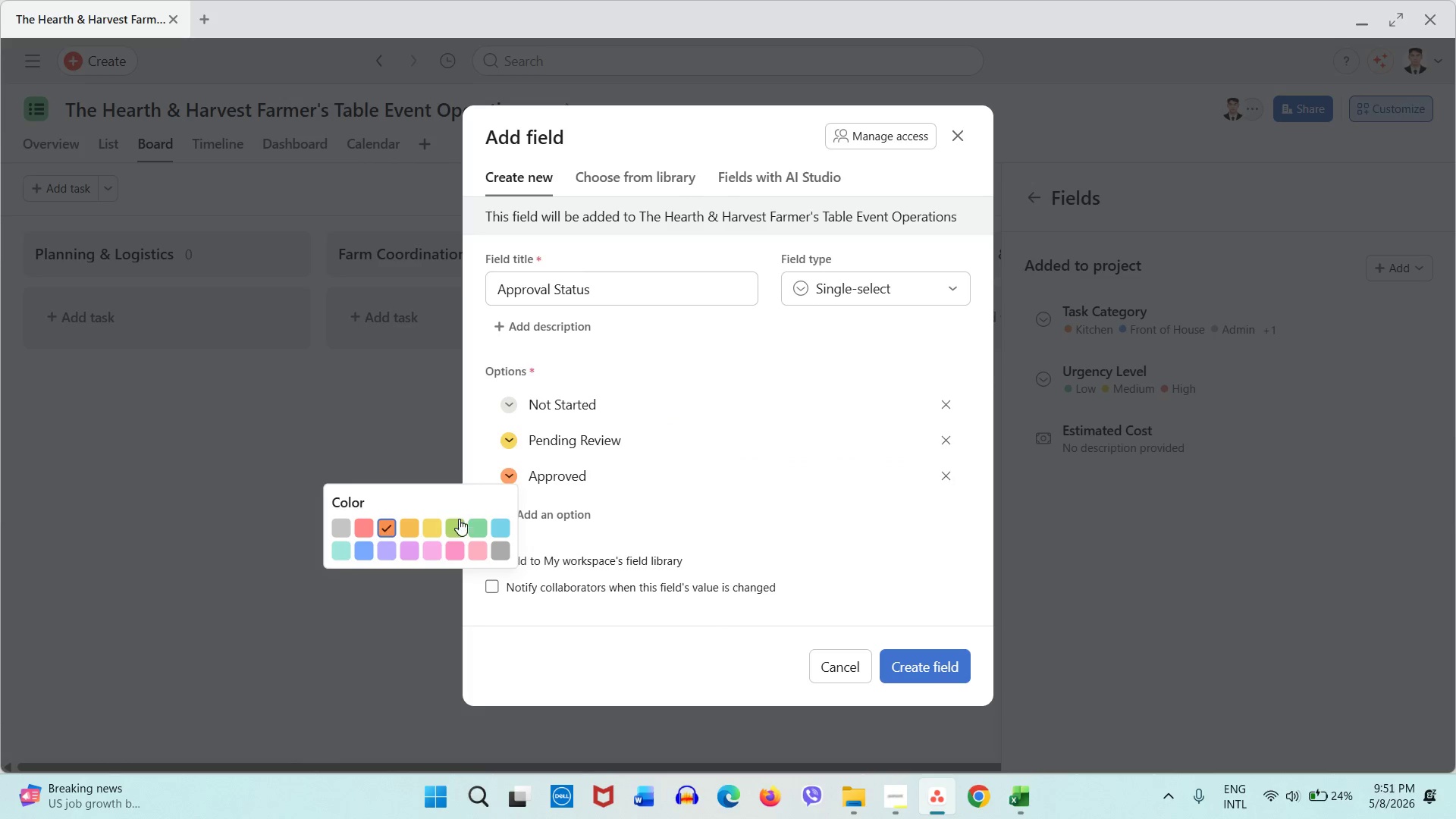 
left_click([476, 529])
 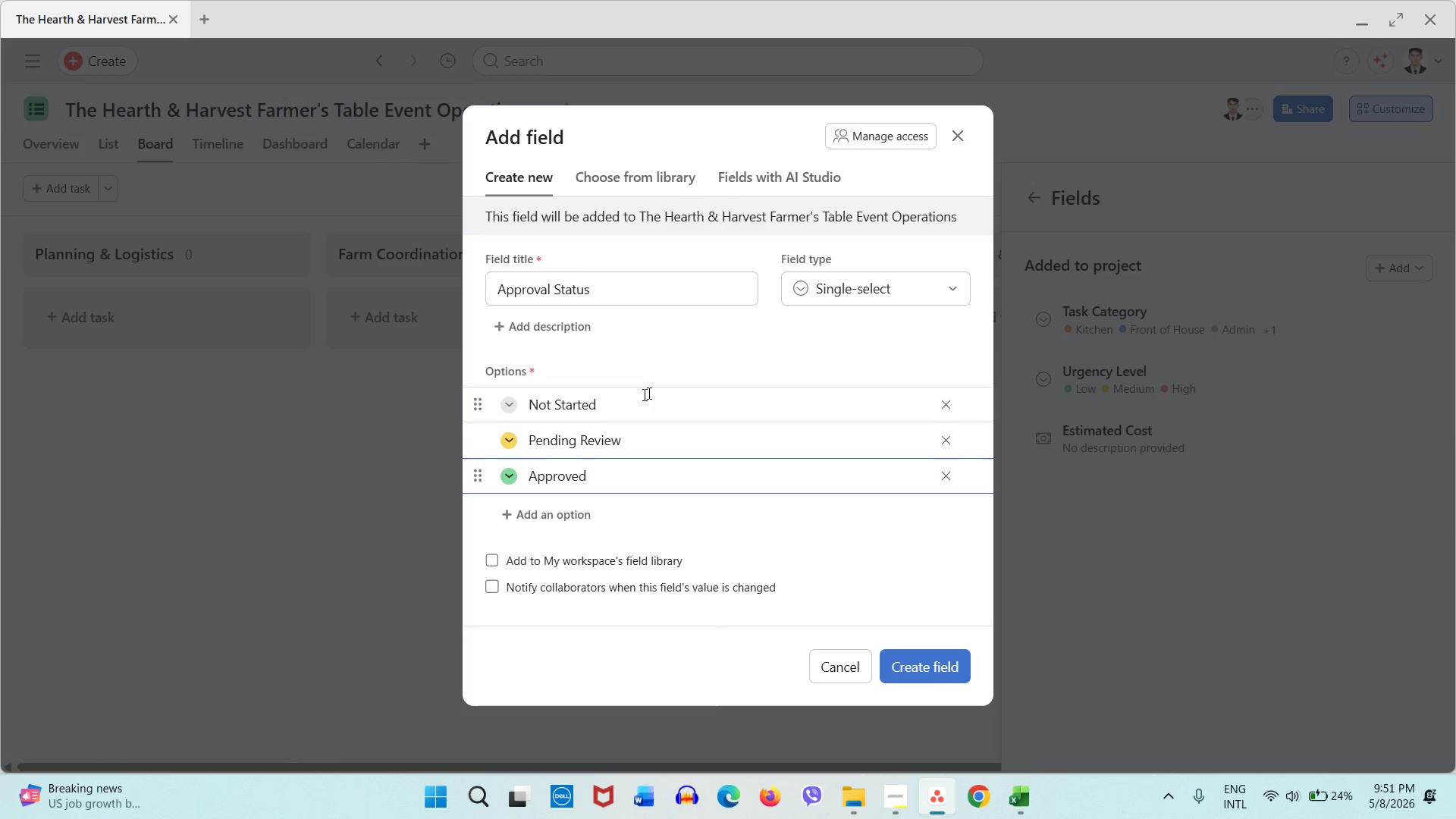 
left_click([669, 375])
 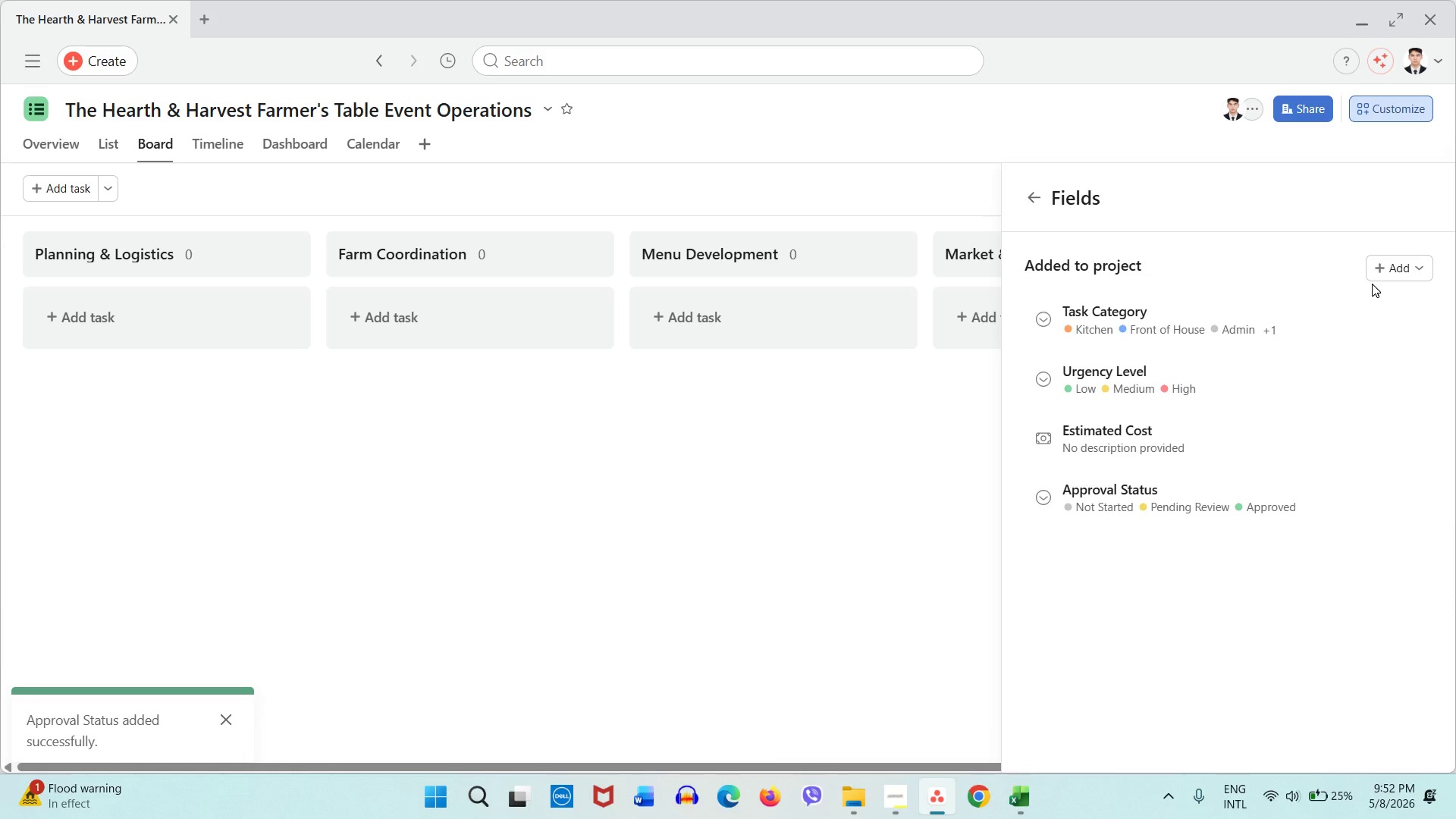 
wait(18.36)
 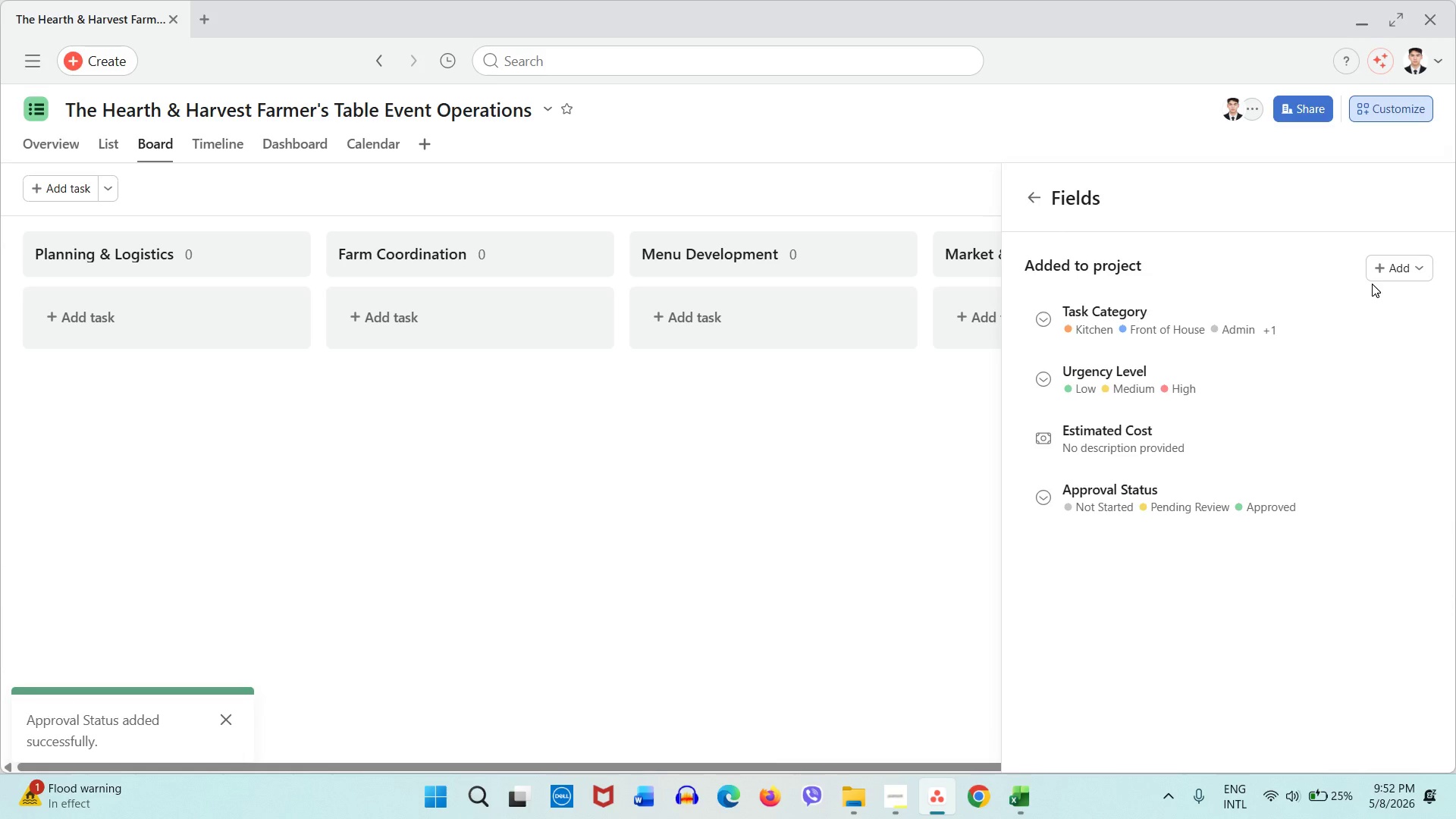 
left_click([1379, 273])
 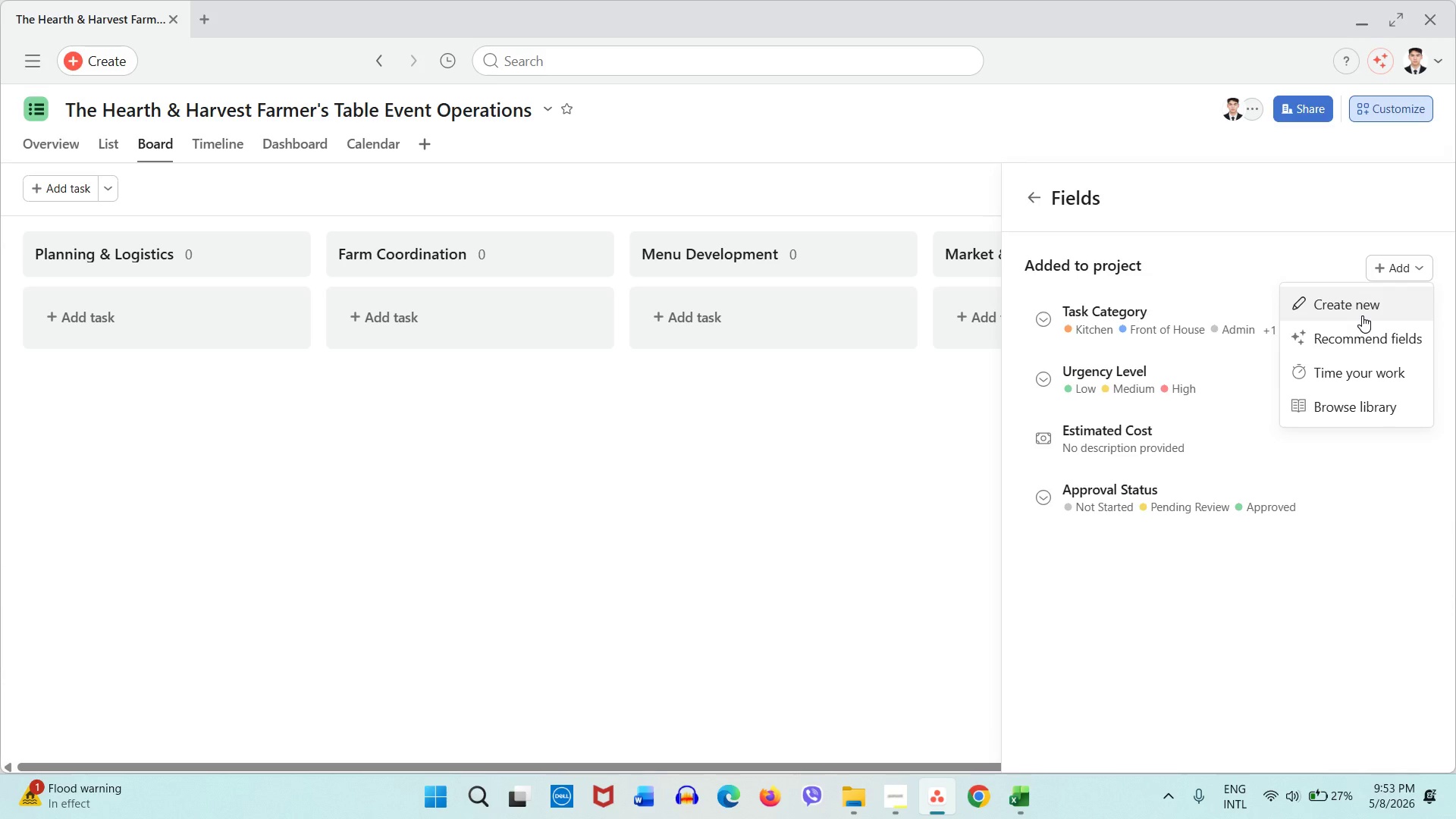 
wait(69.8)
 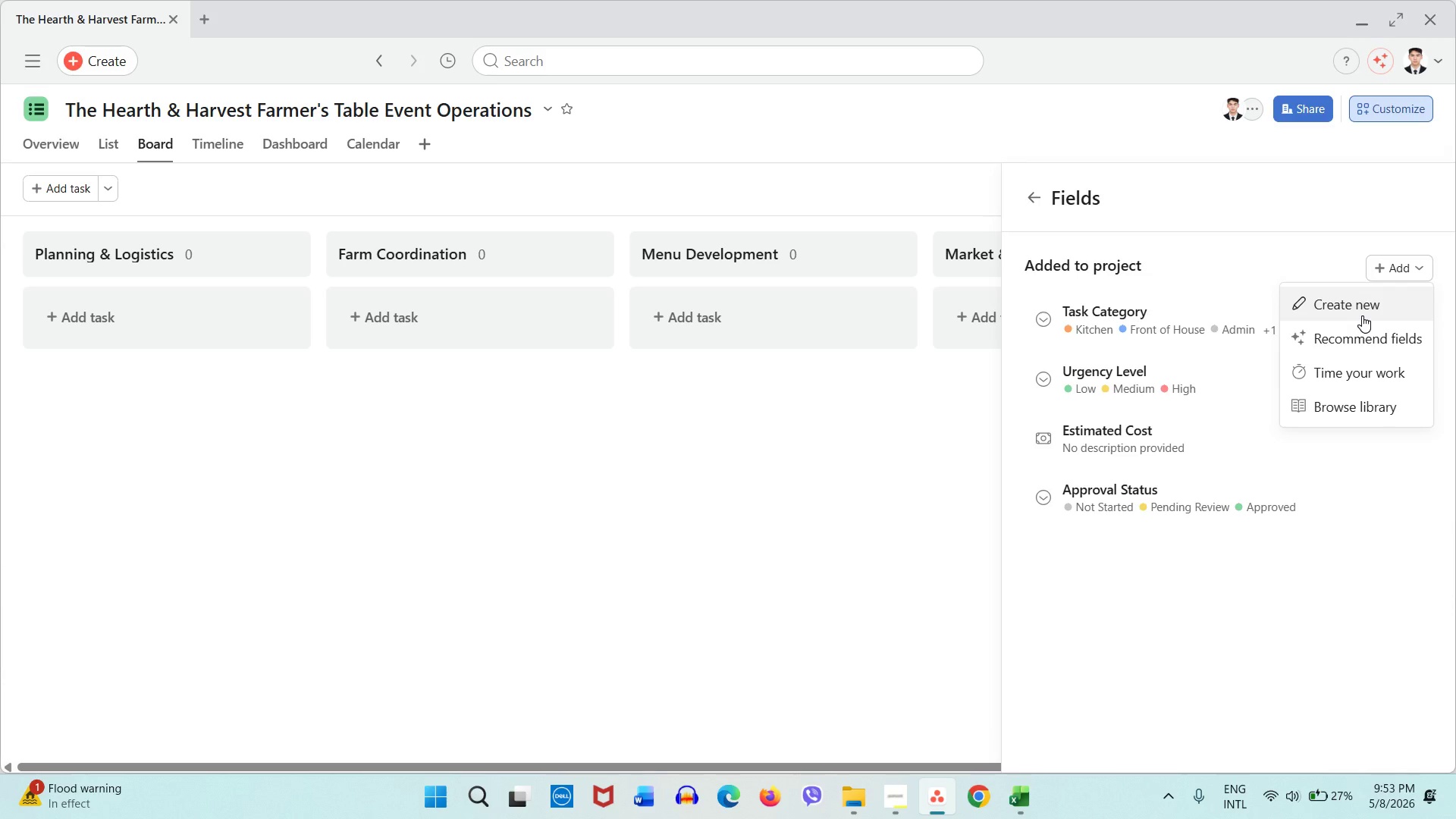 
left_click([1029, 809])
 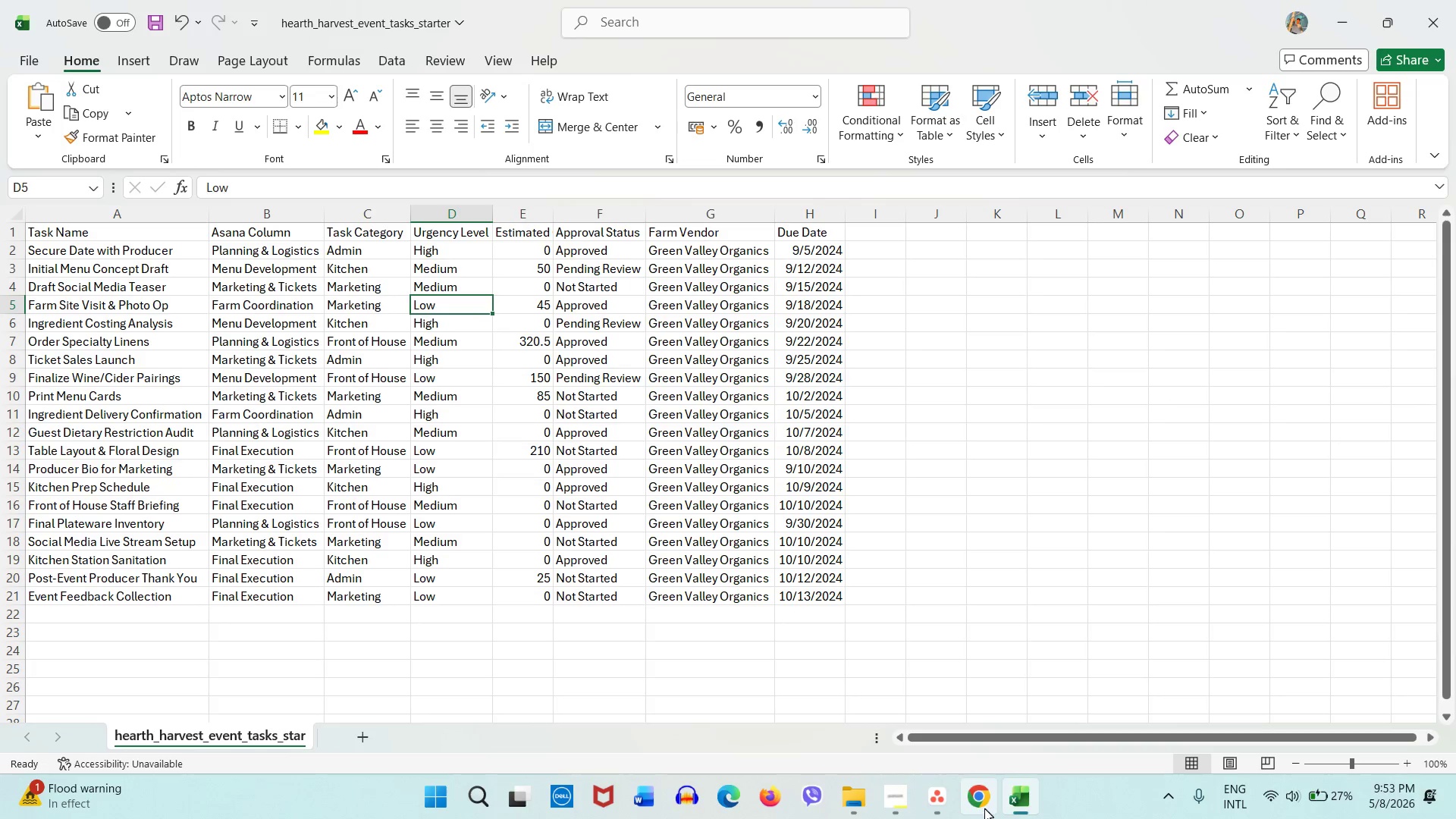 
left_click([943, 805])
 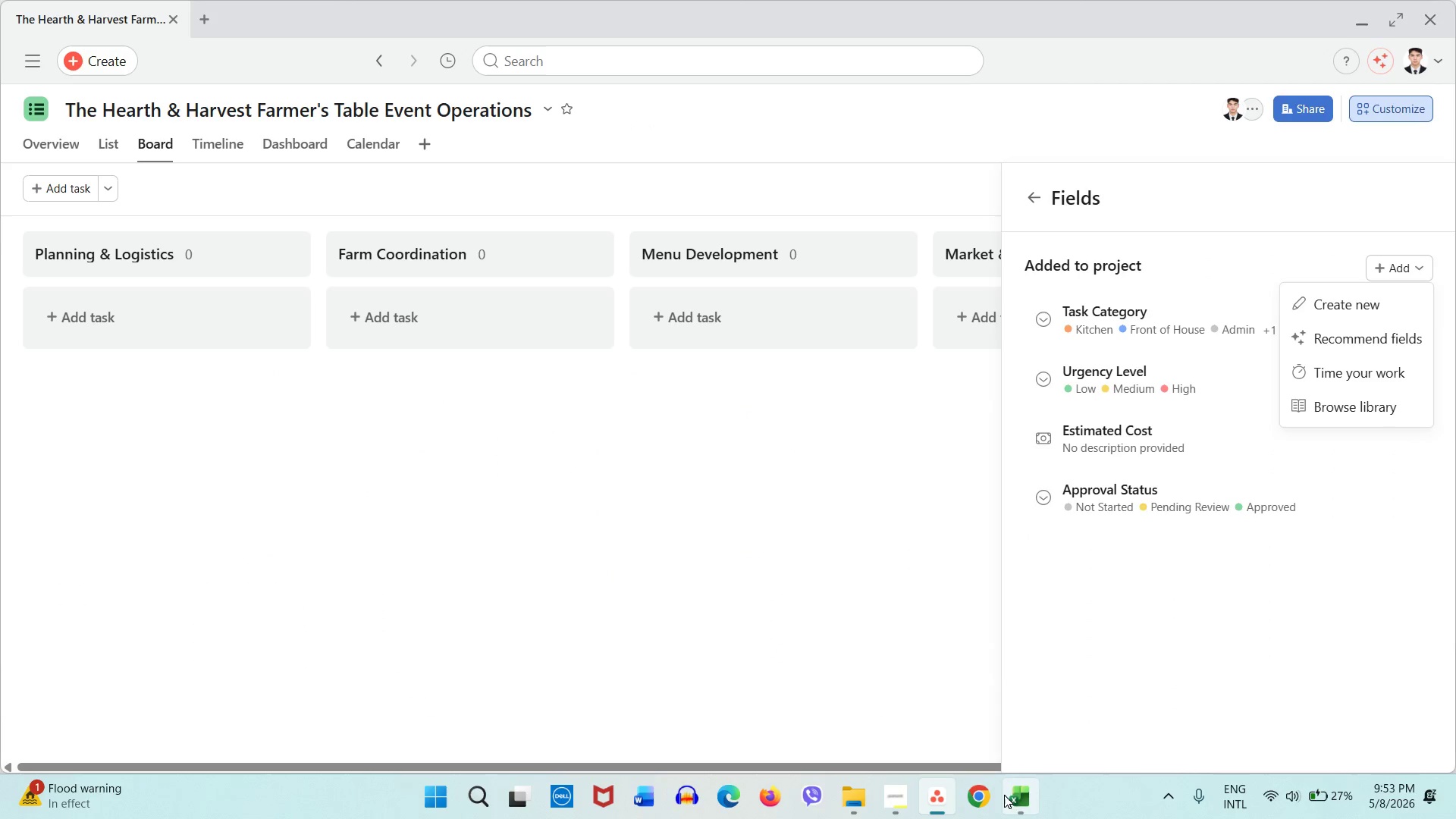 
left_click([1094, 693])
 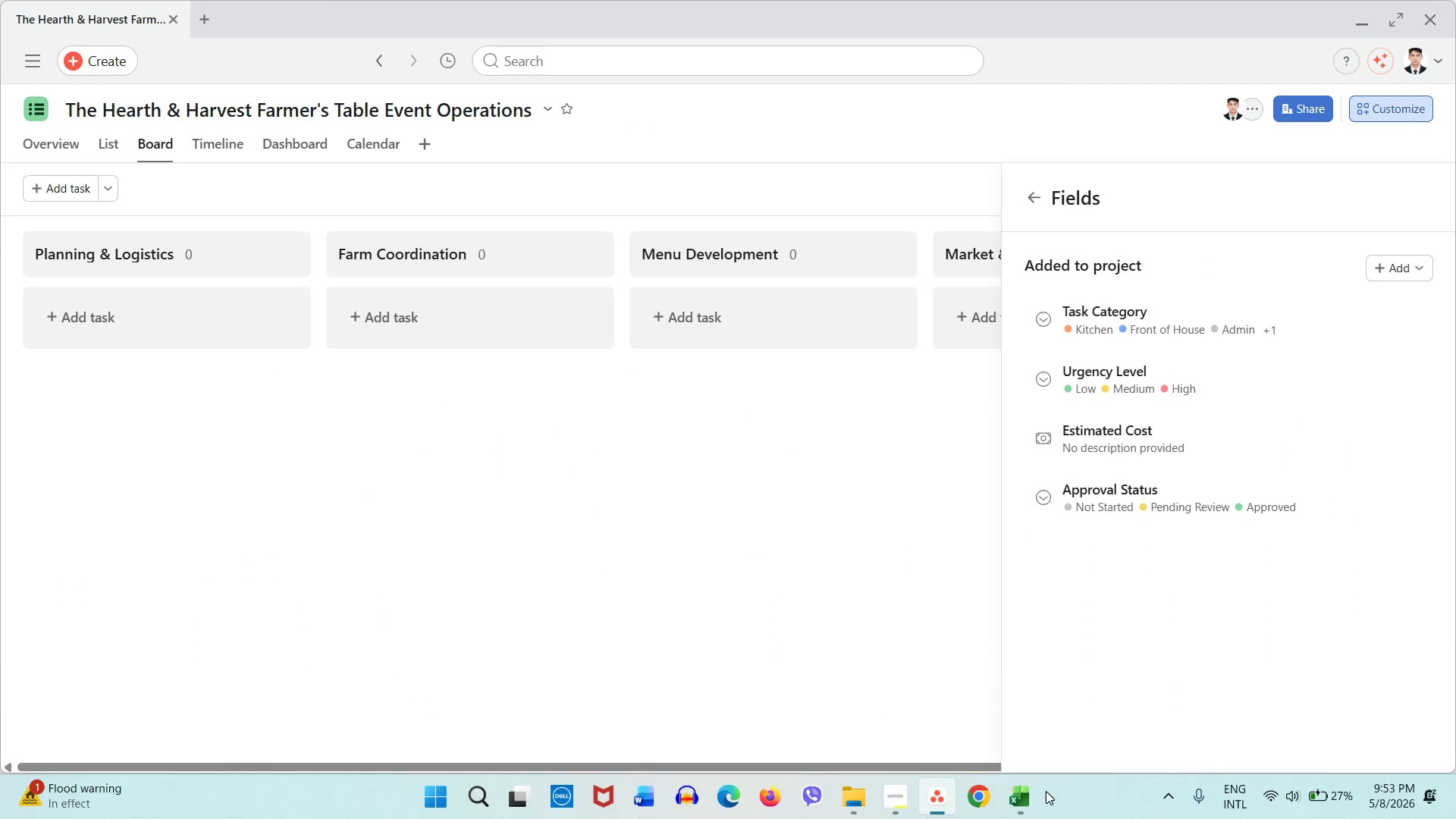 
left_click([1045, 798])
 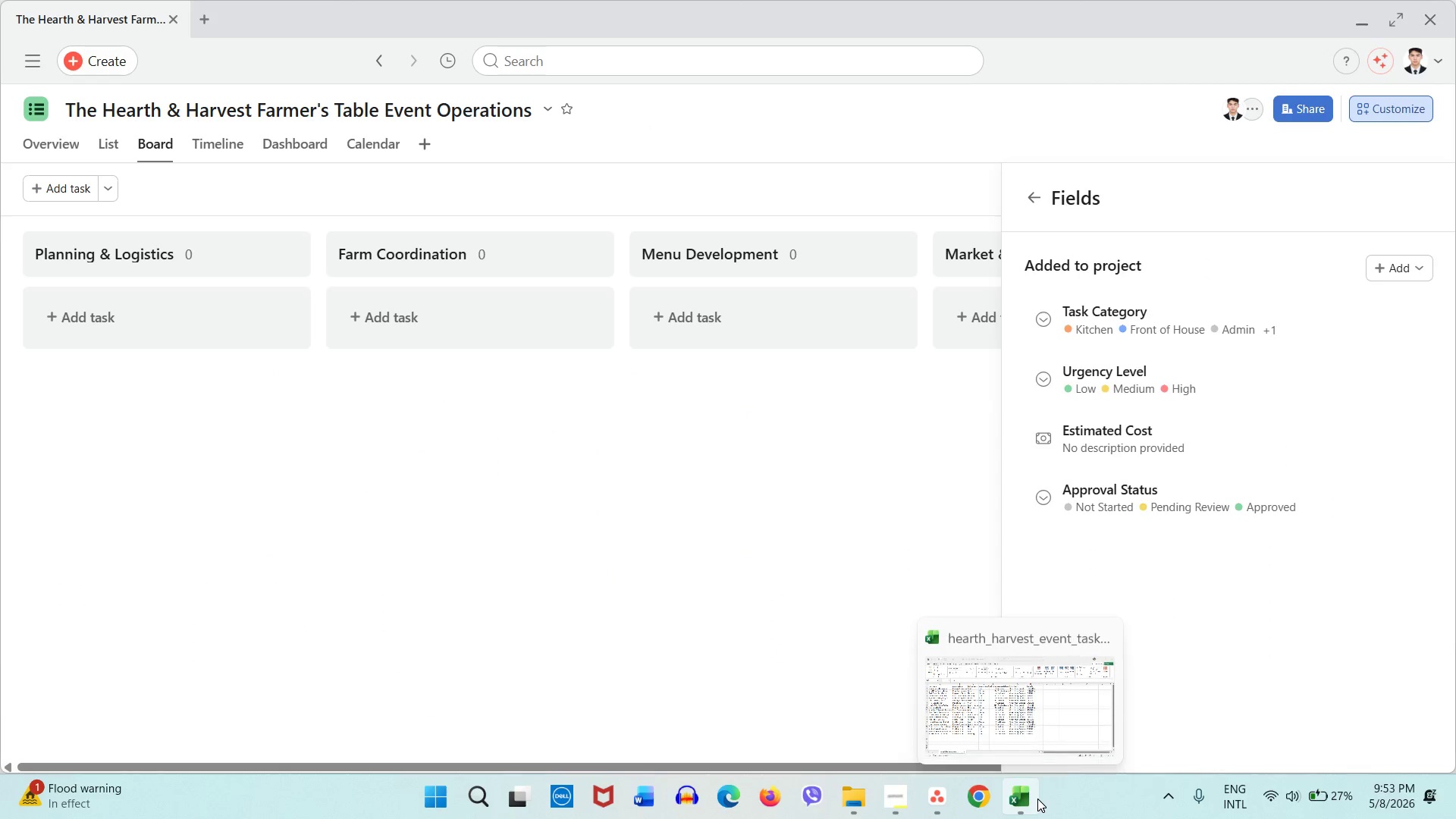 
left_click([1037, 799])
 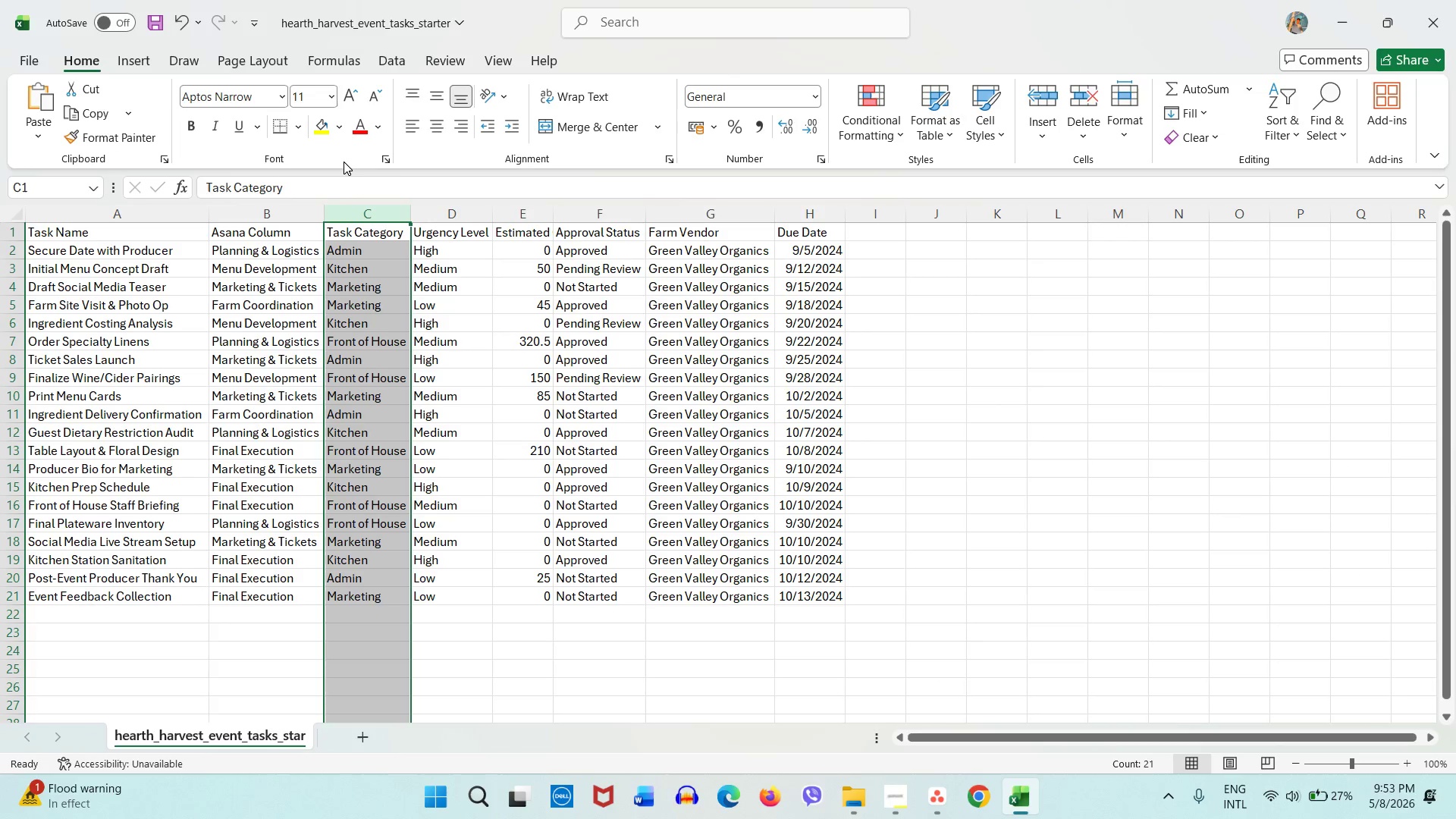 
left_click([314, 128])
 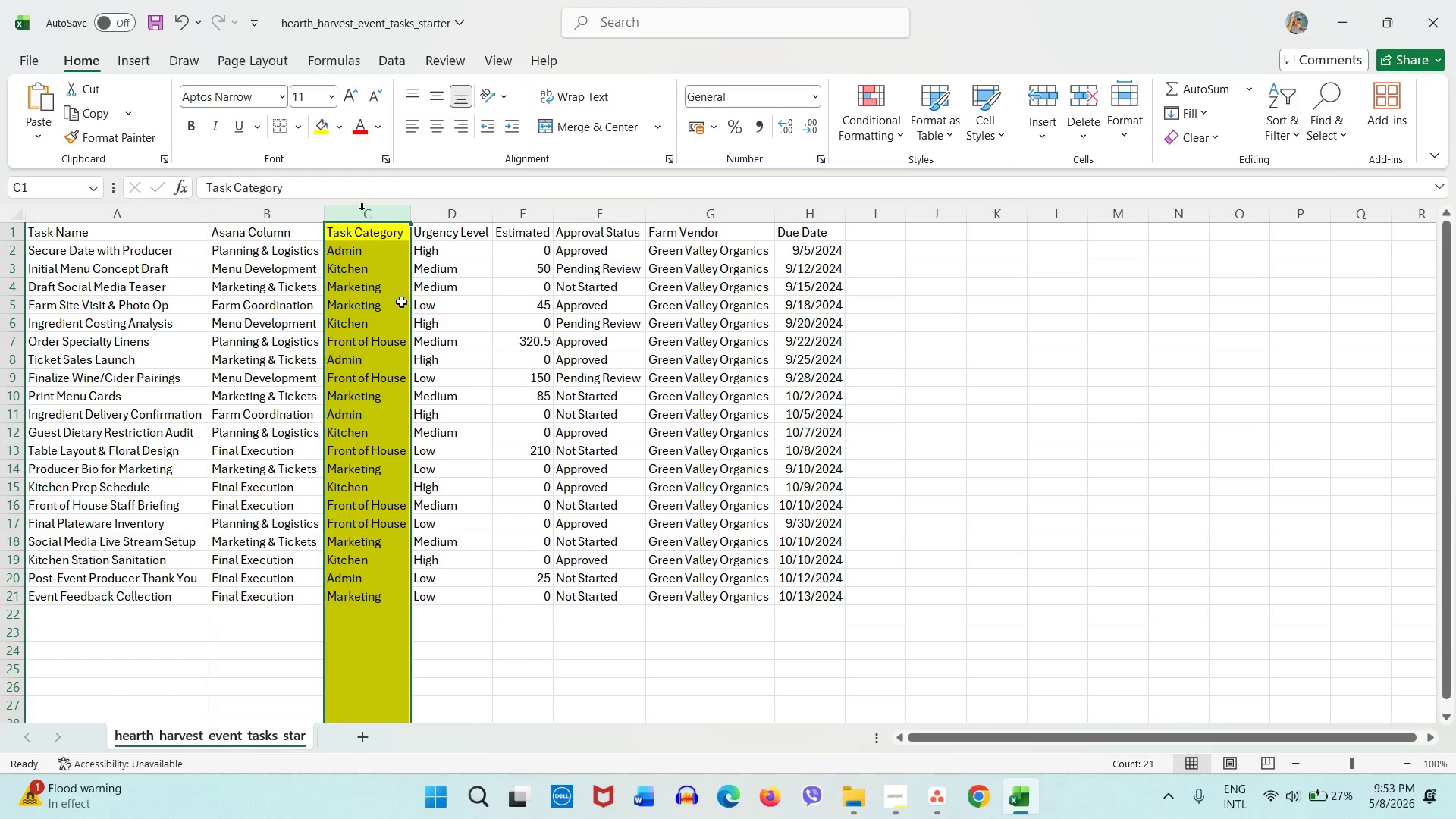 
left_click([519, 511])
 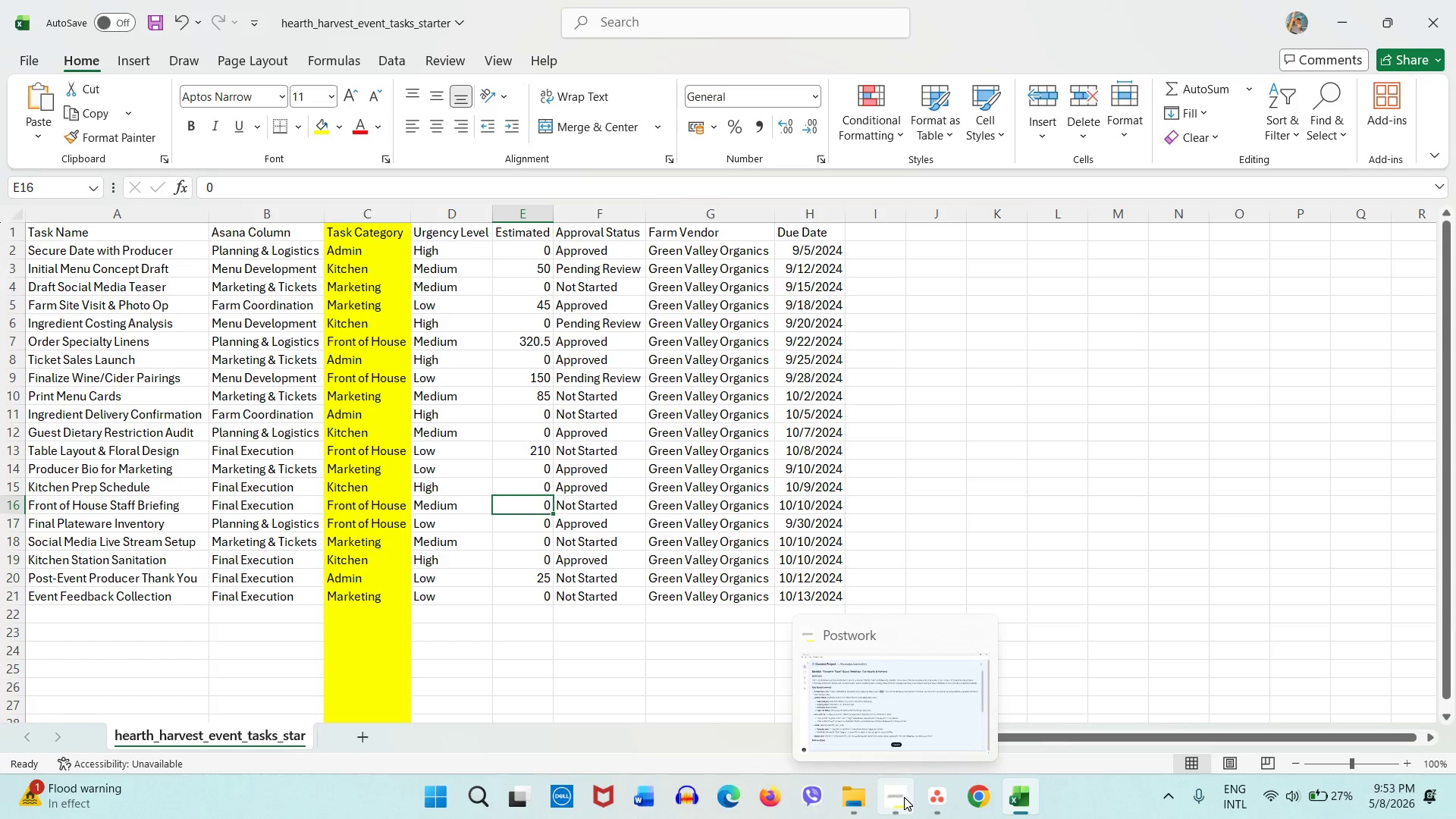 
left_click([936, 805])
 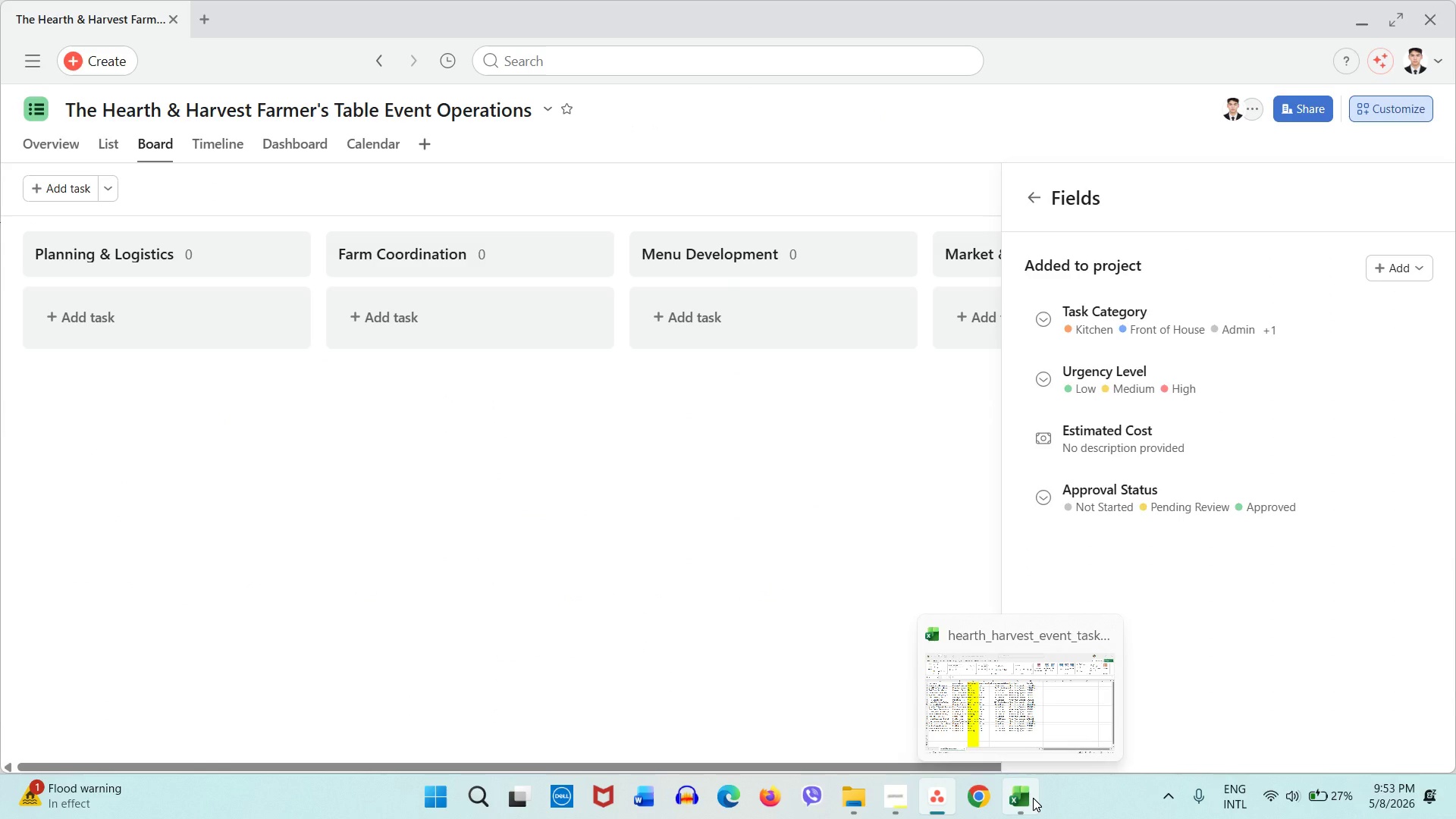 
left_click([1033, 798])
 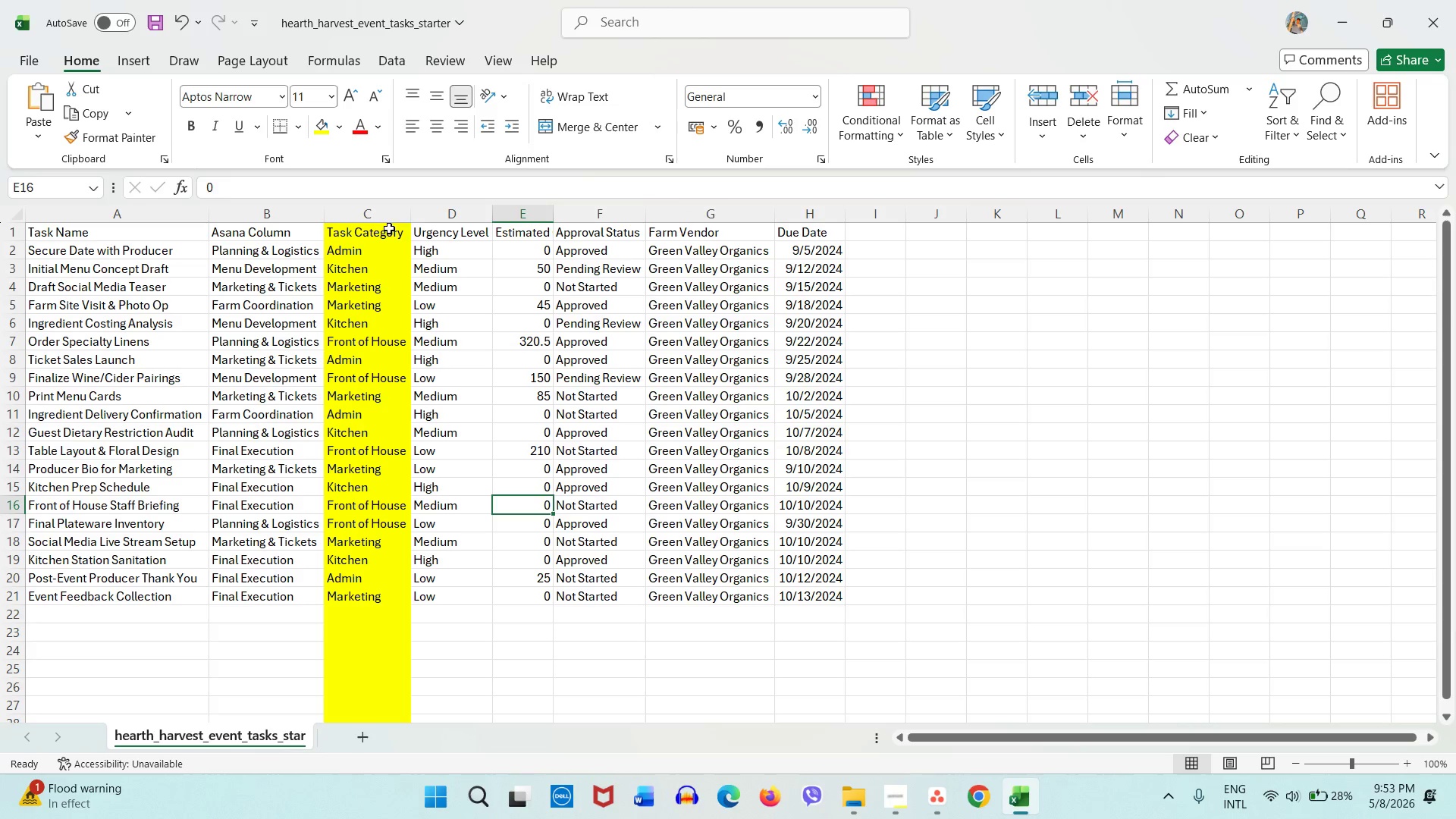 
left_click([457, 221])
 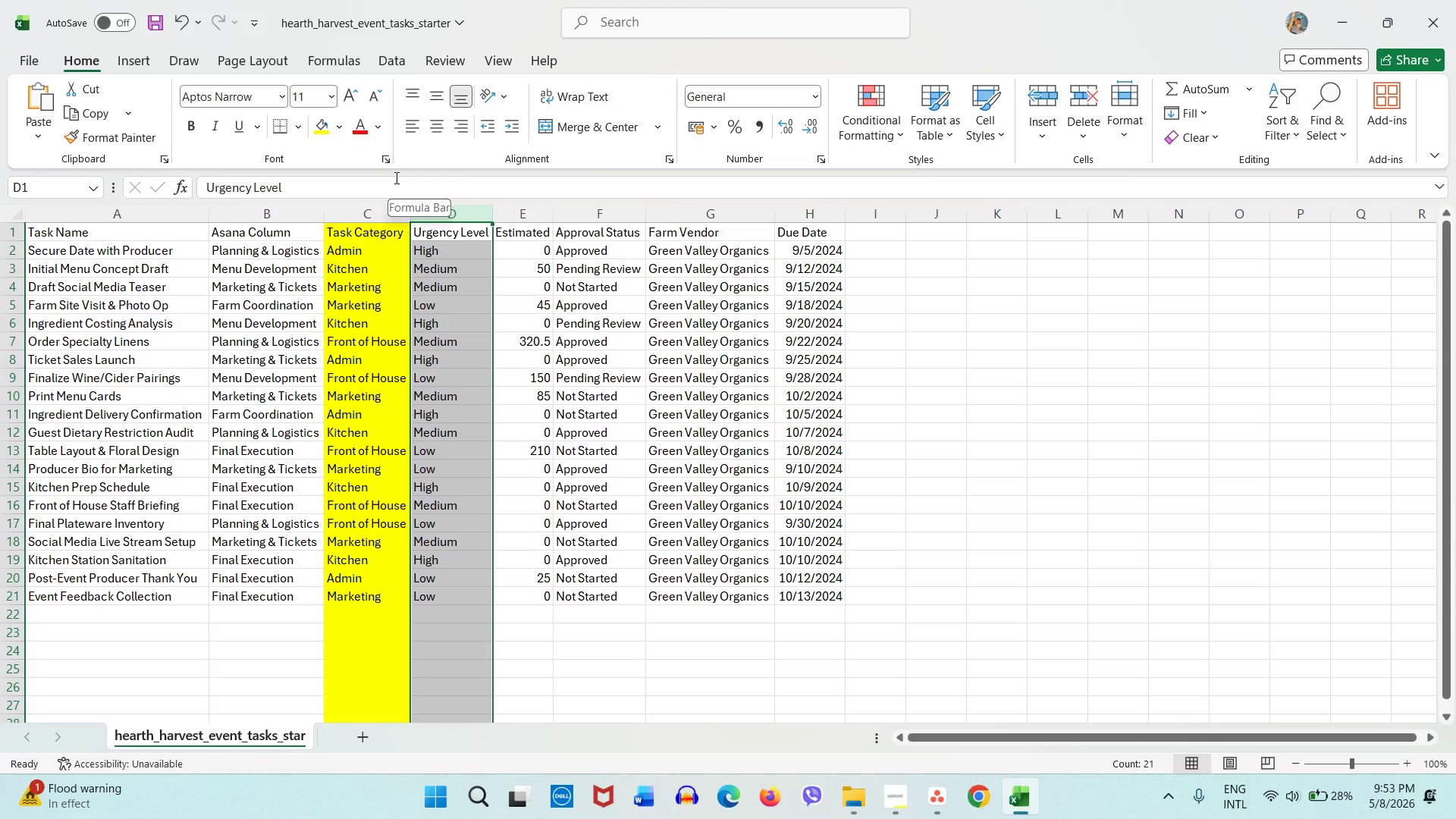 
left_click([322, 133])
 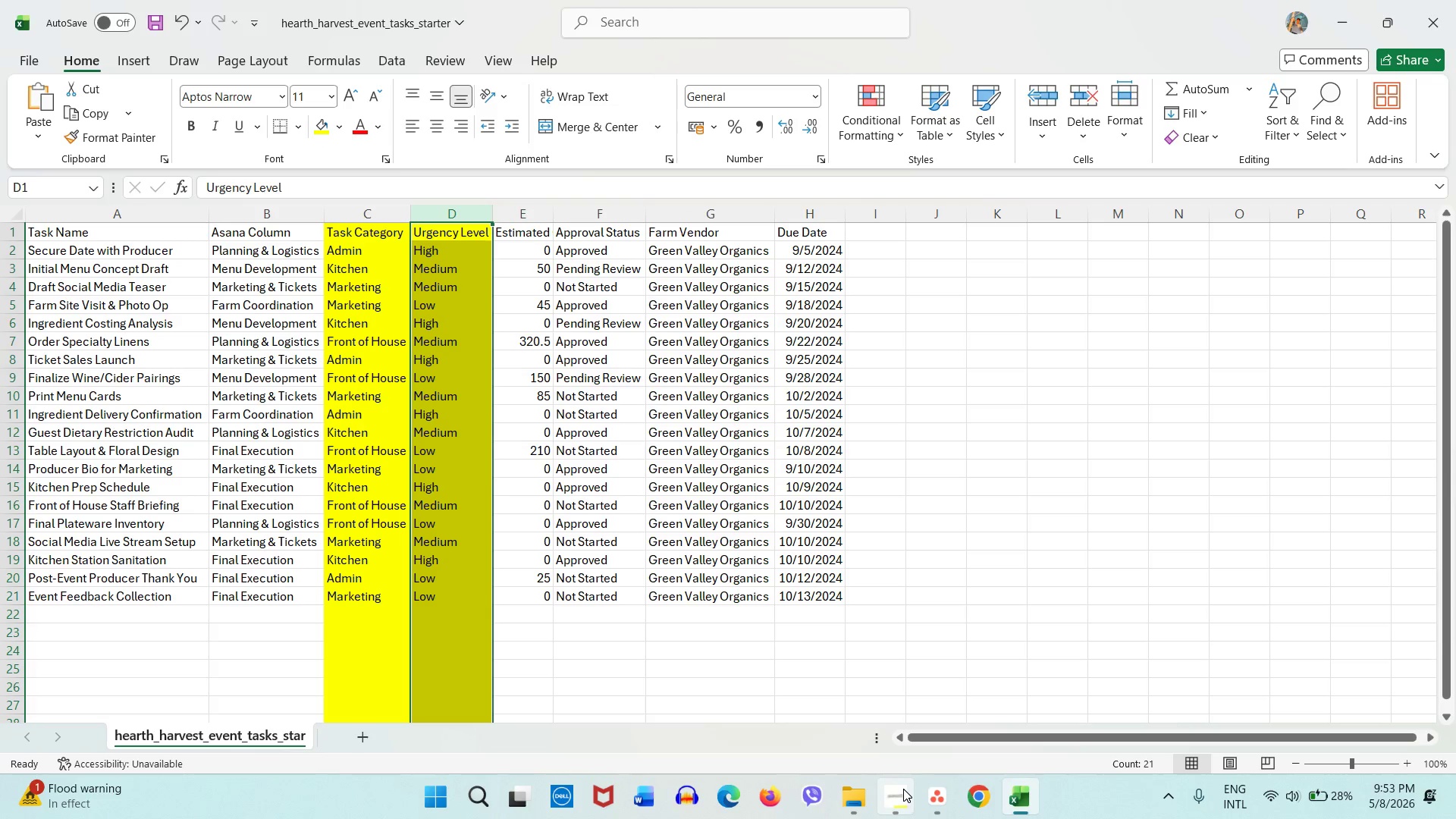 
left_click([918, 794])
 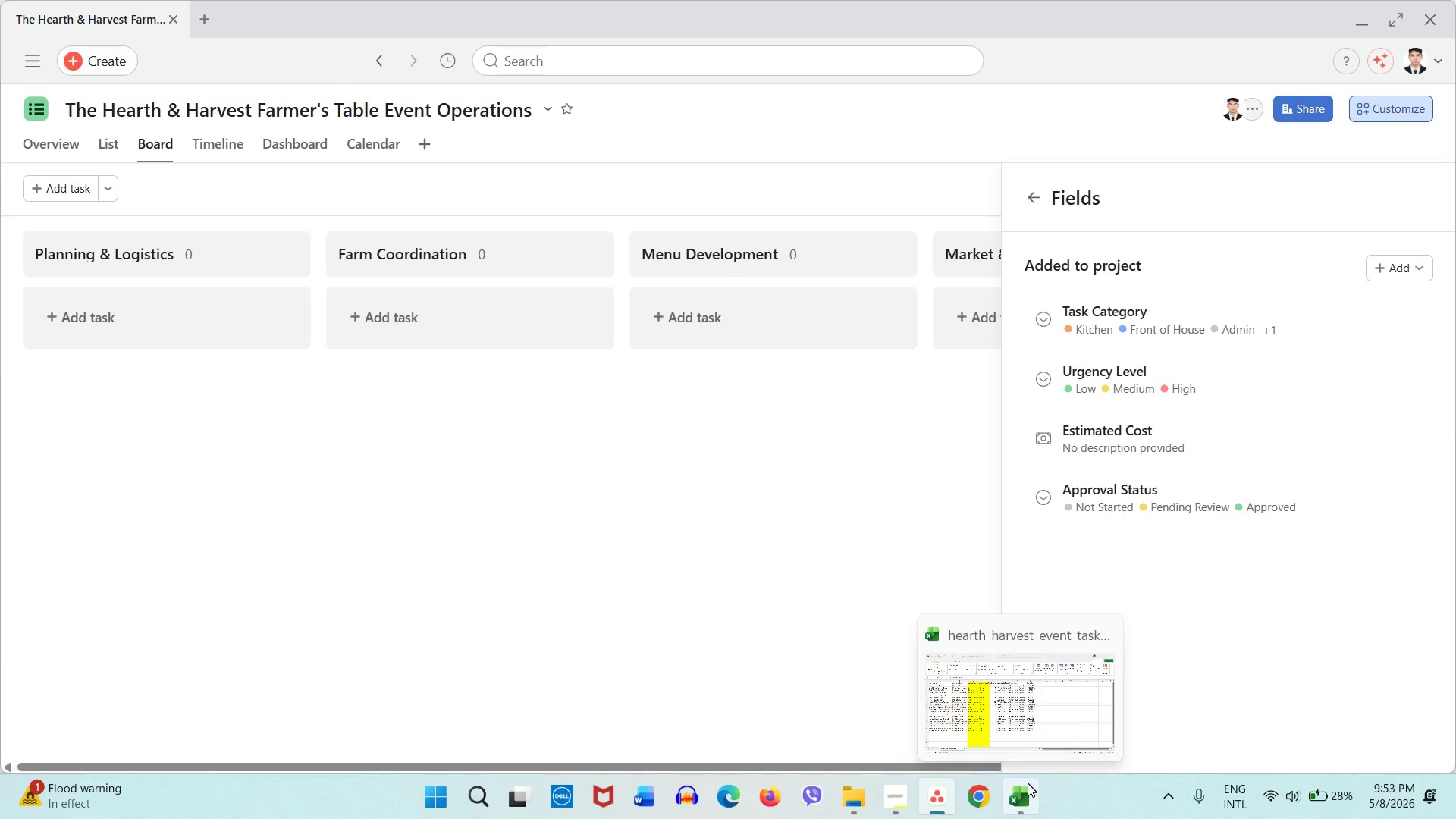 
left_click([1025, 808])
 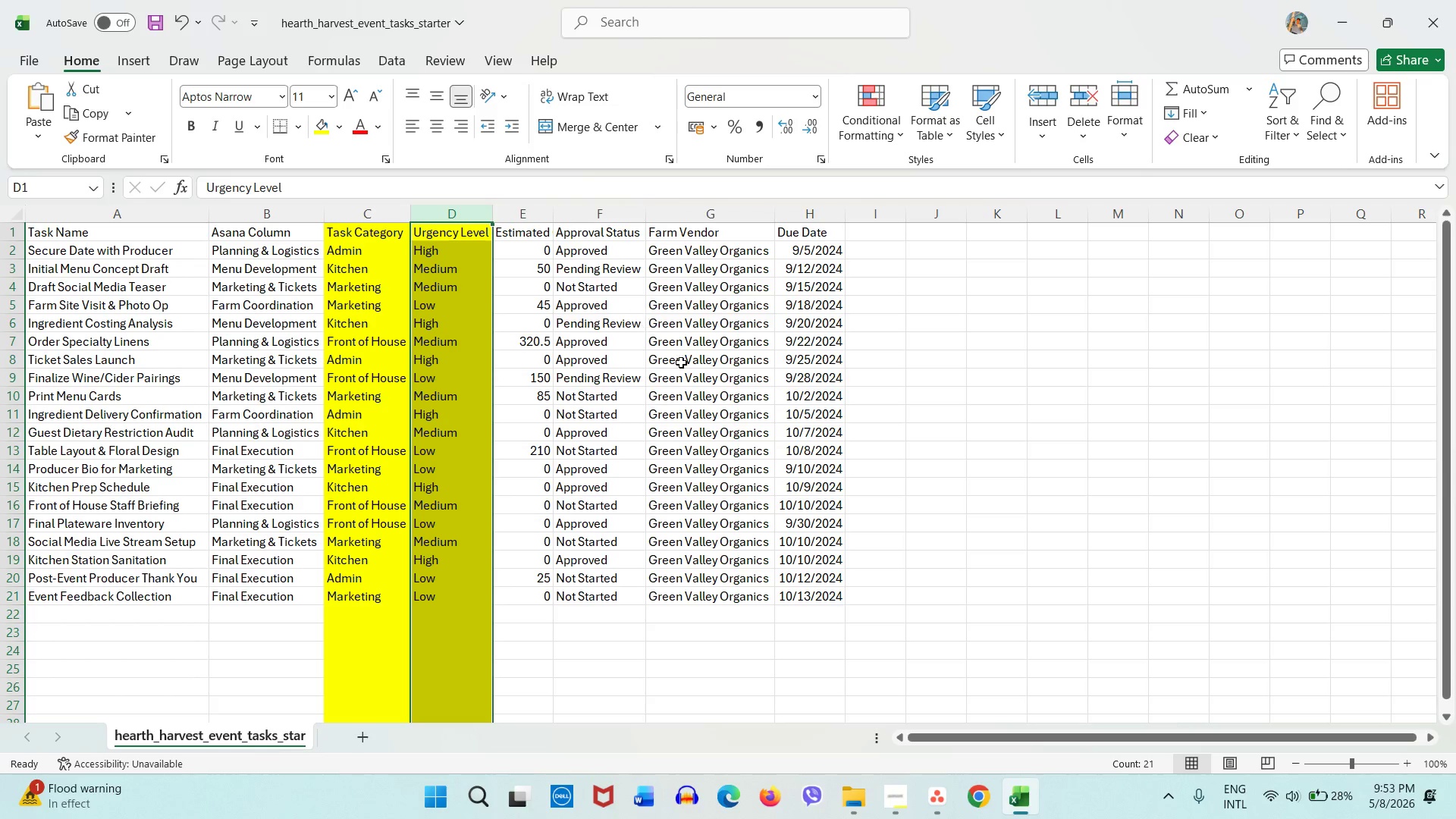 
left_click([528, 211])
 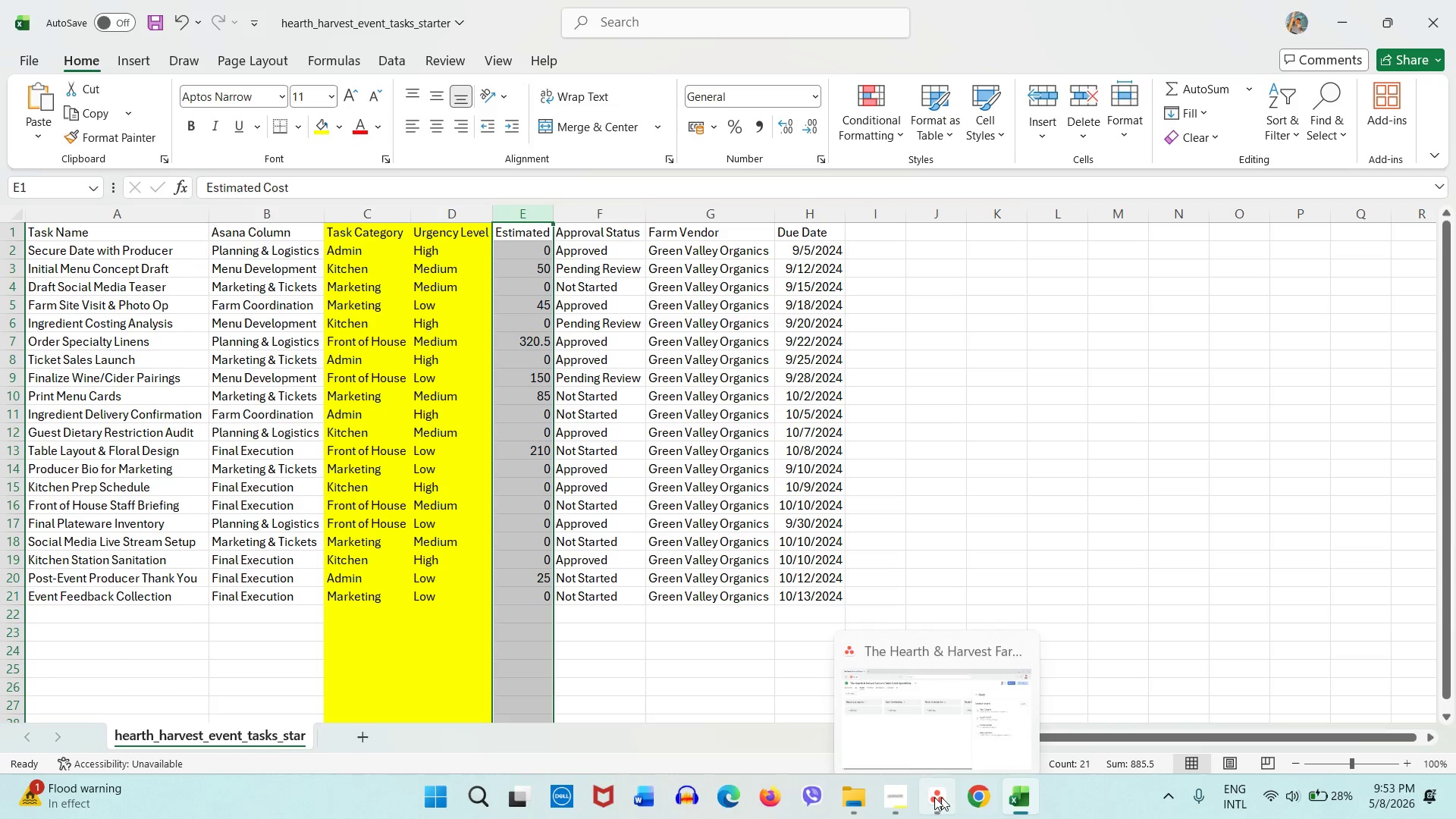 
left_click([929, 797])
 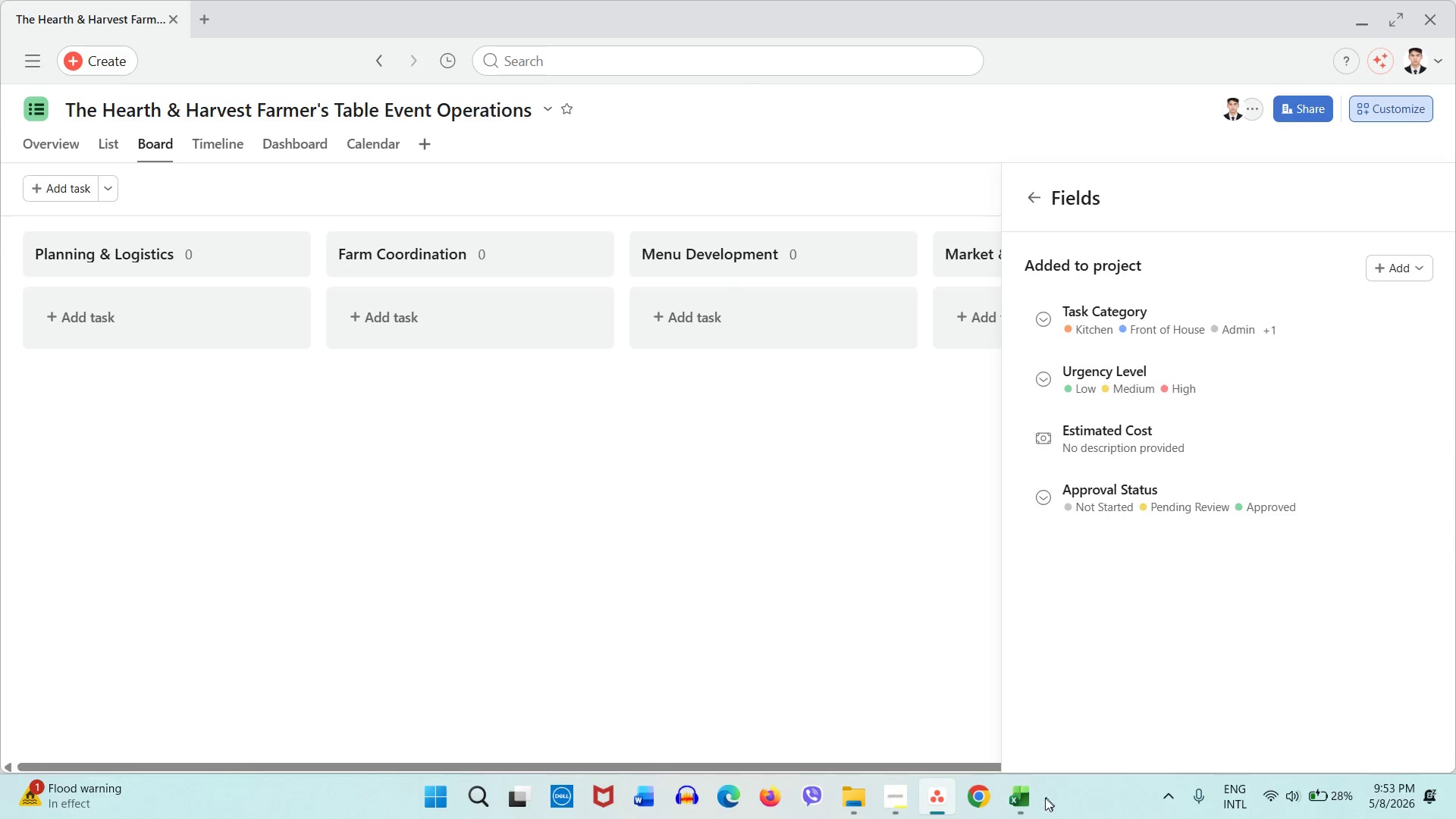 
left_click([1031, 805])
 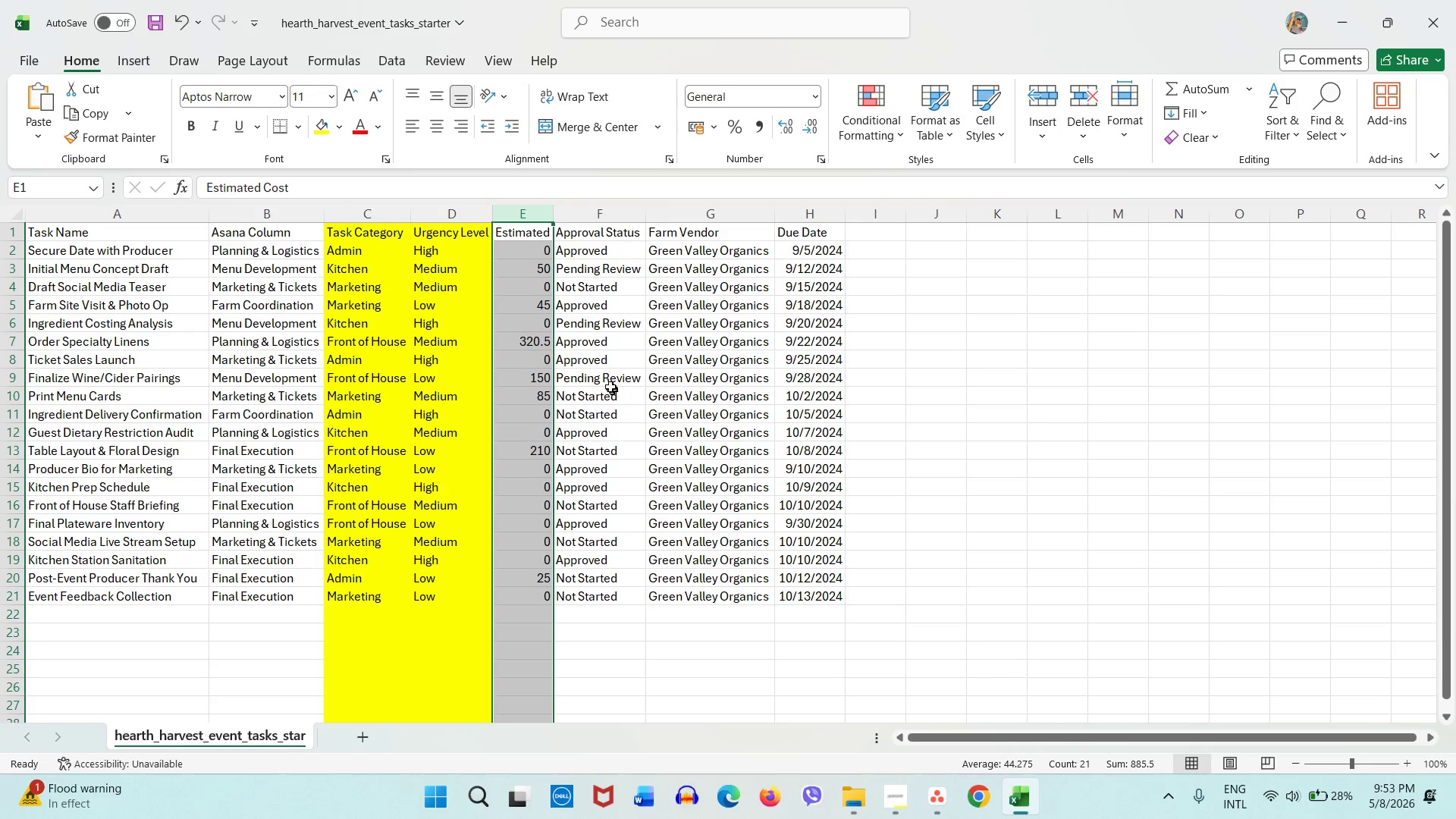 
double_click([562, 208])
 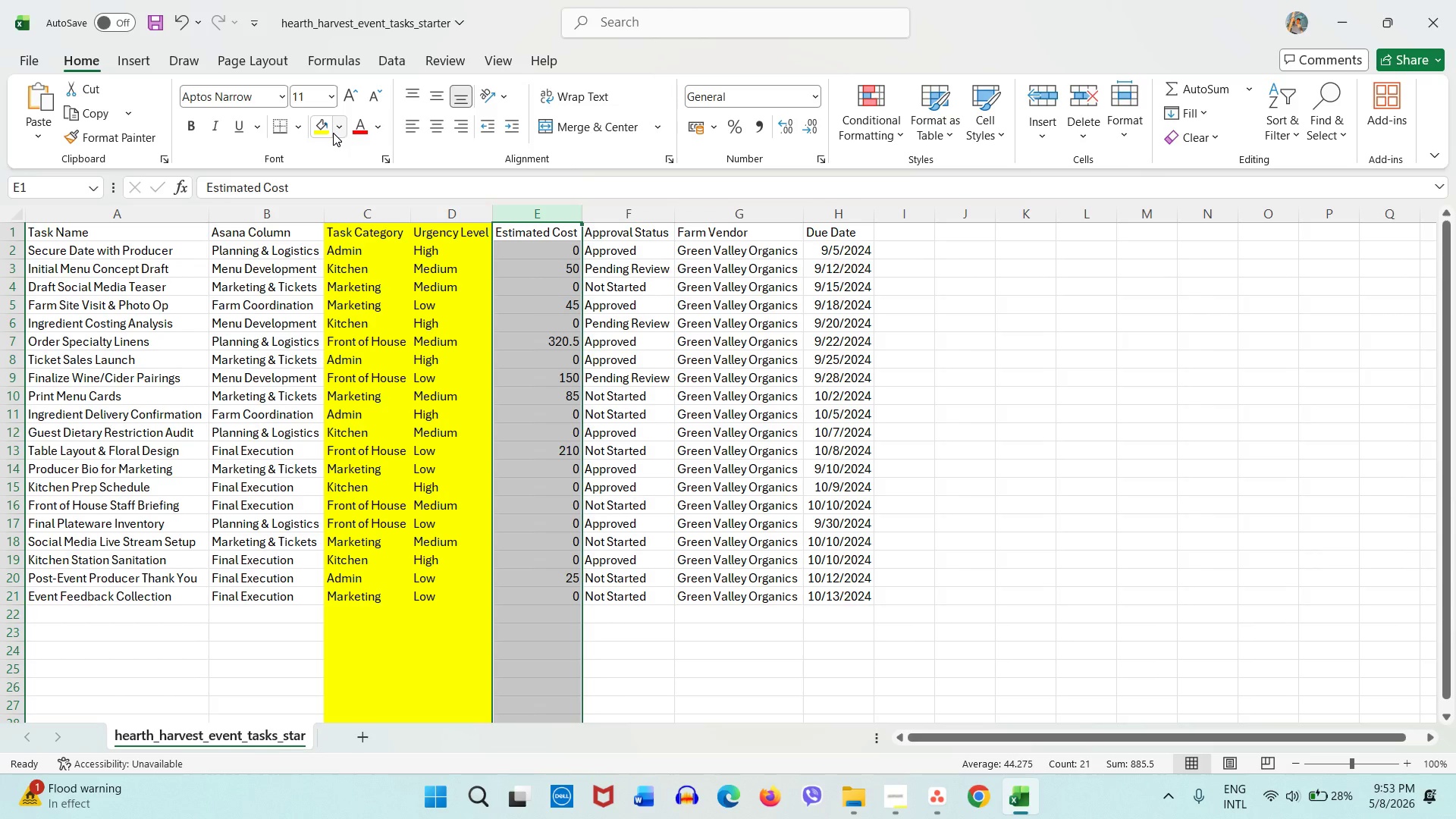 
left_click([332, 131])
 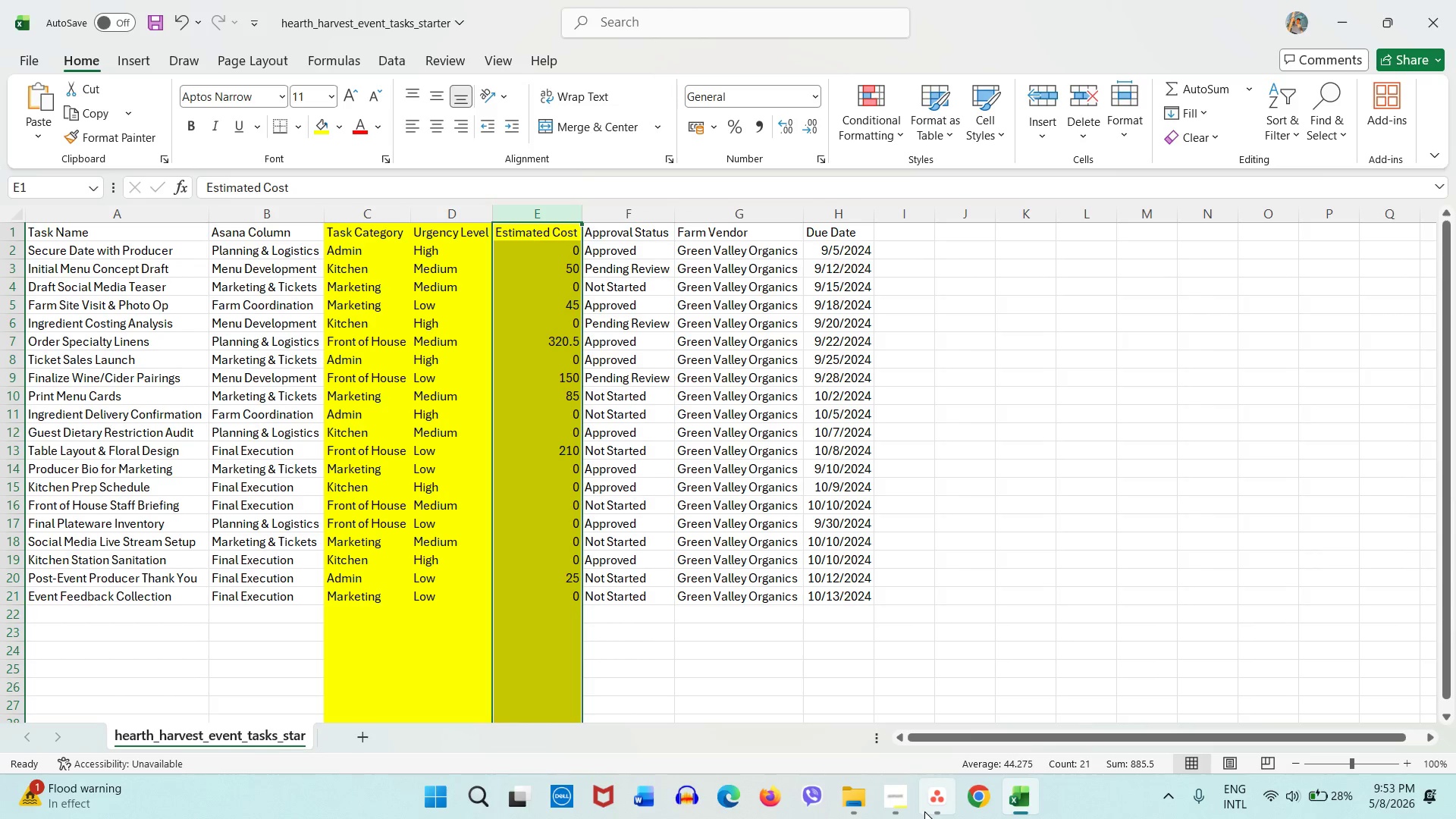 
left_click([924, 811])
 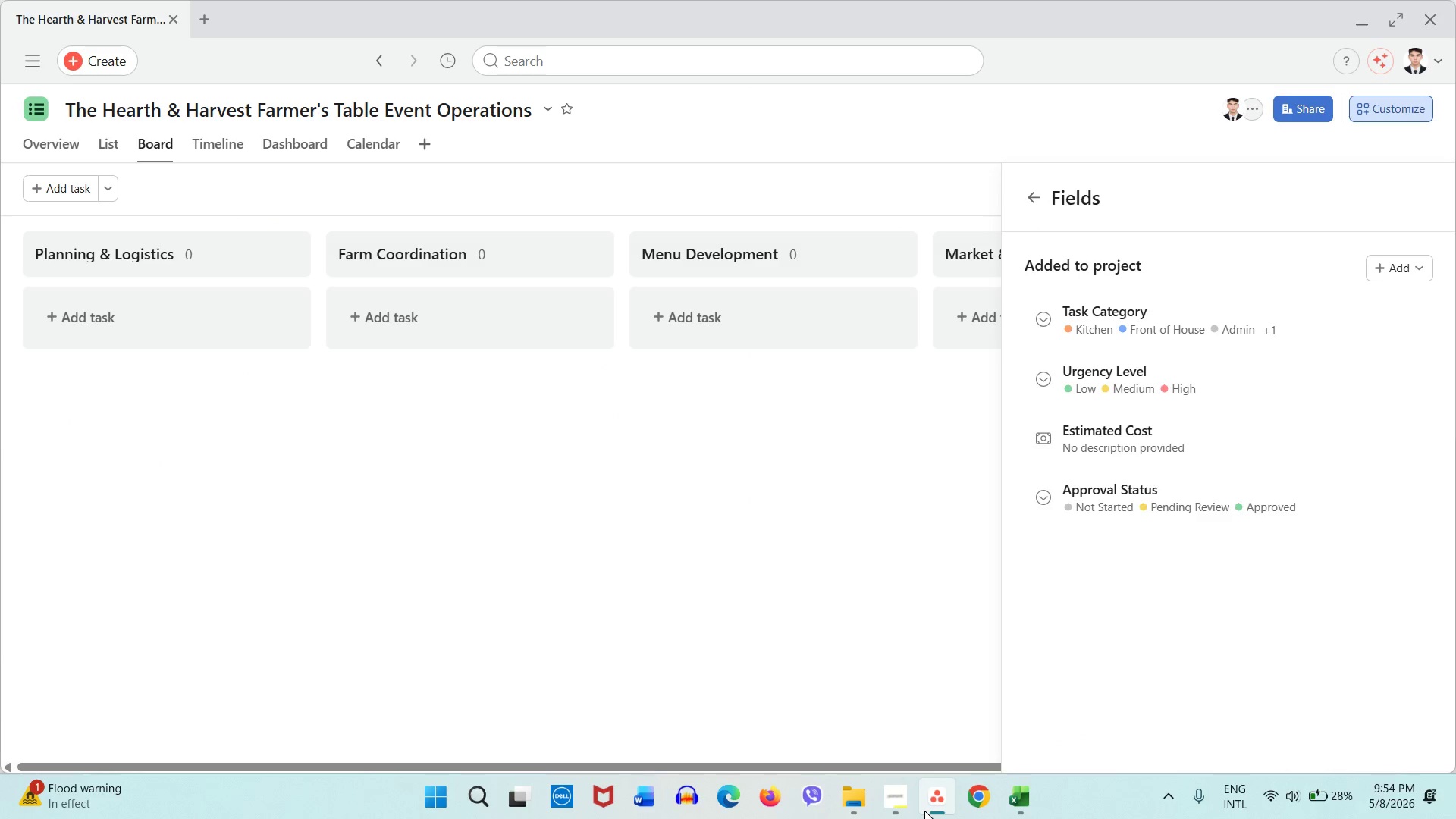 
left_click([924, 811])
 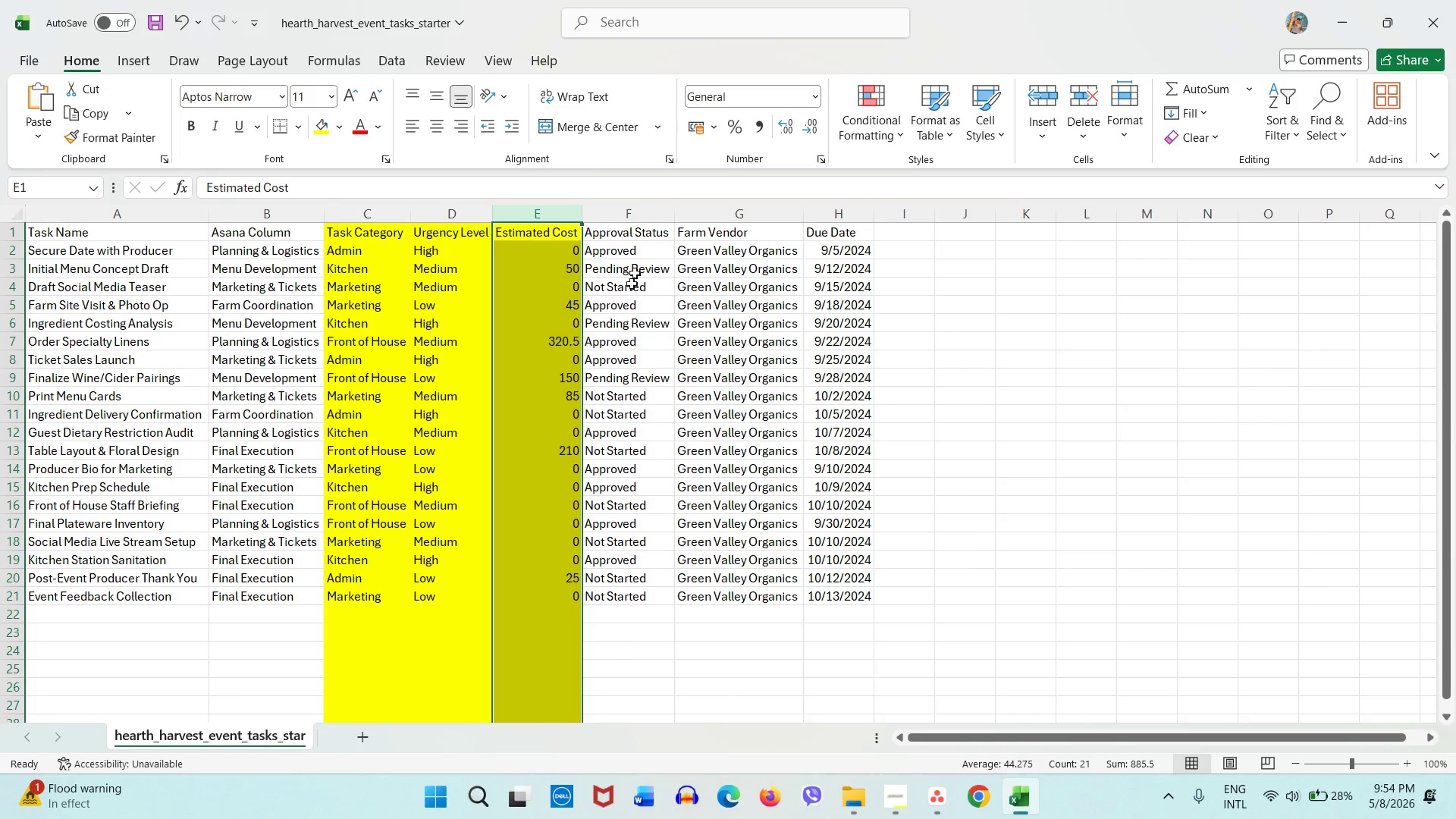 
left_click([636, 216])
 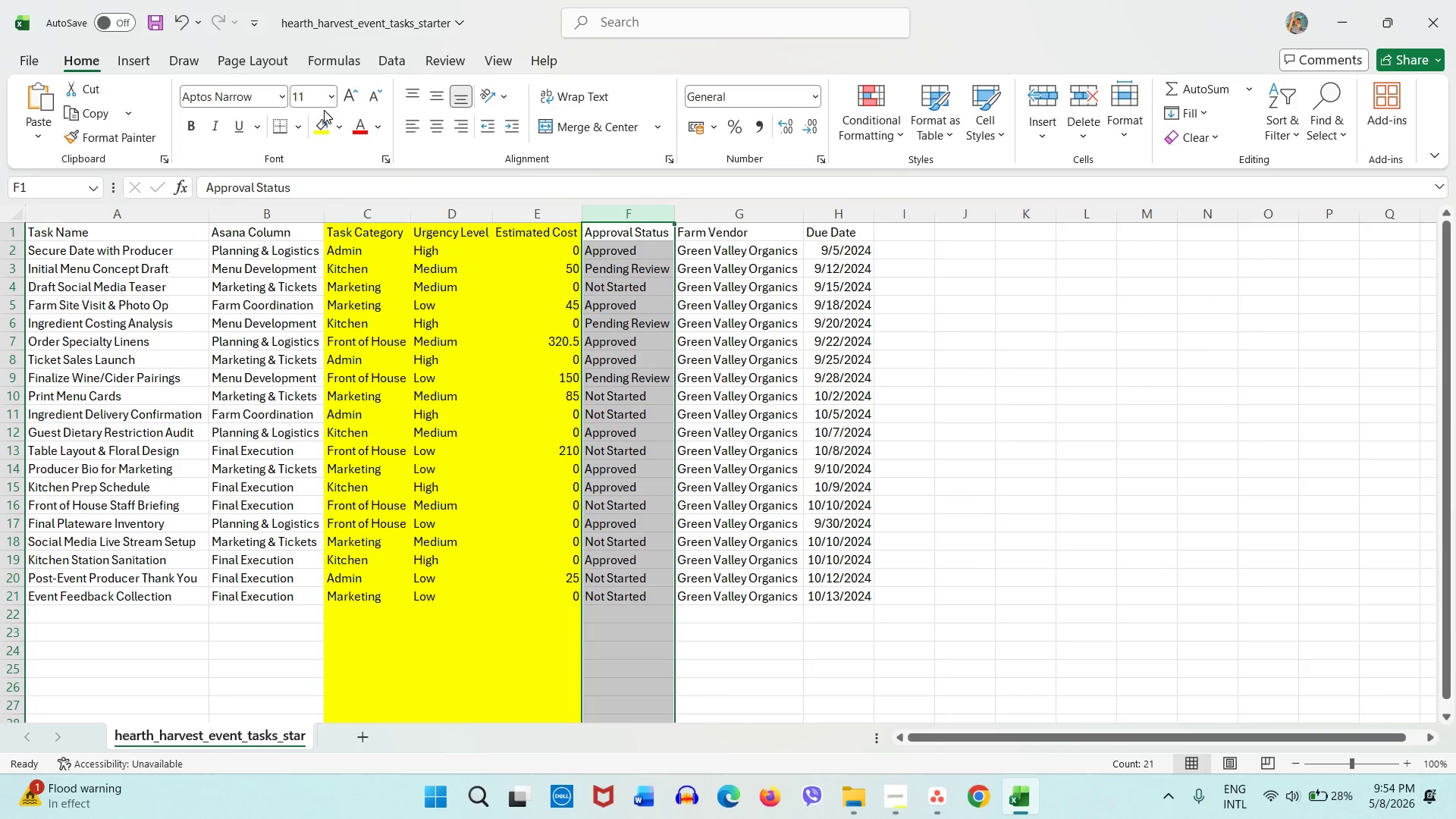 
left_click([322, 119])
 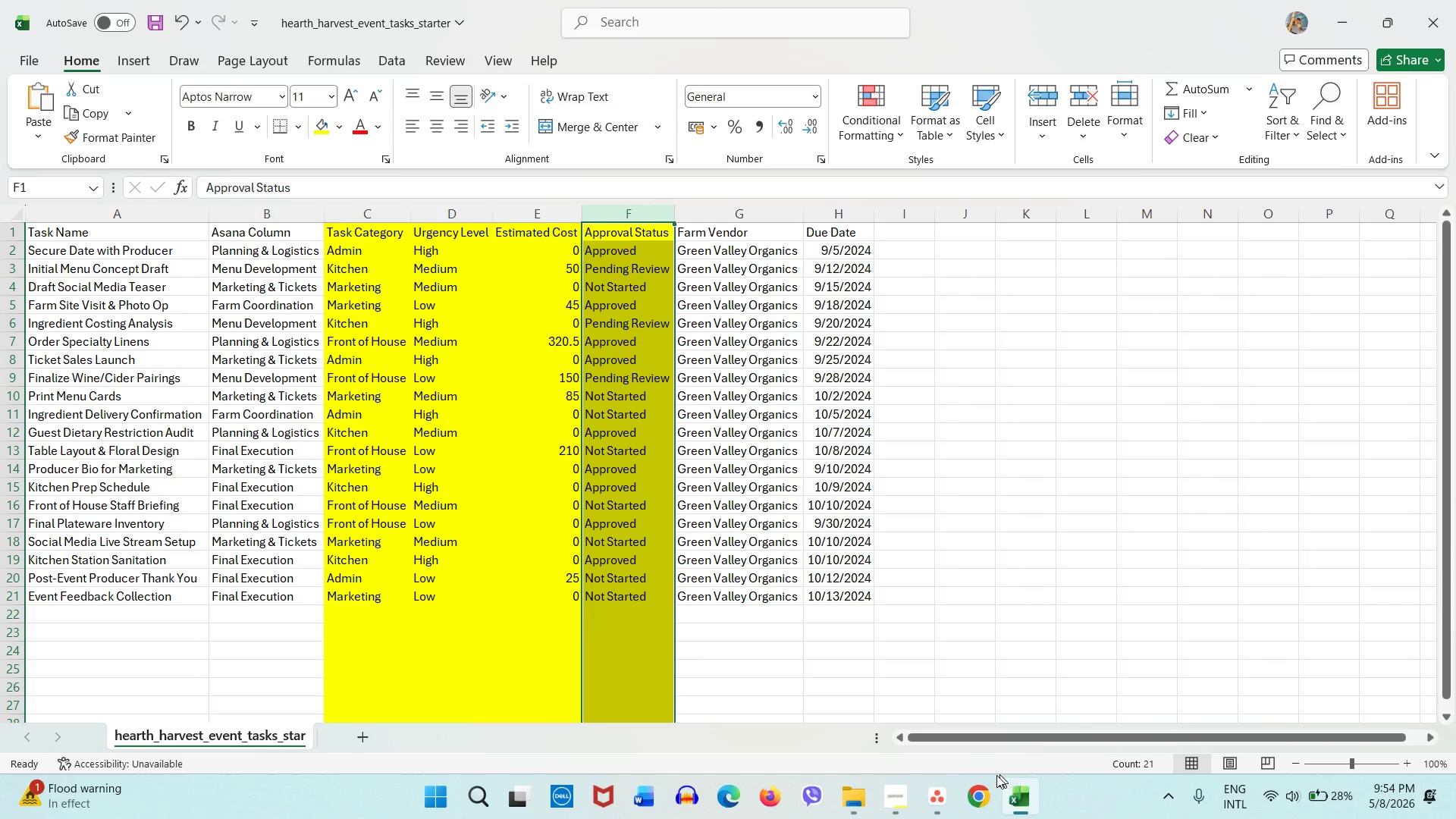 
left_click([940, 789])
 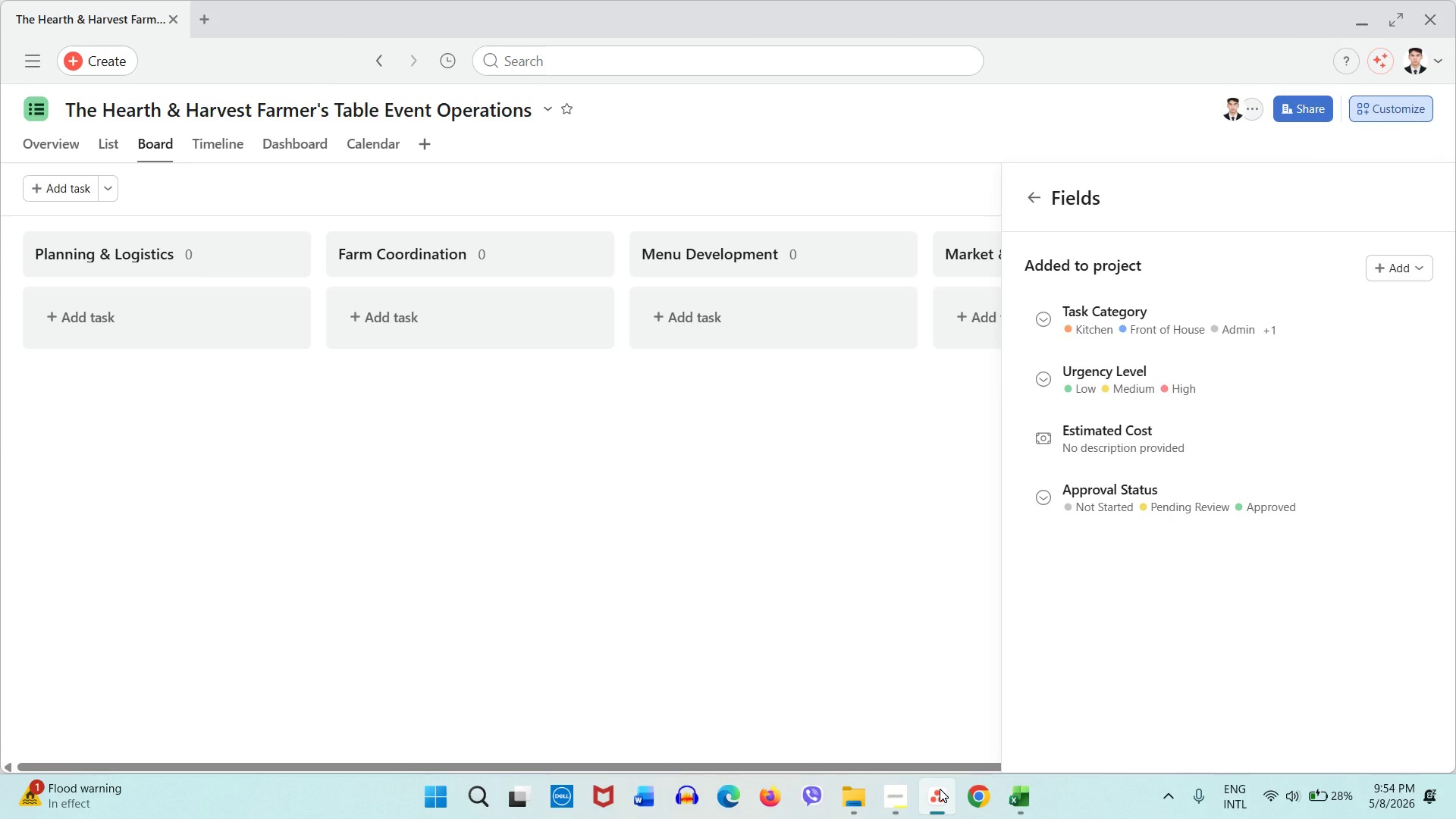 
left_click([940, 789])
 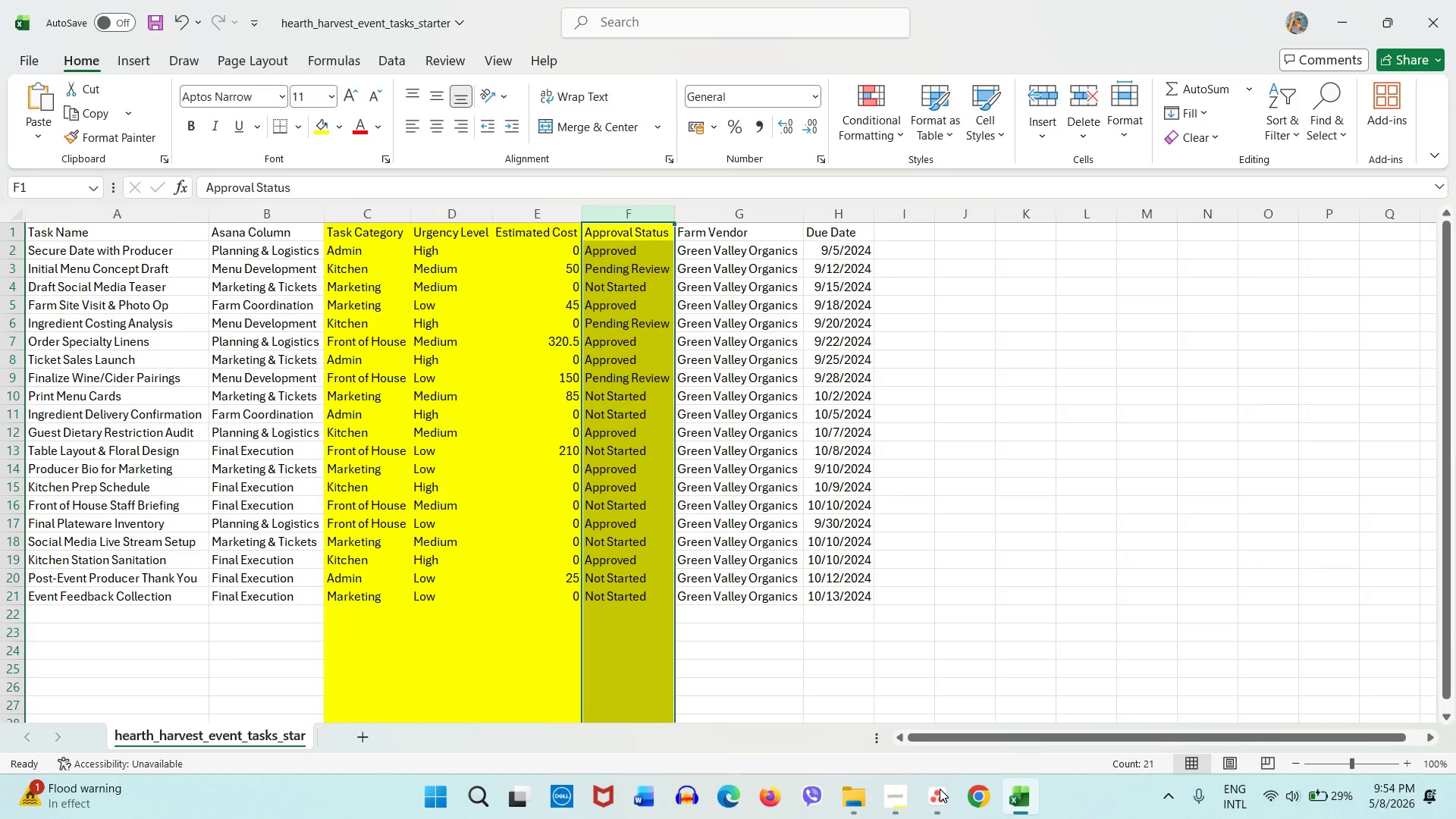 
left_click([940, 789])
 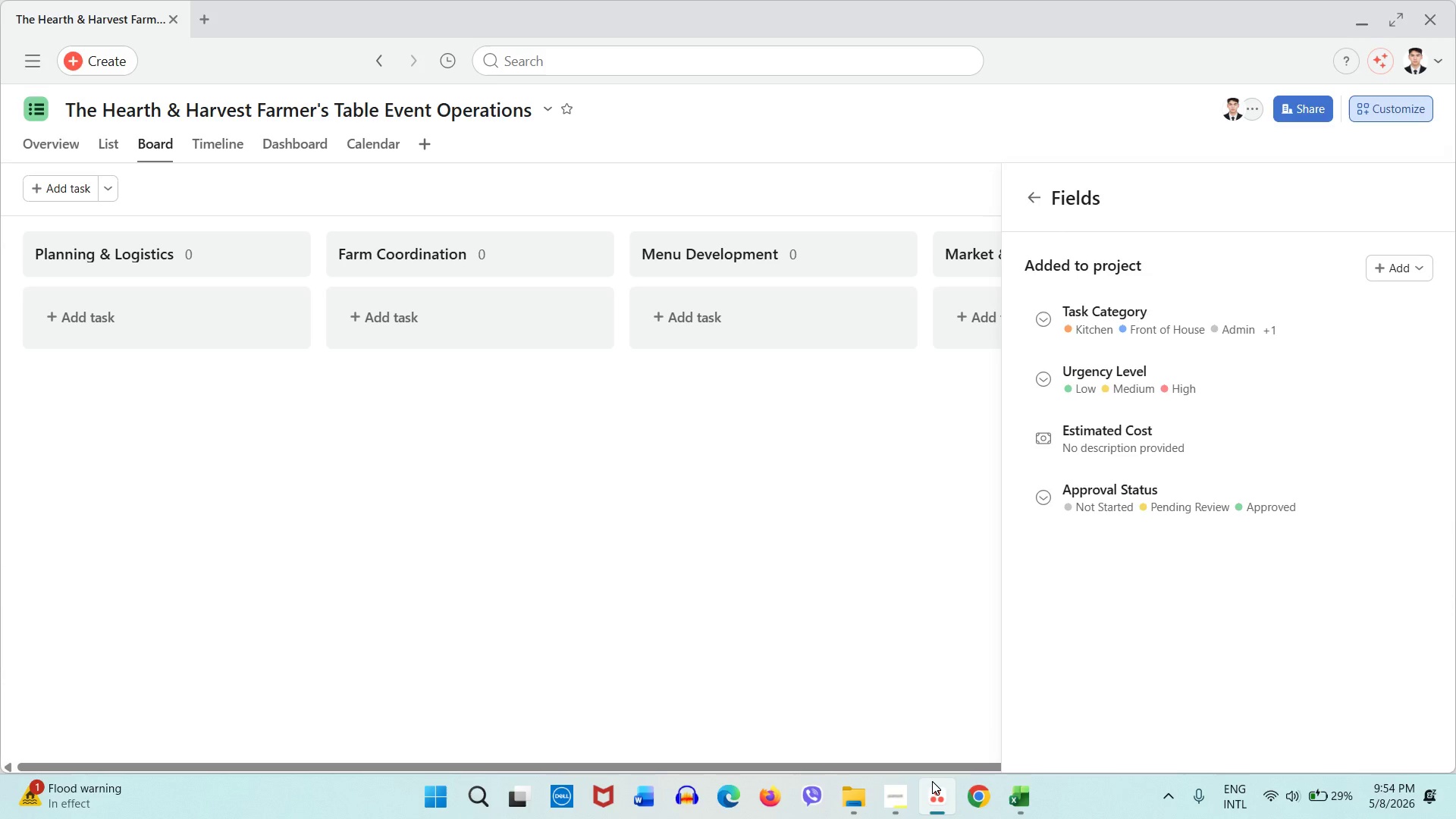 
wait(33.31)
 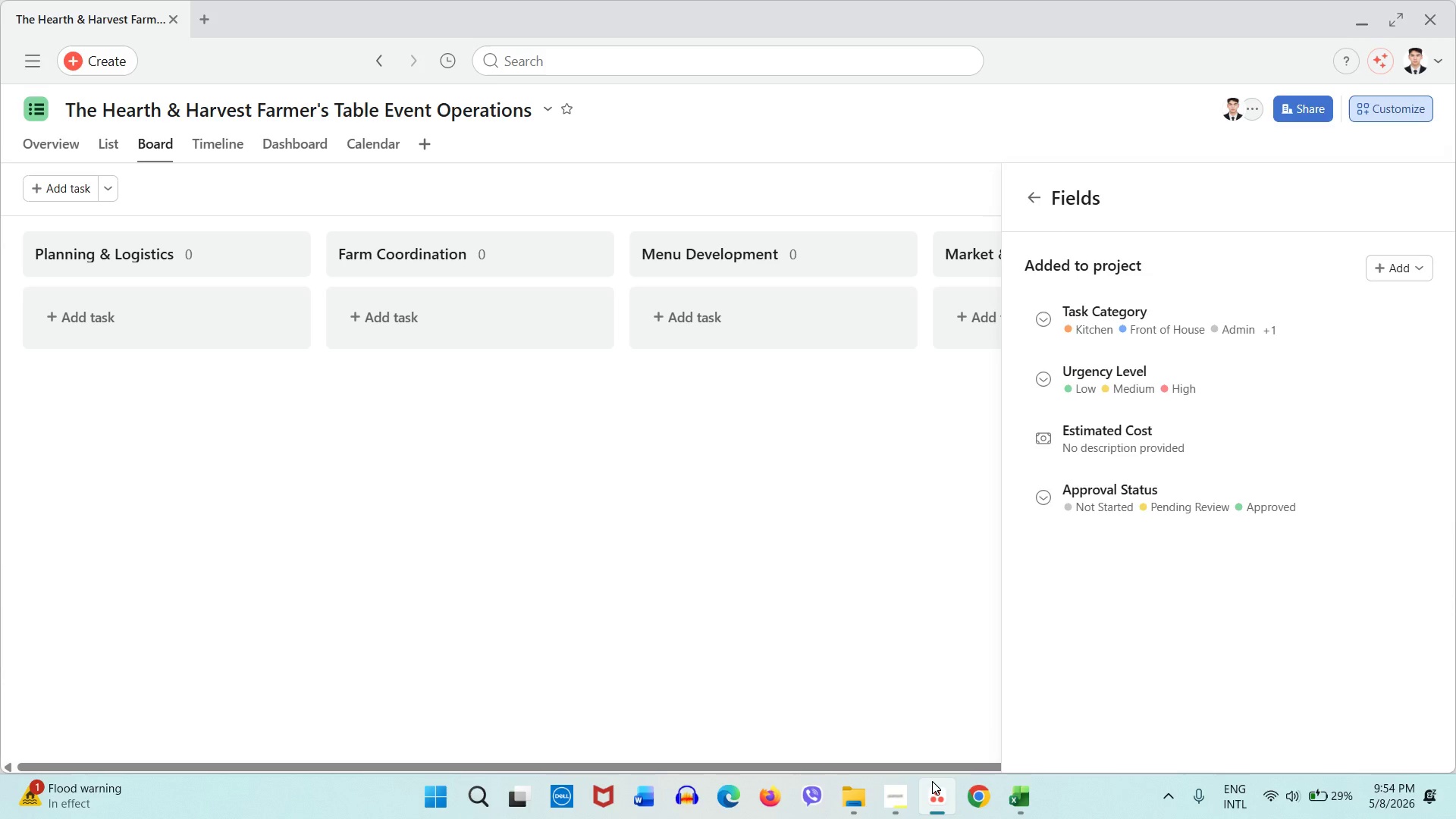 
left_click([1021, 797])
 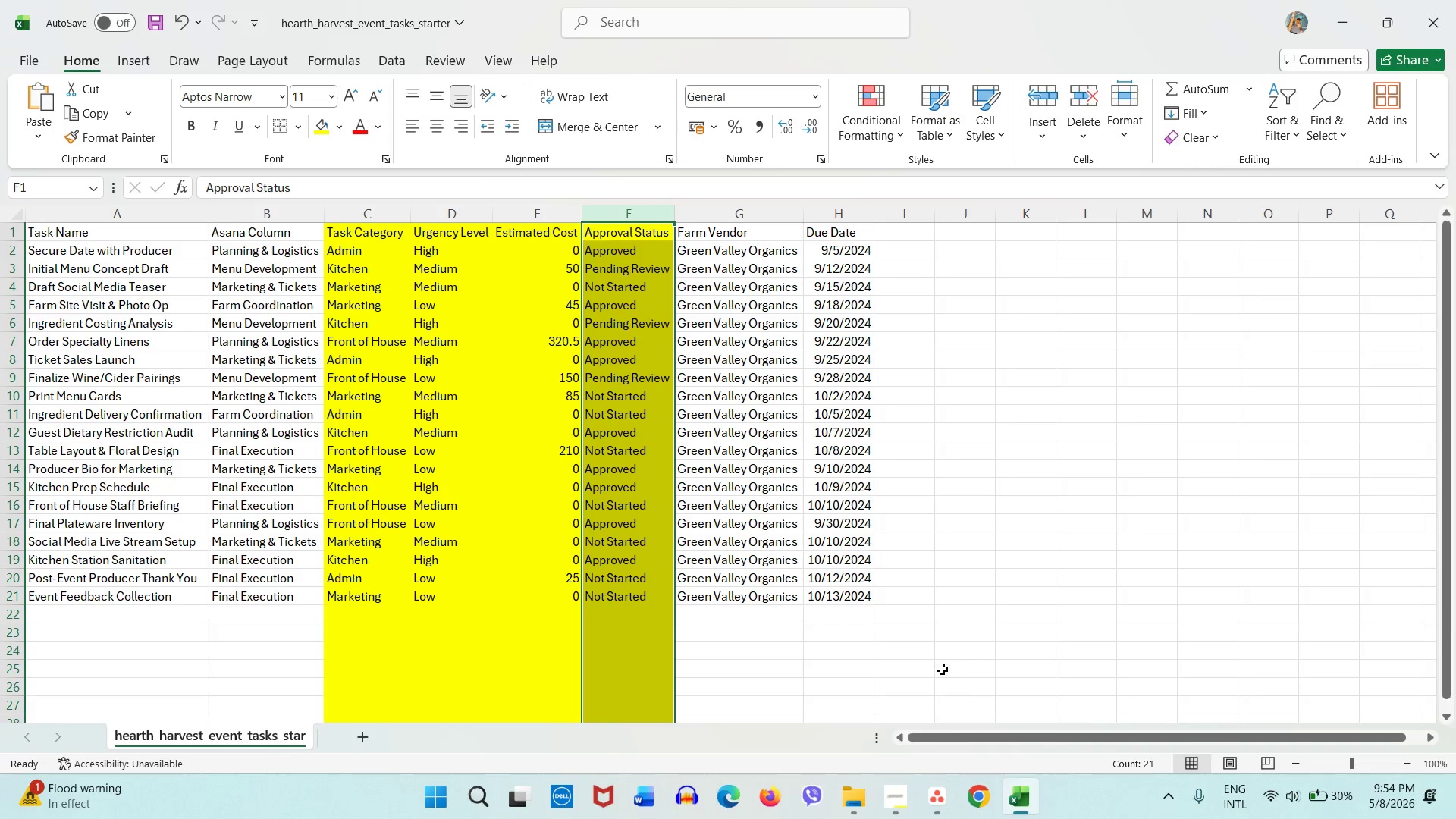 
left_click([941, 668])
 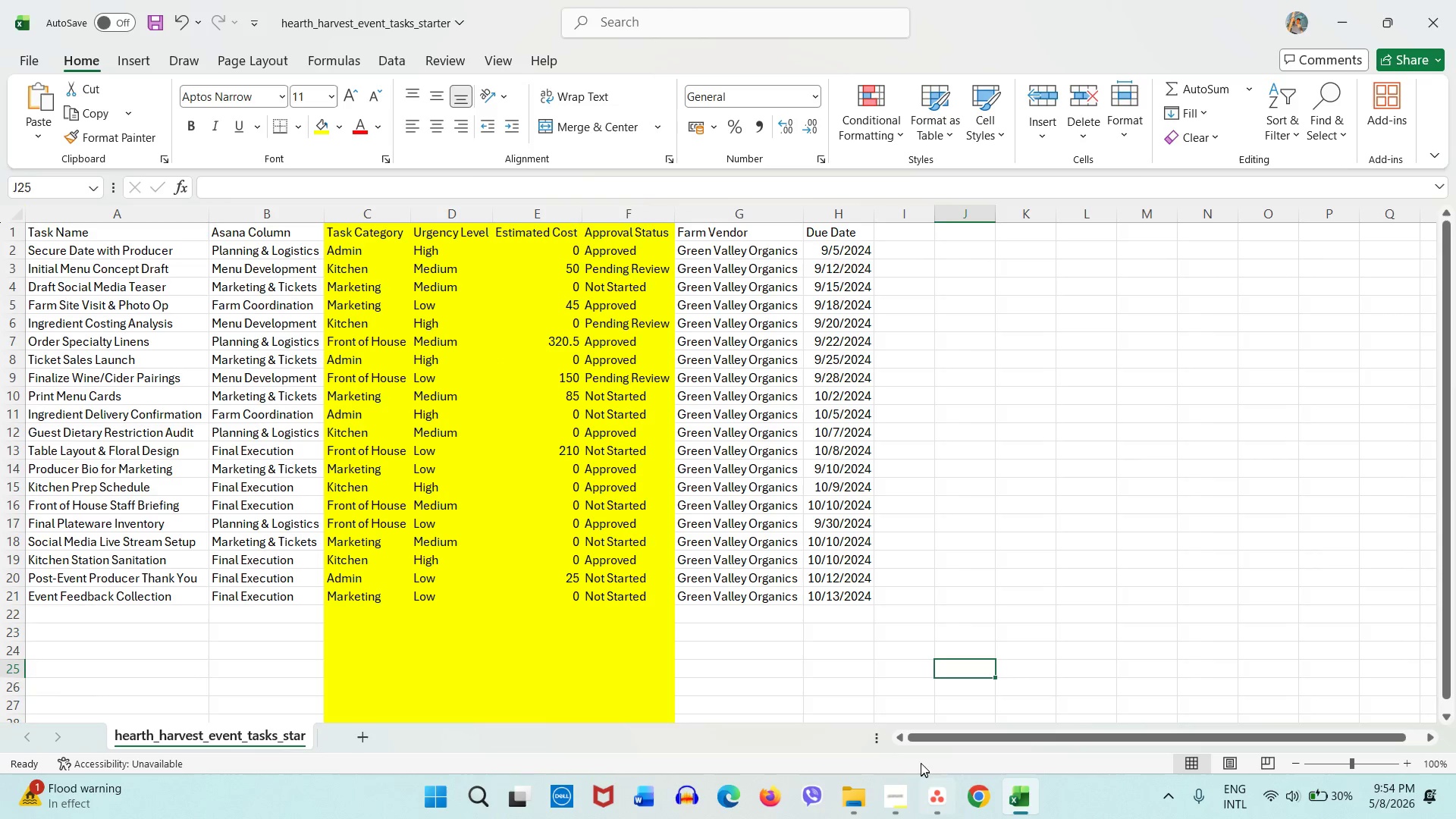 
wait(15.97)
 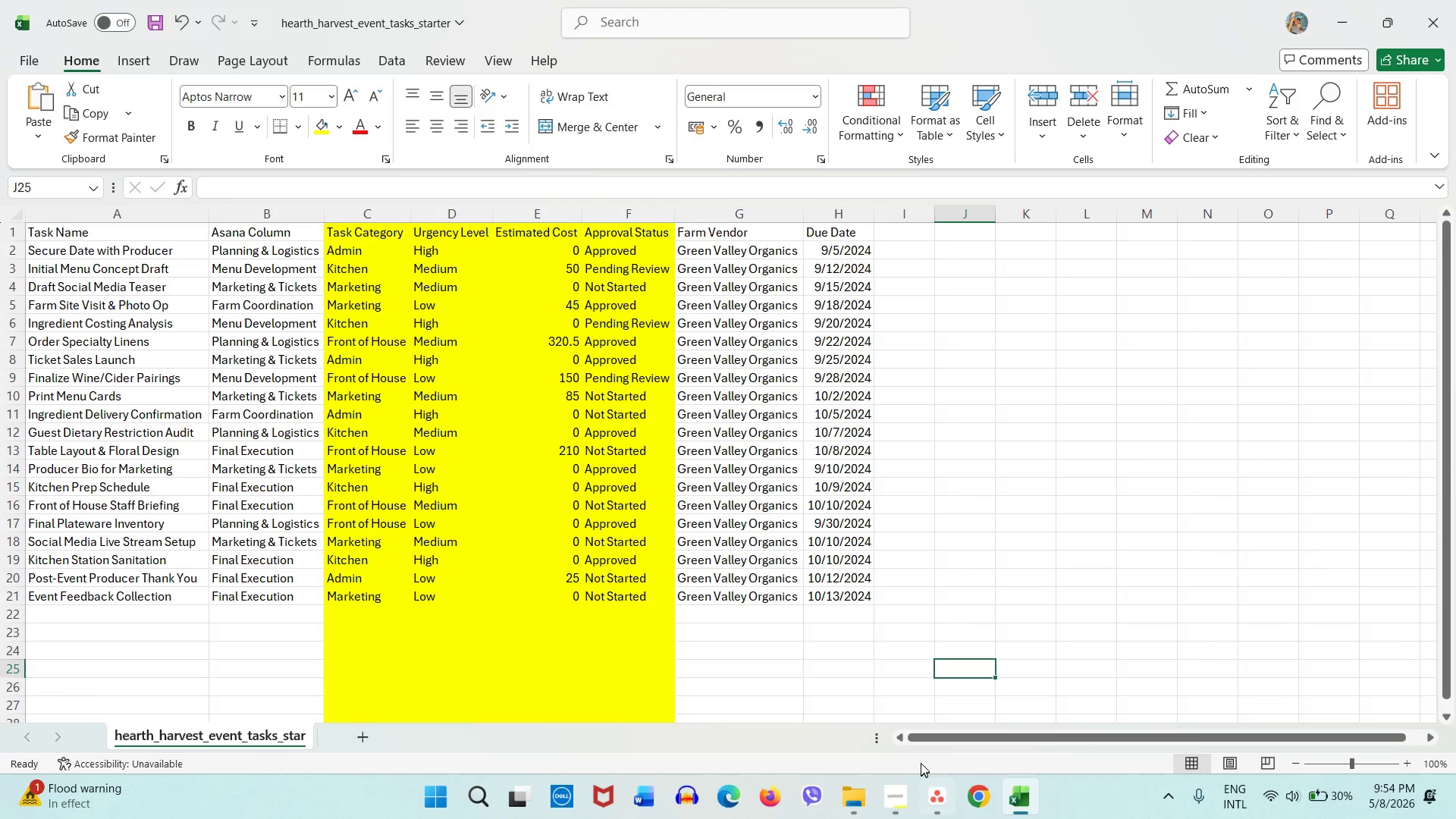 
left_click([929, 788])
 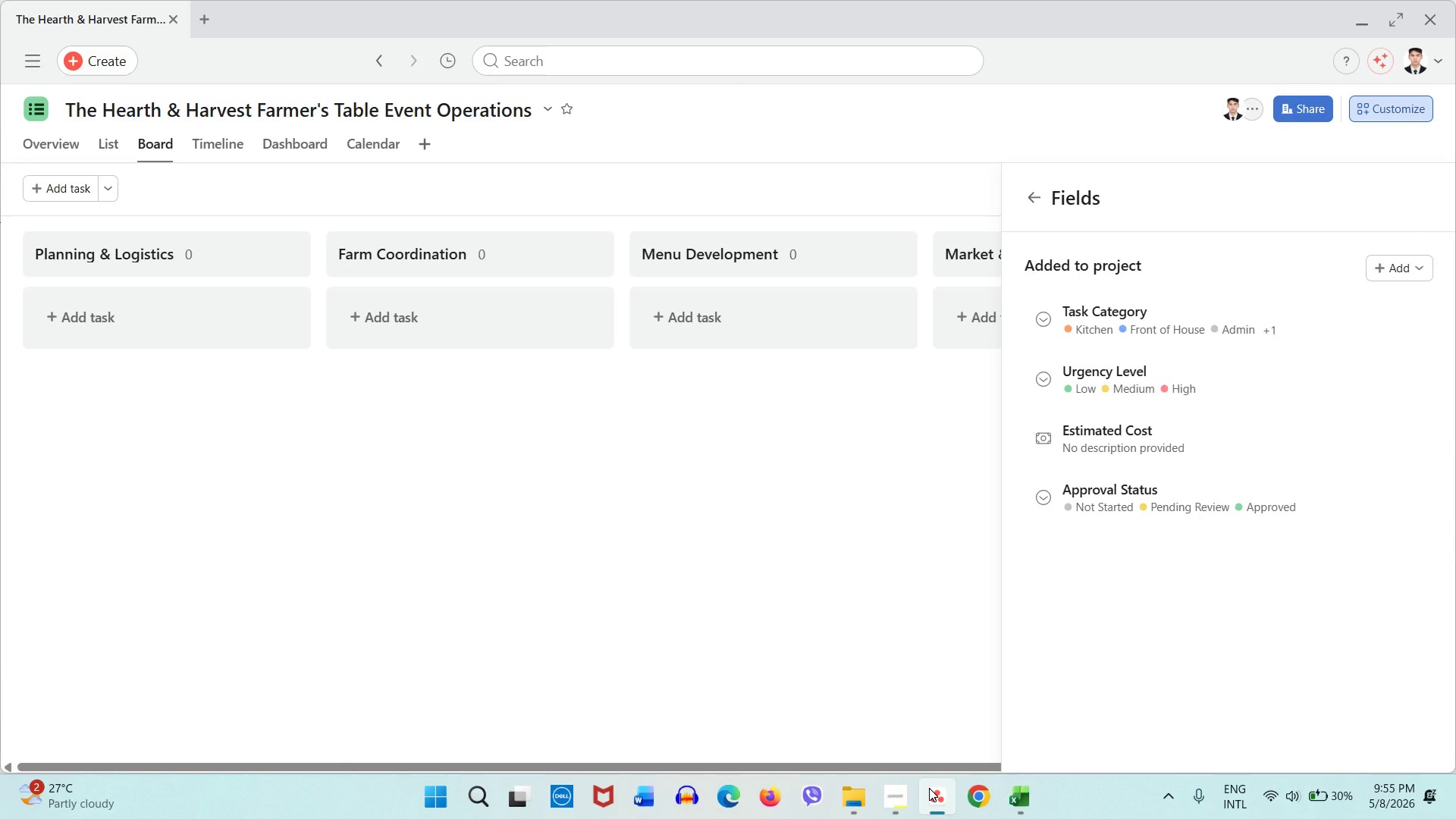 
left_click([929, 788])
 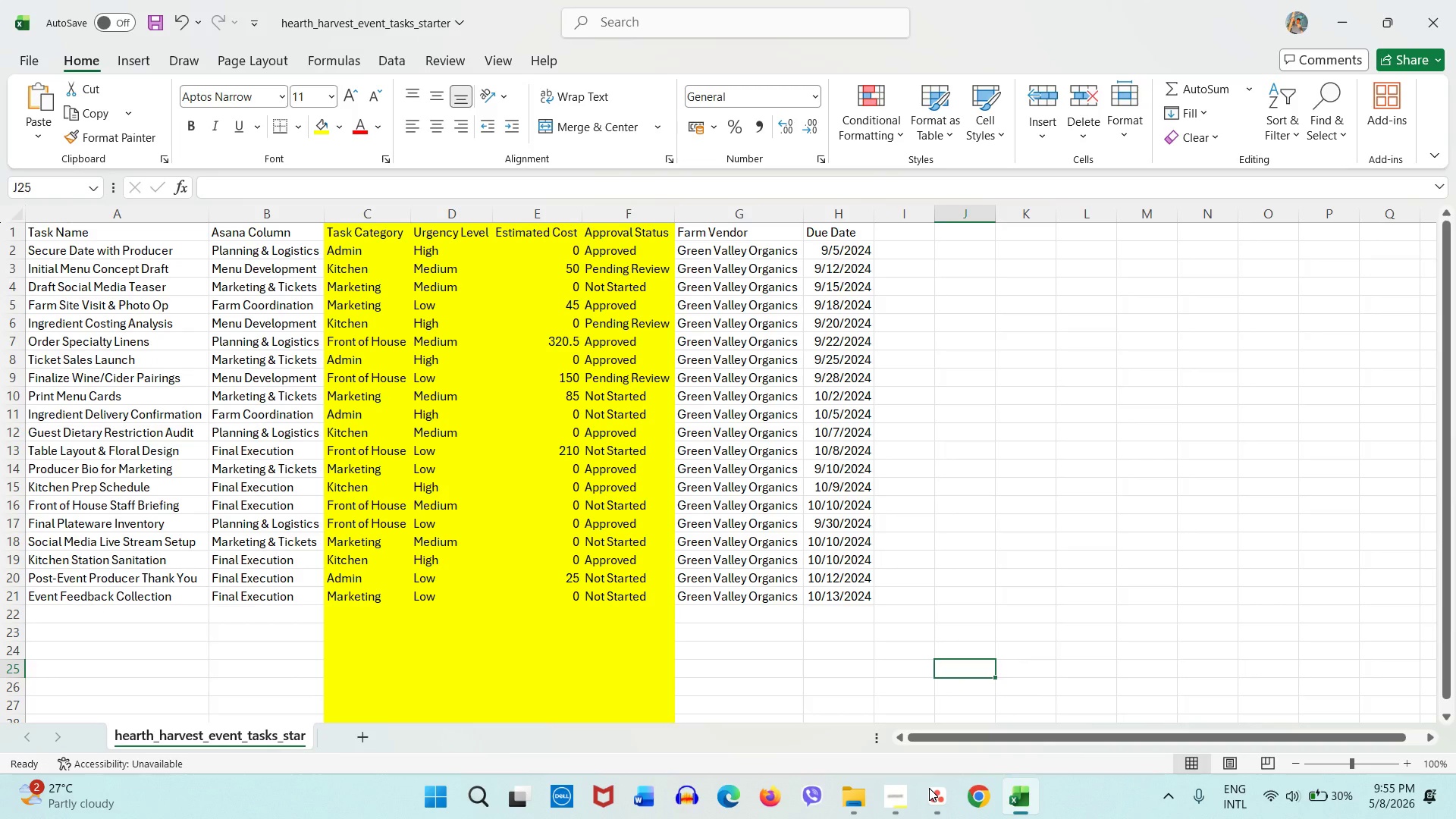 
wait(5.91)
 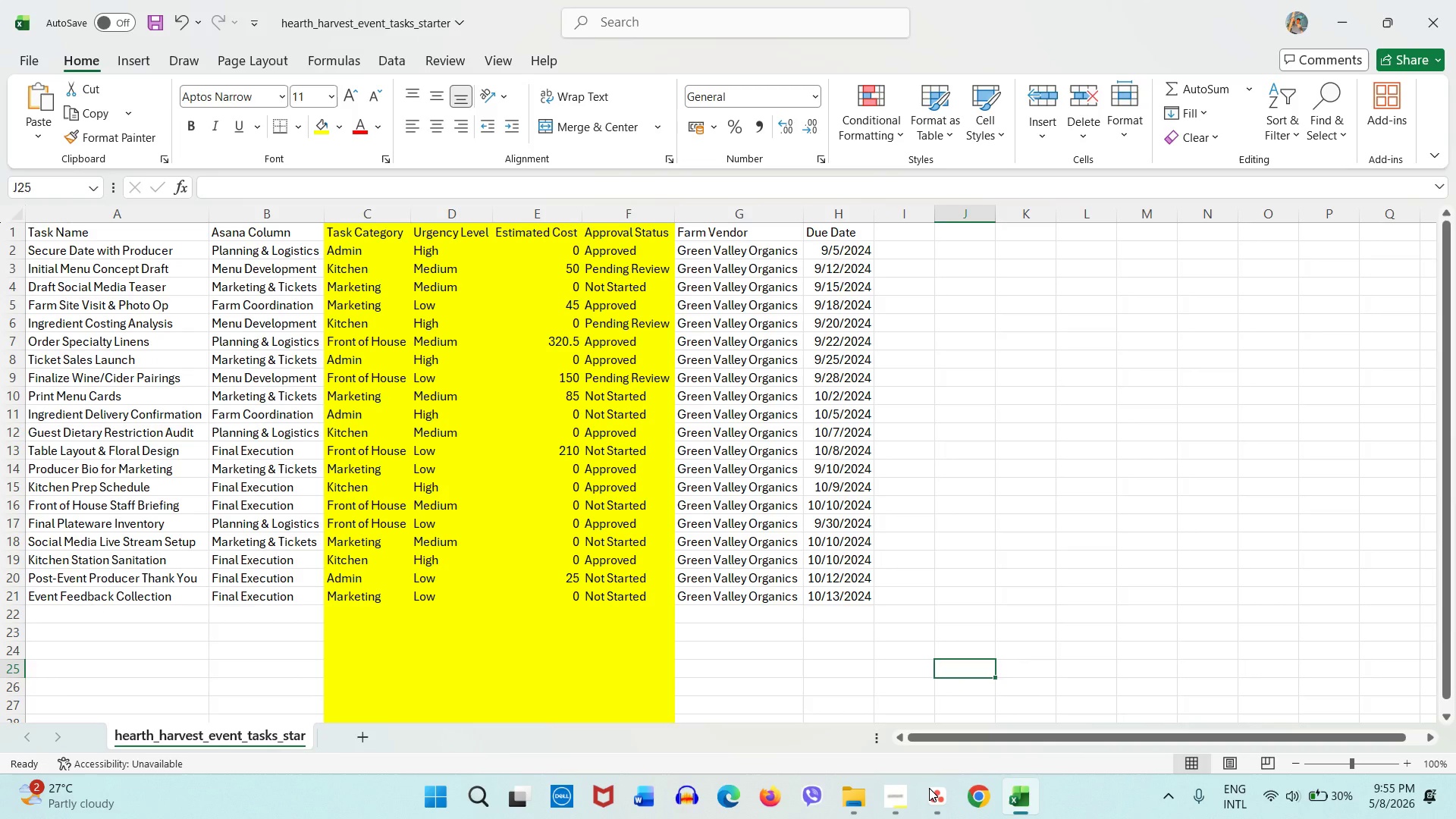 
left_click([287, 237])
 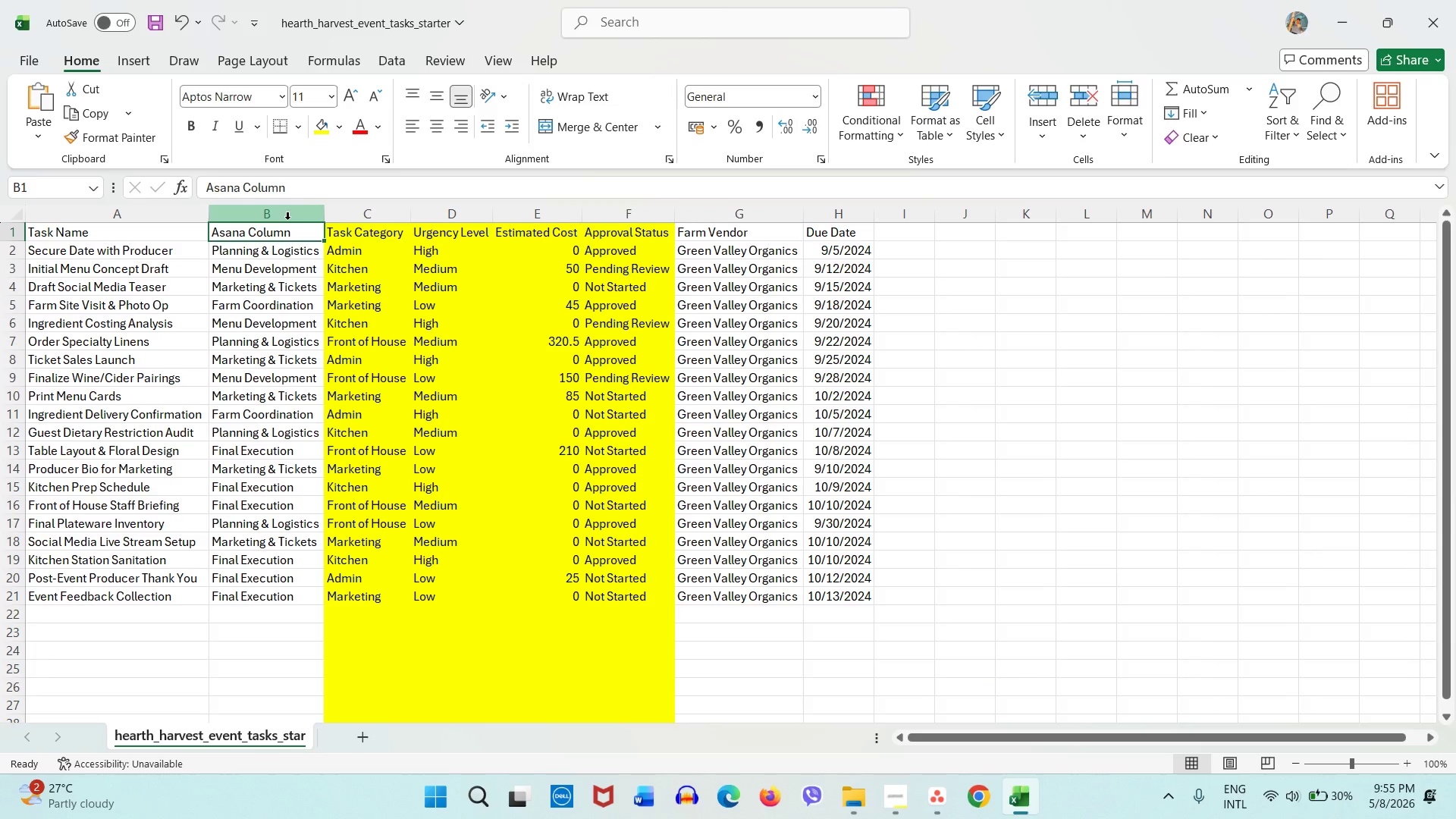 
left_click([287, 217])
 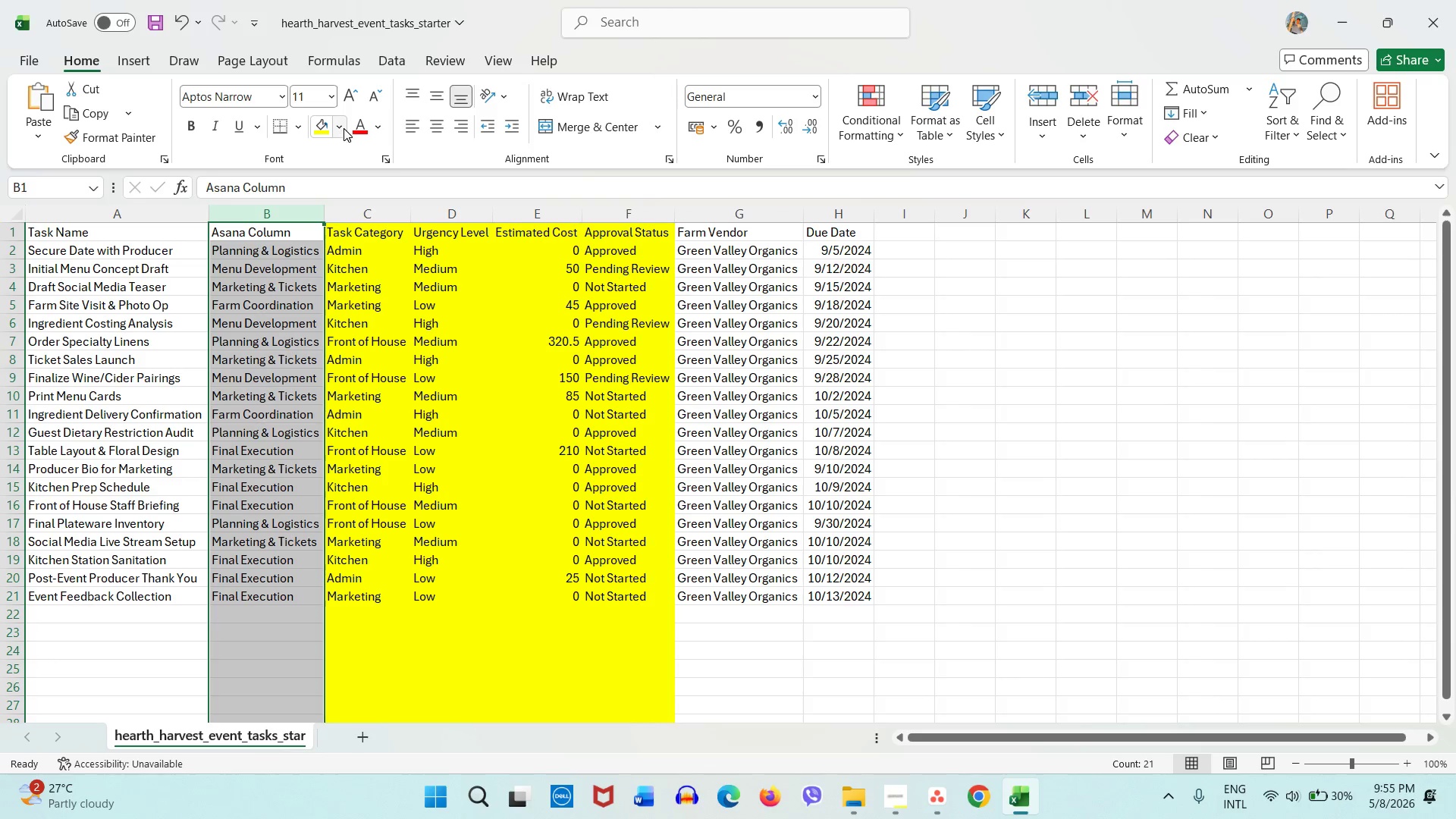 
left_click([344, 128])
 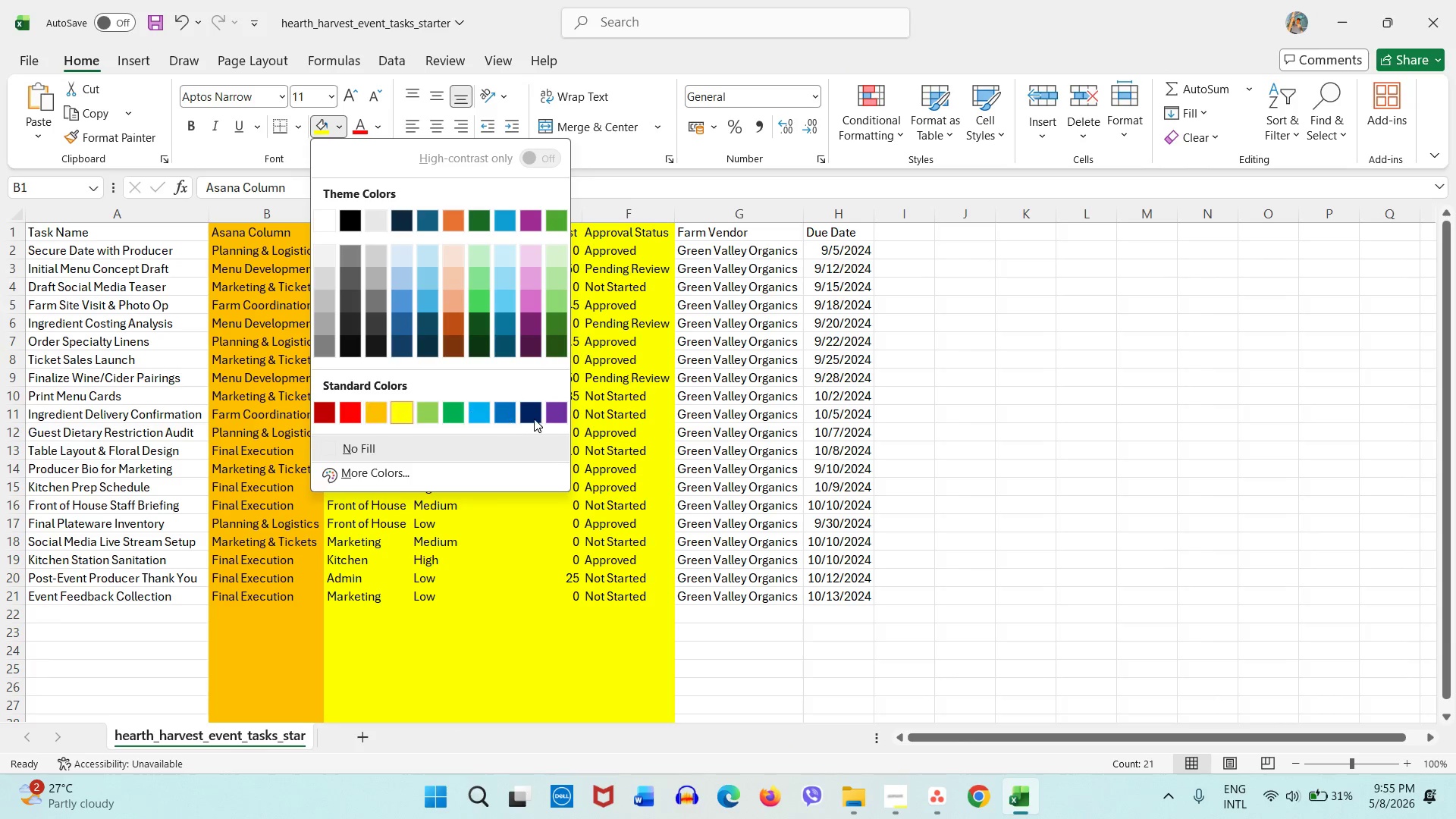 
wait(6.25)
 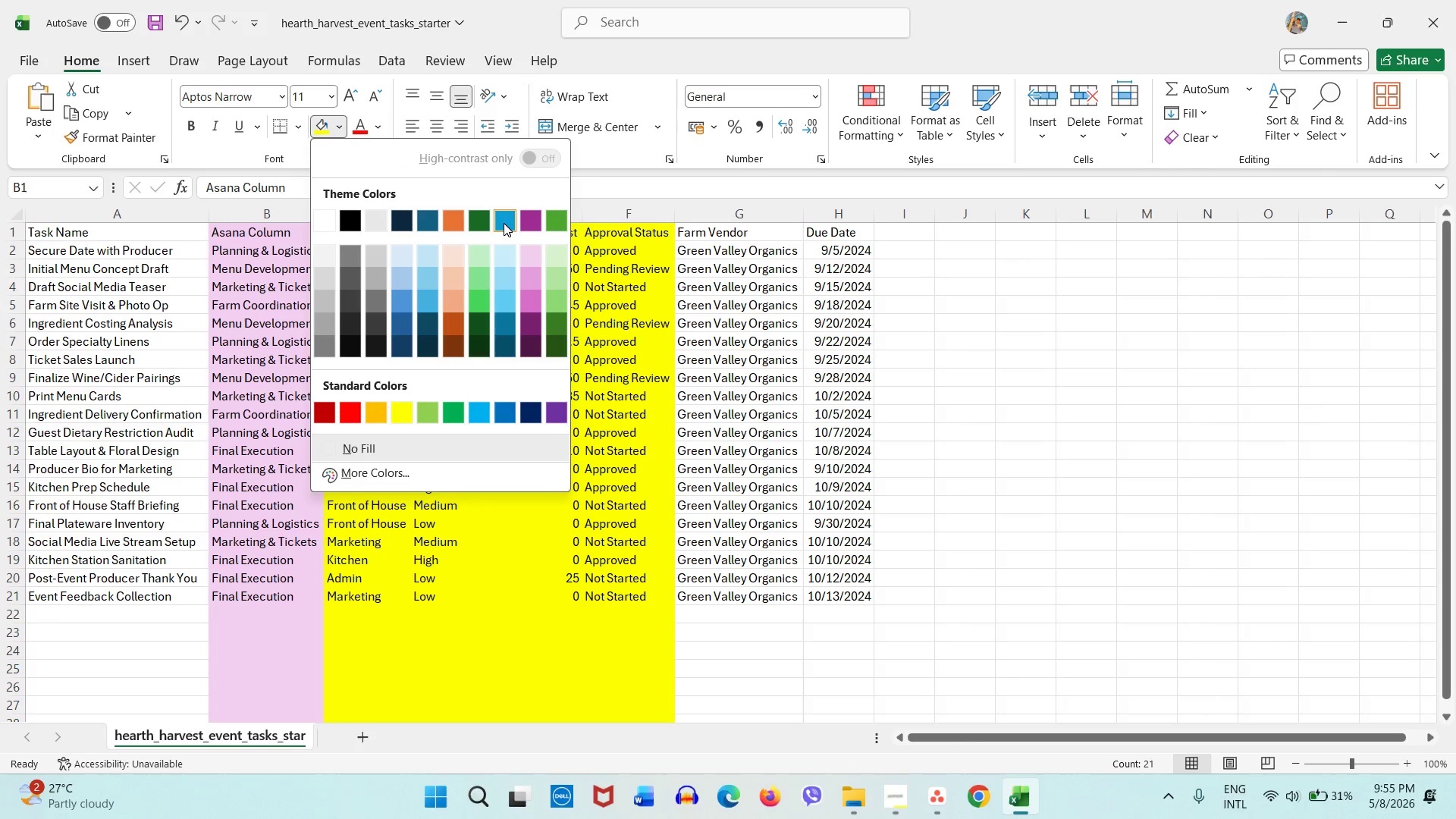 
double_click([474, 414])
 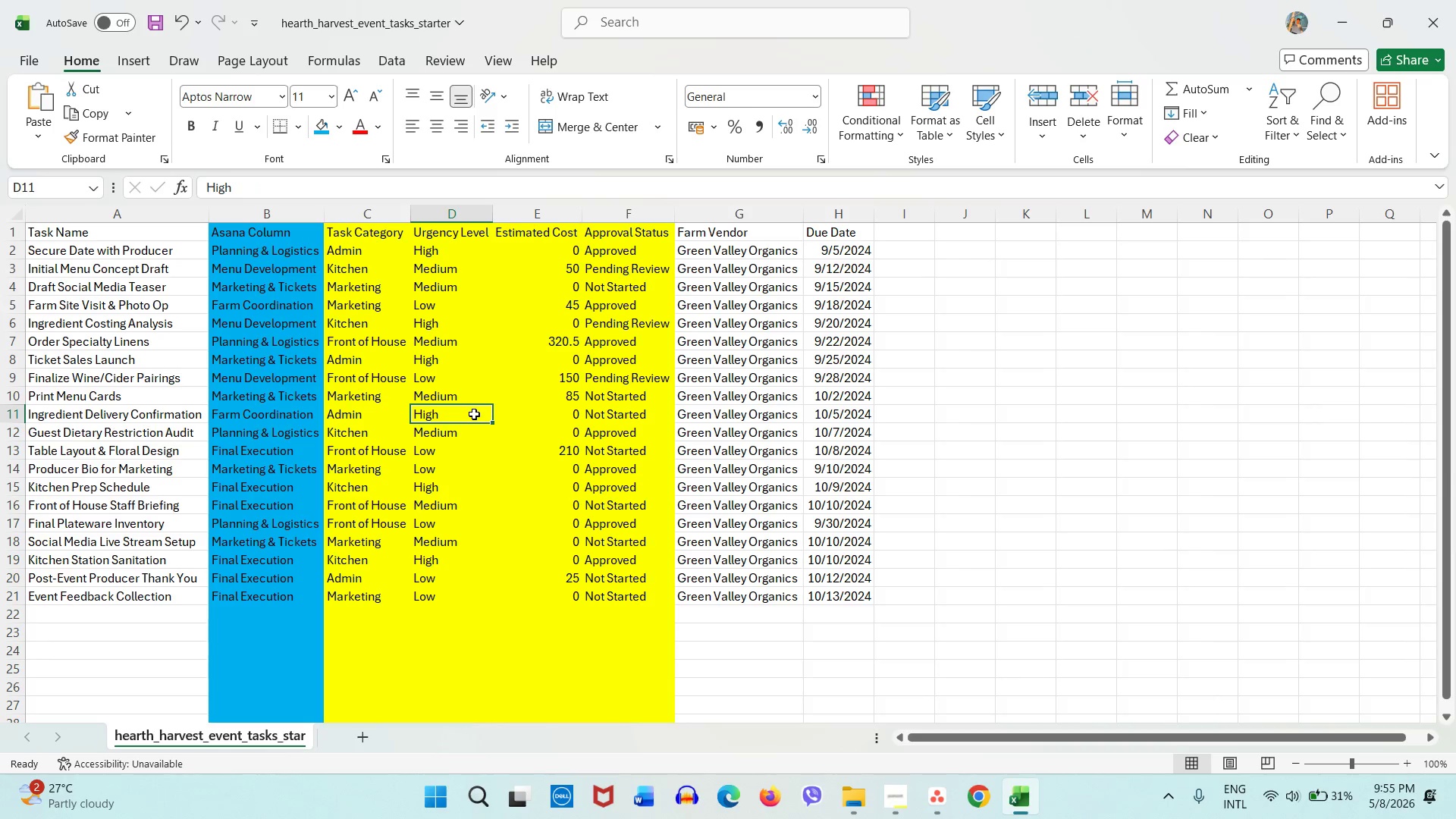 
scroll: coordinate [474, 414], scroll_direction: up, amount: 2.0
 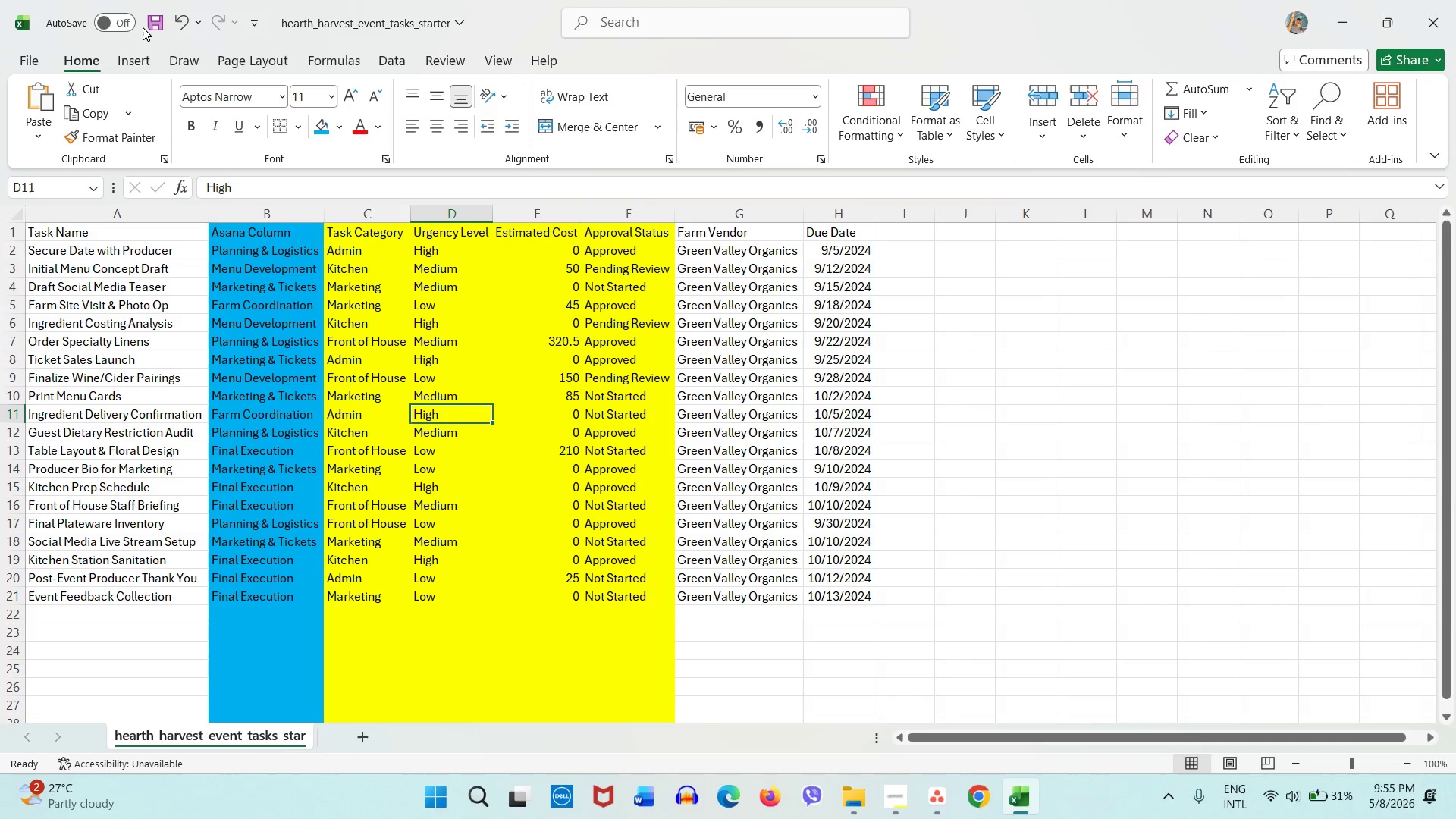 
left_click([148, 27])
 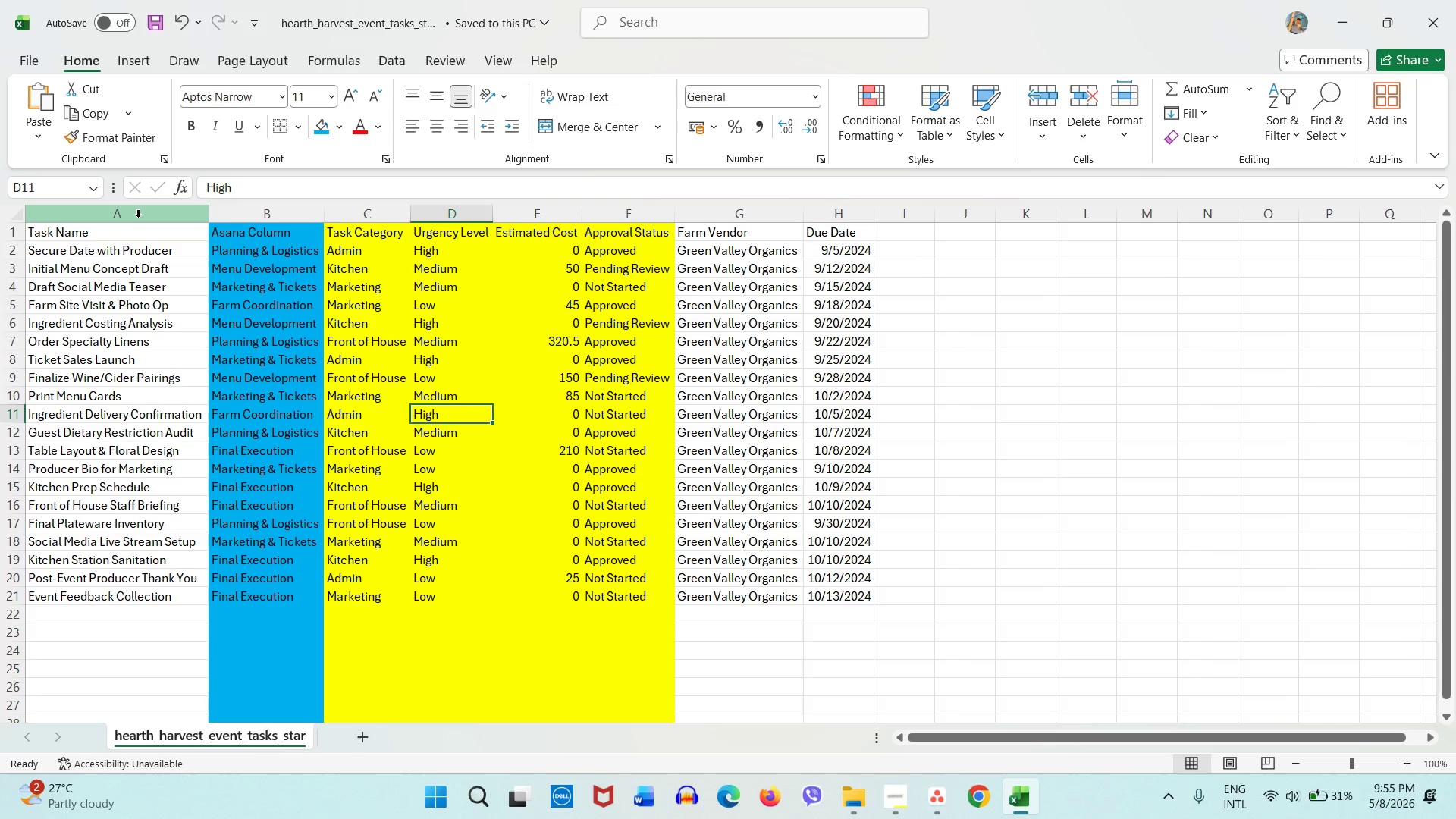 
left_click([138, 217])
 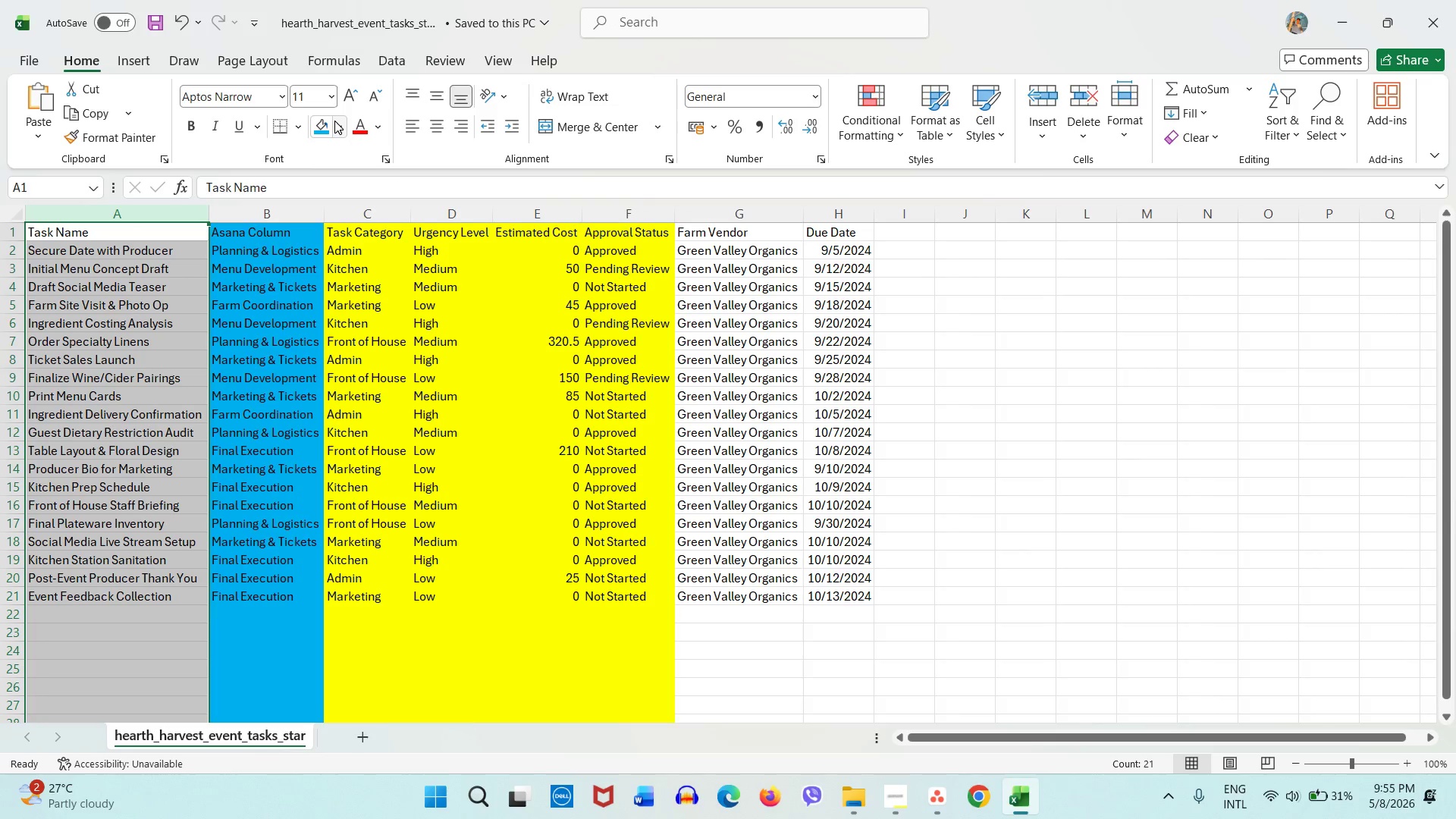 
left_click([333, 121])
 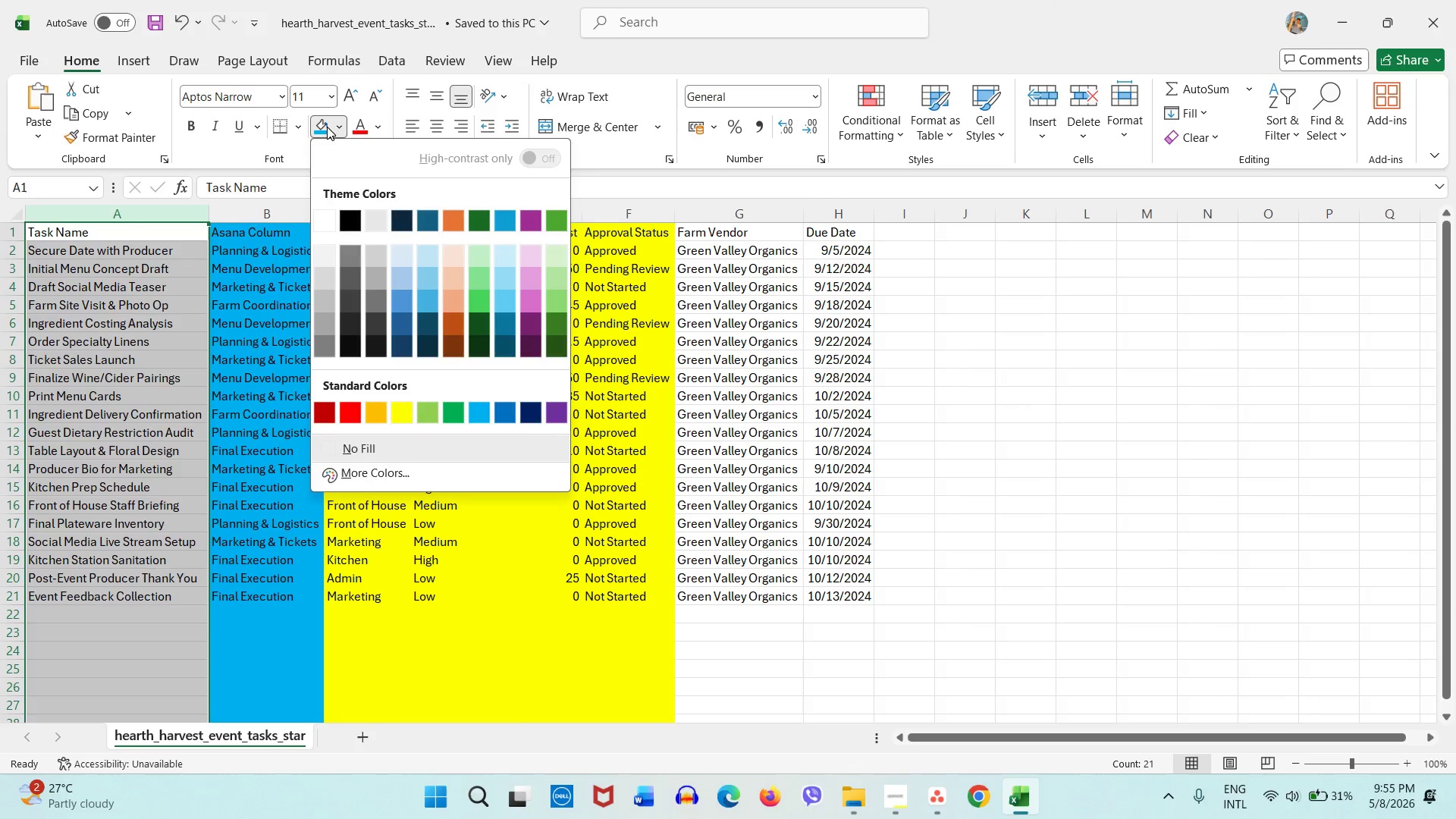 
left_click([327, 127])
 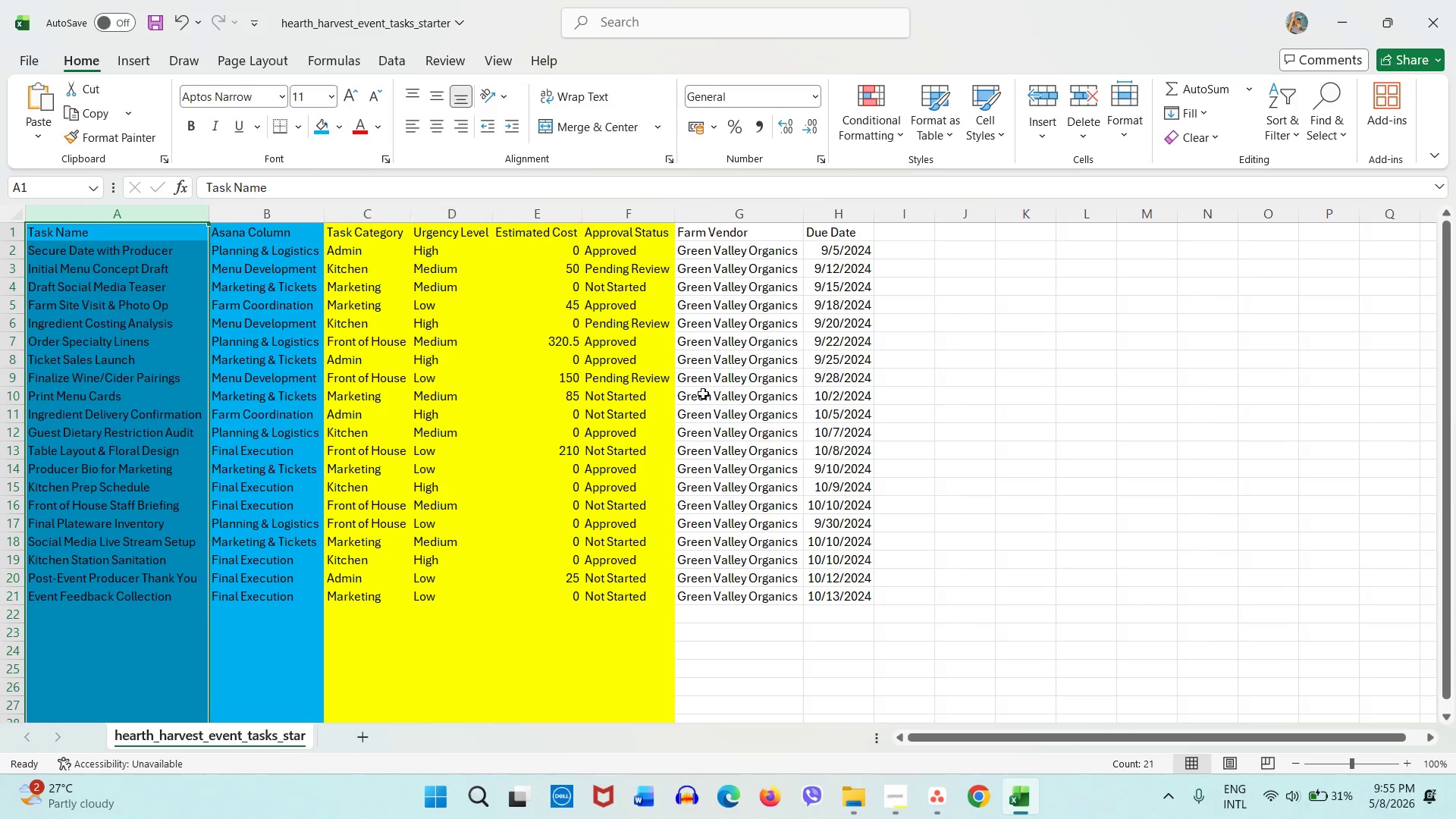 
left_click([718, 401])
 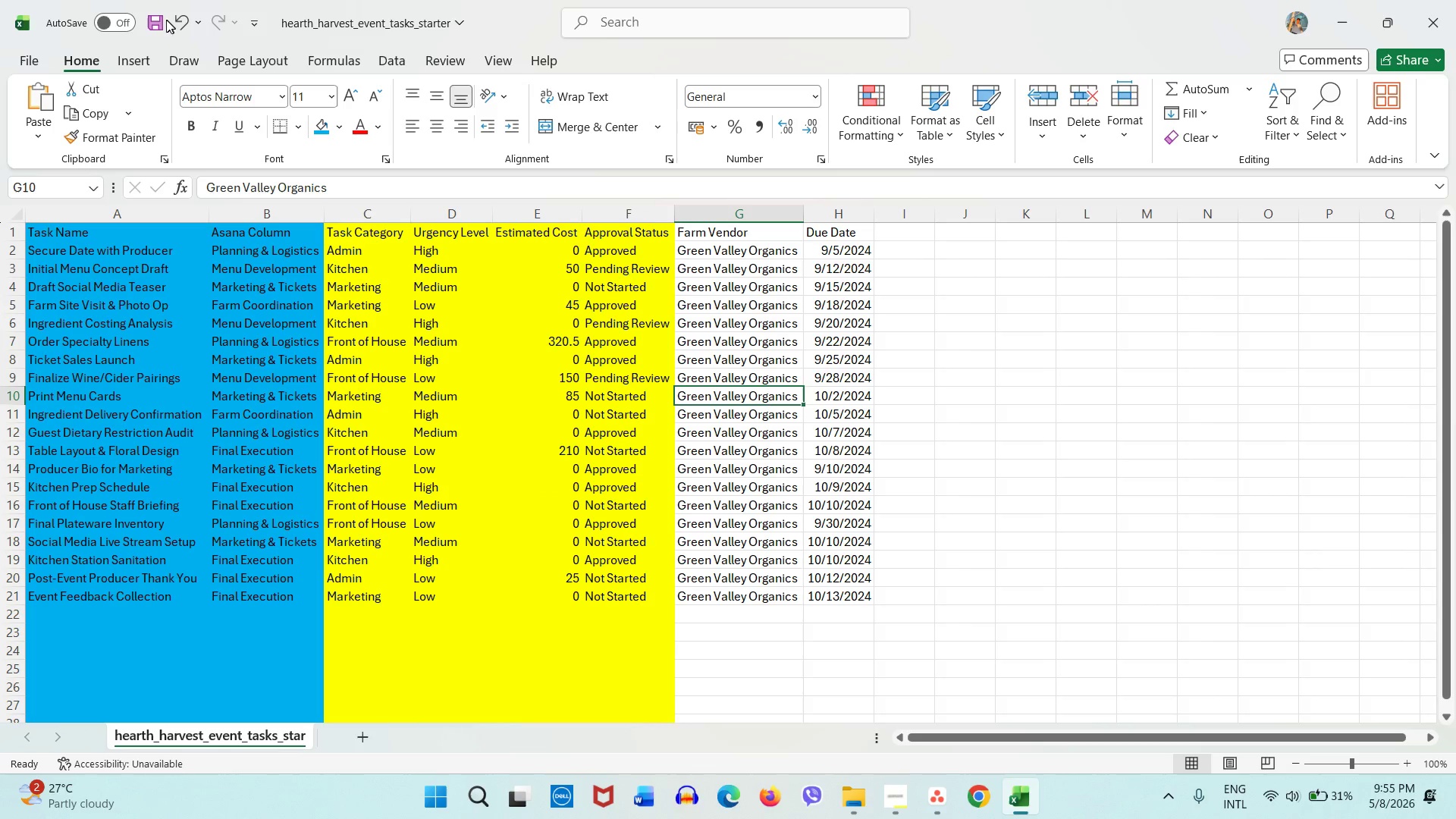 
left_click([165, 20])
 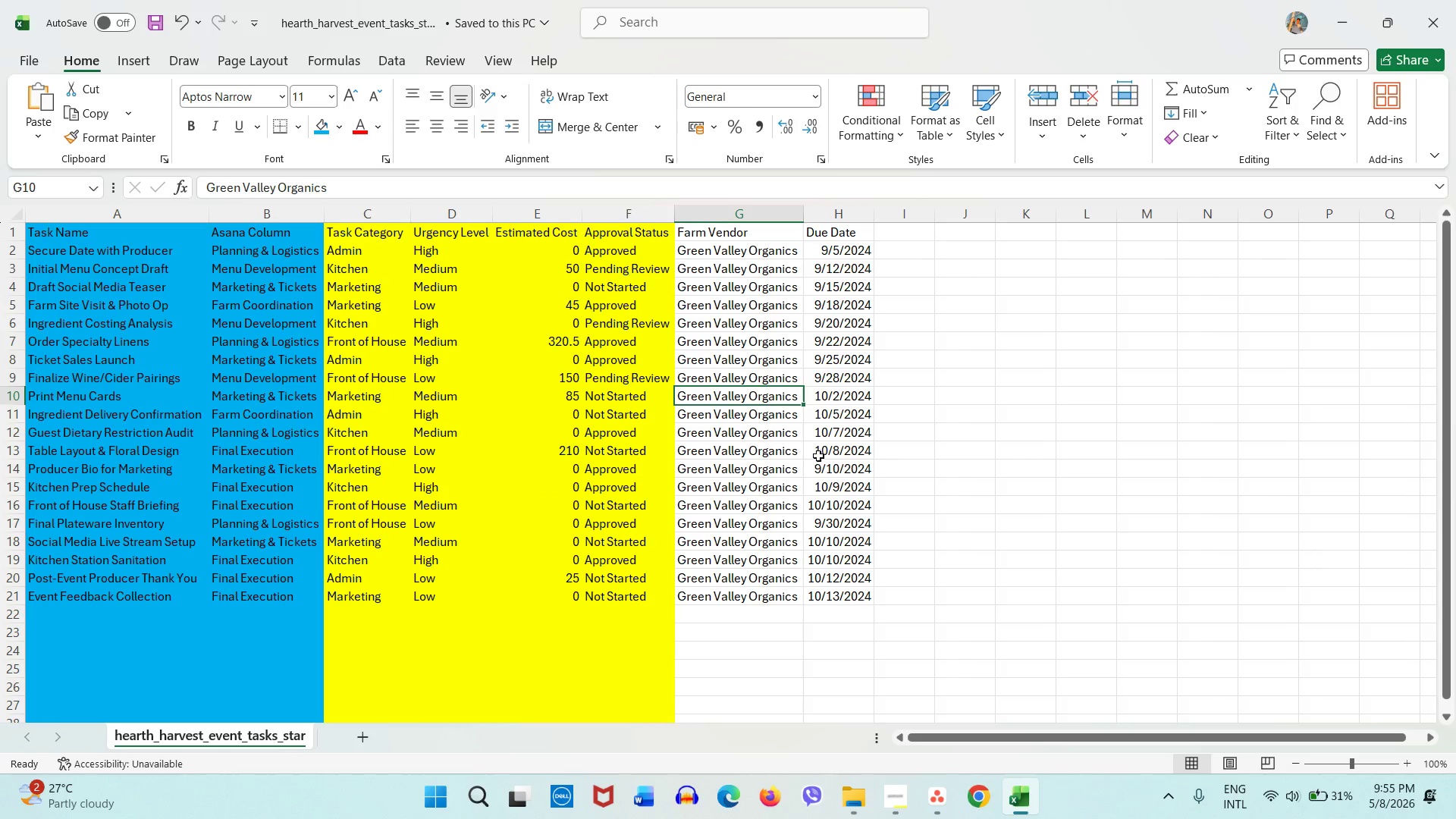 
left_click([807, 375])
 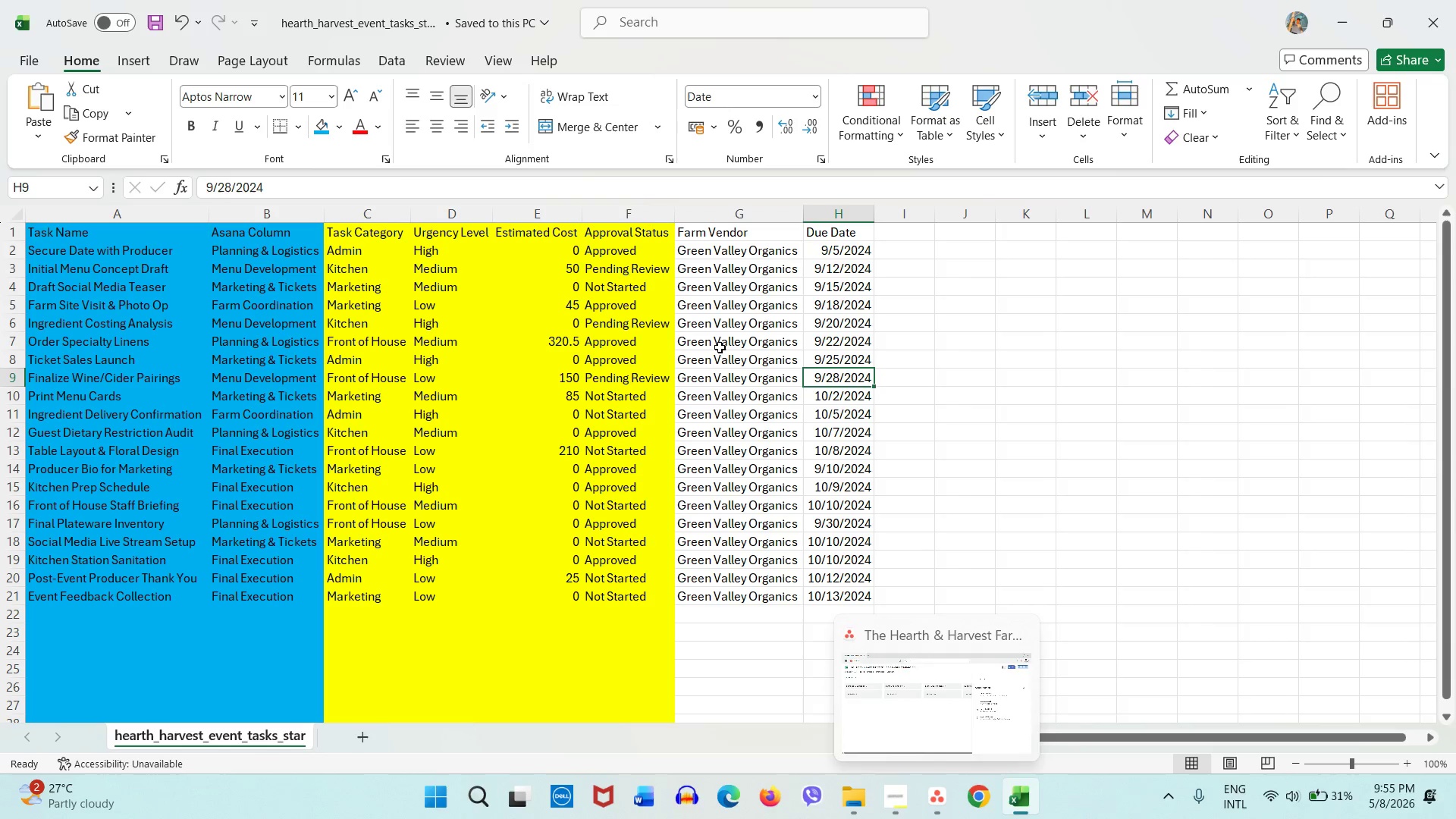 
wait(7.2)
 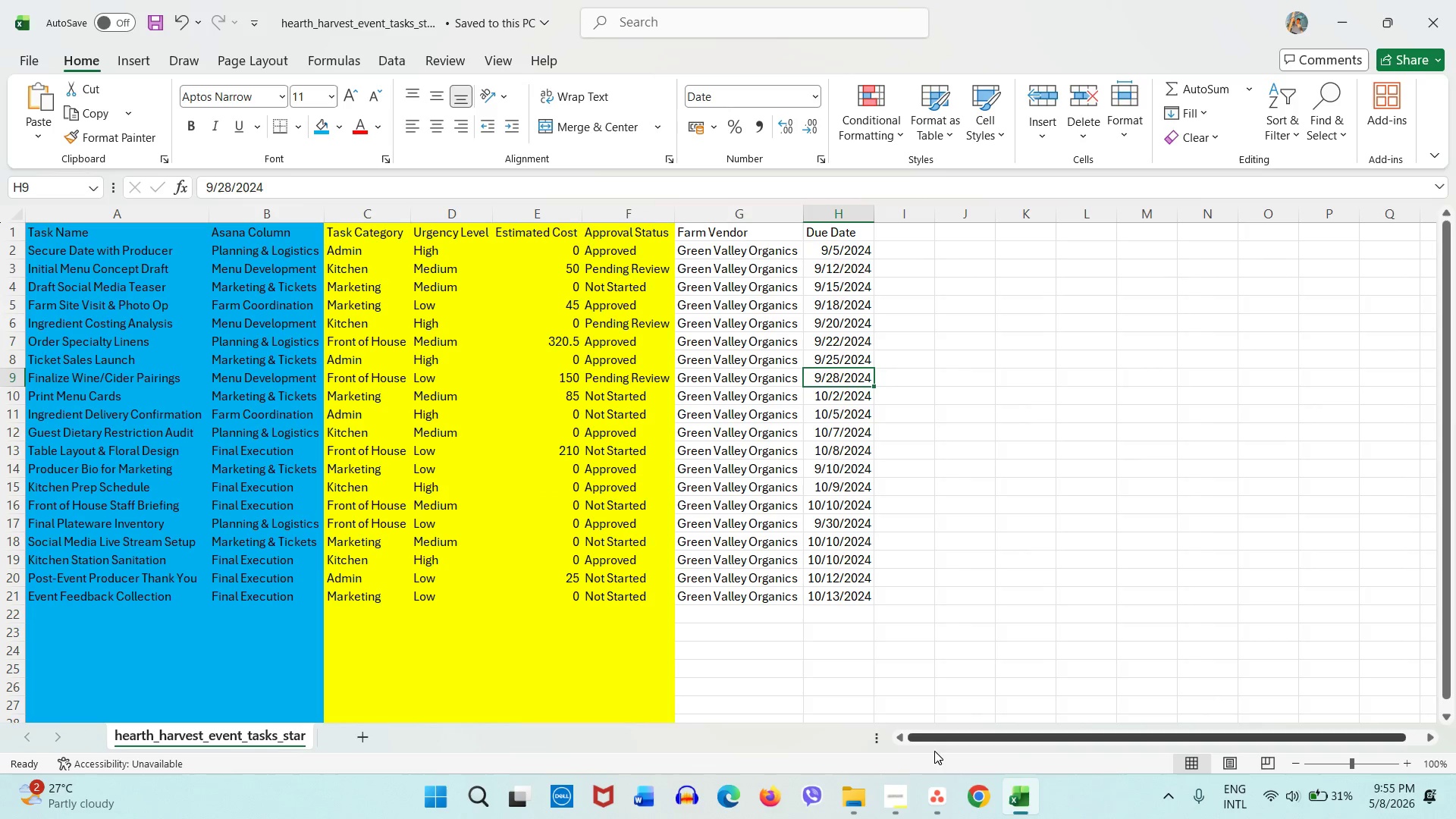 
left_click([823, 234])
 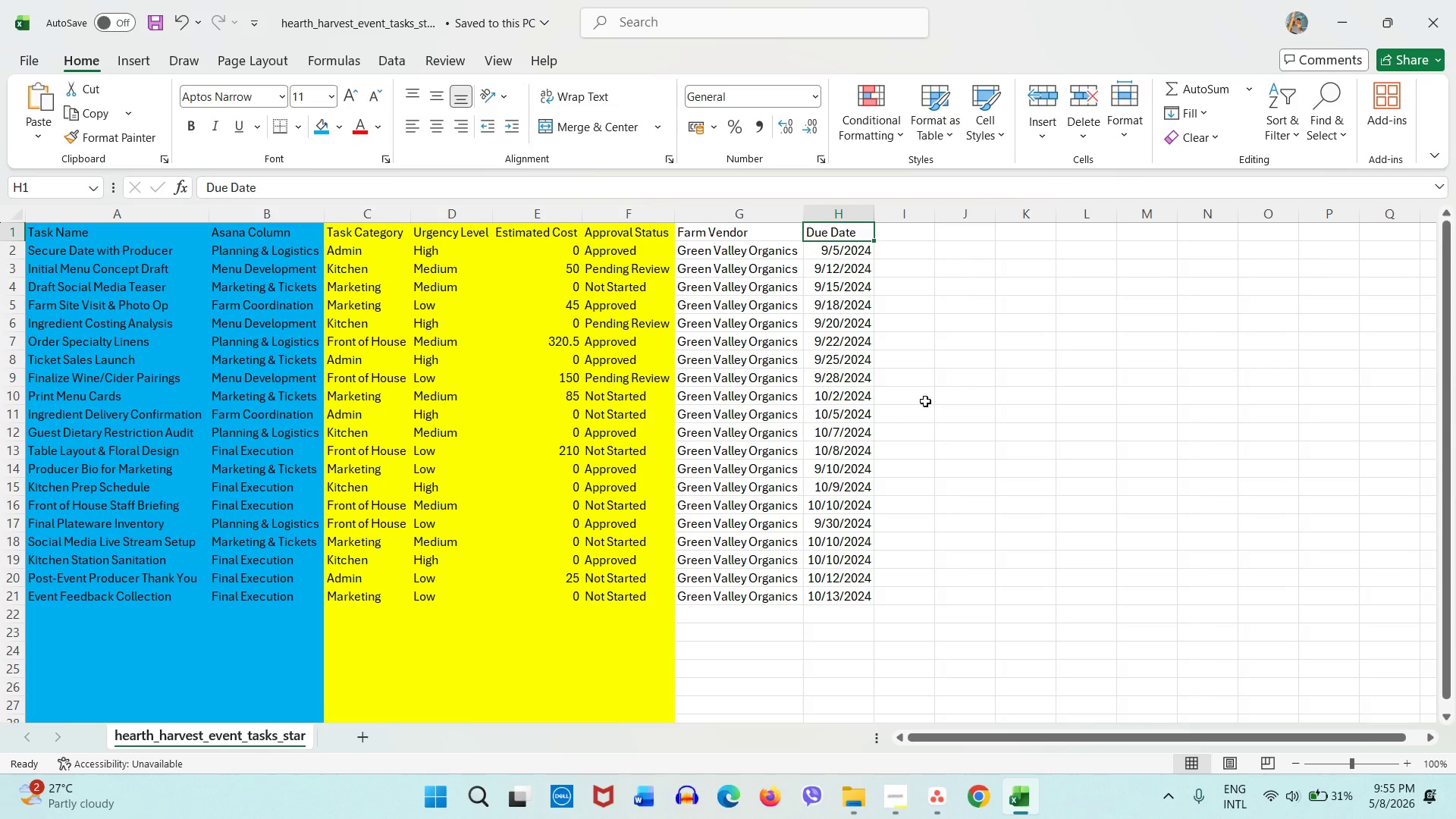 
key(Control+A)
 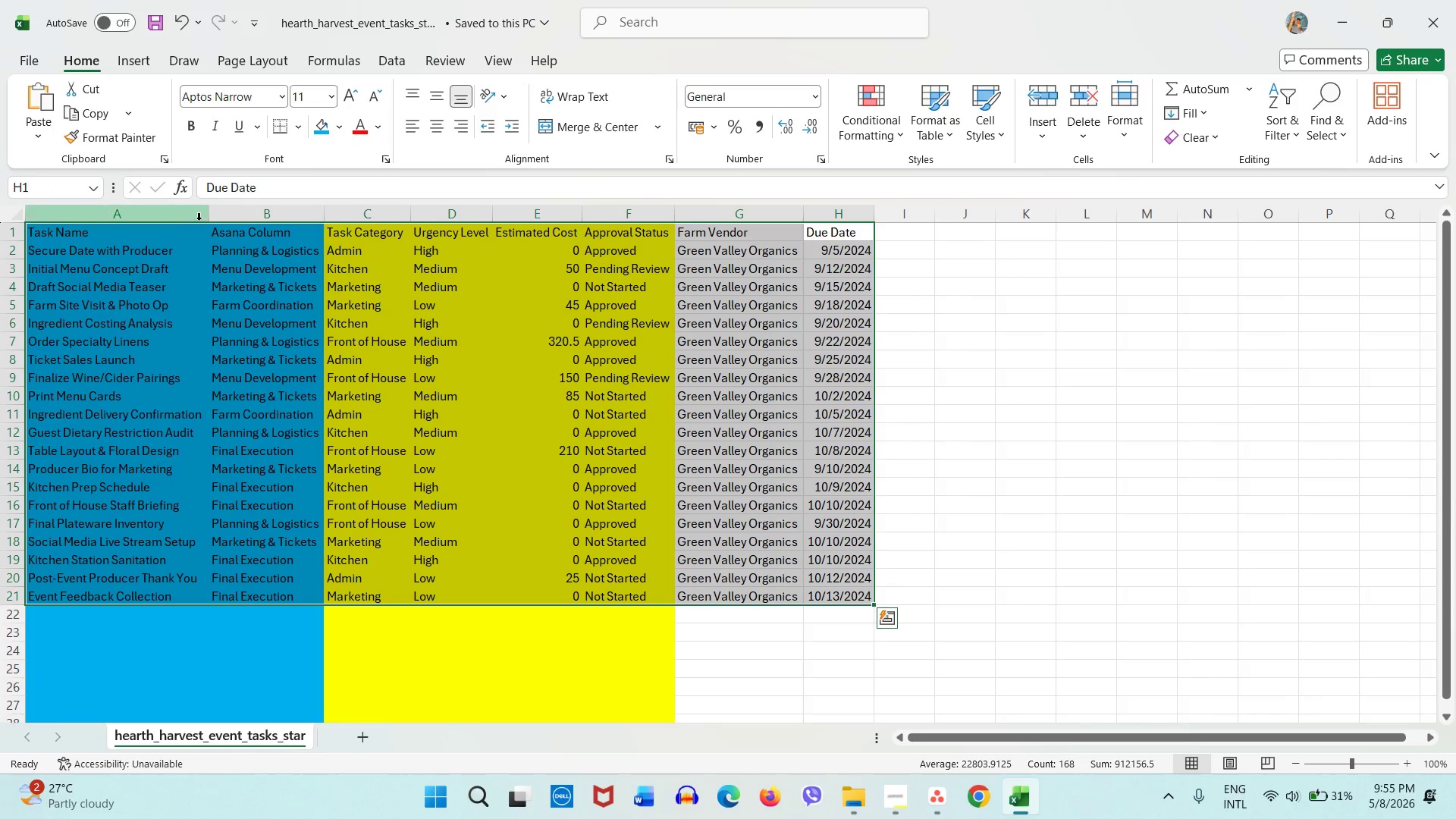 
left_click_drag(start_coordinate=[206, 218], to_coordinate=[239, 217])
 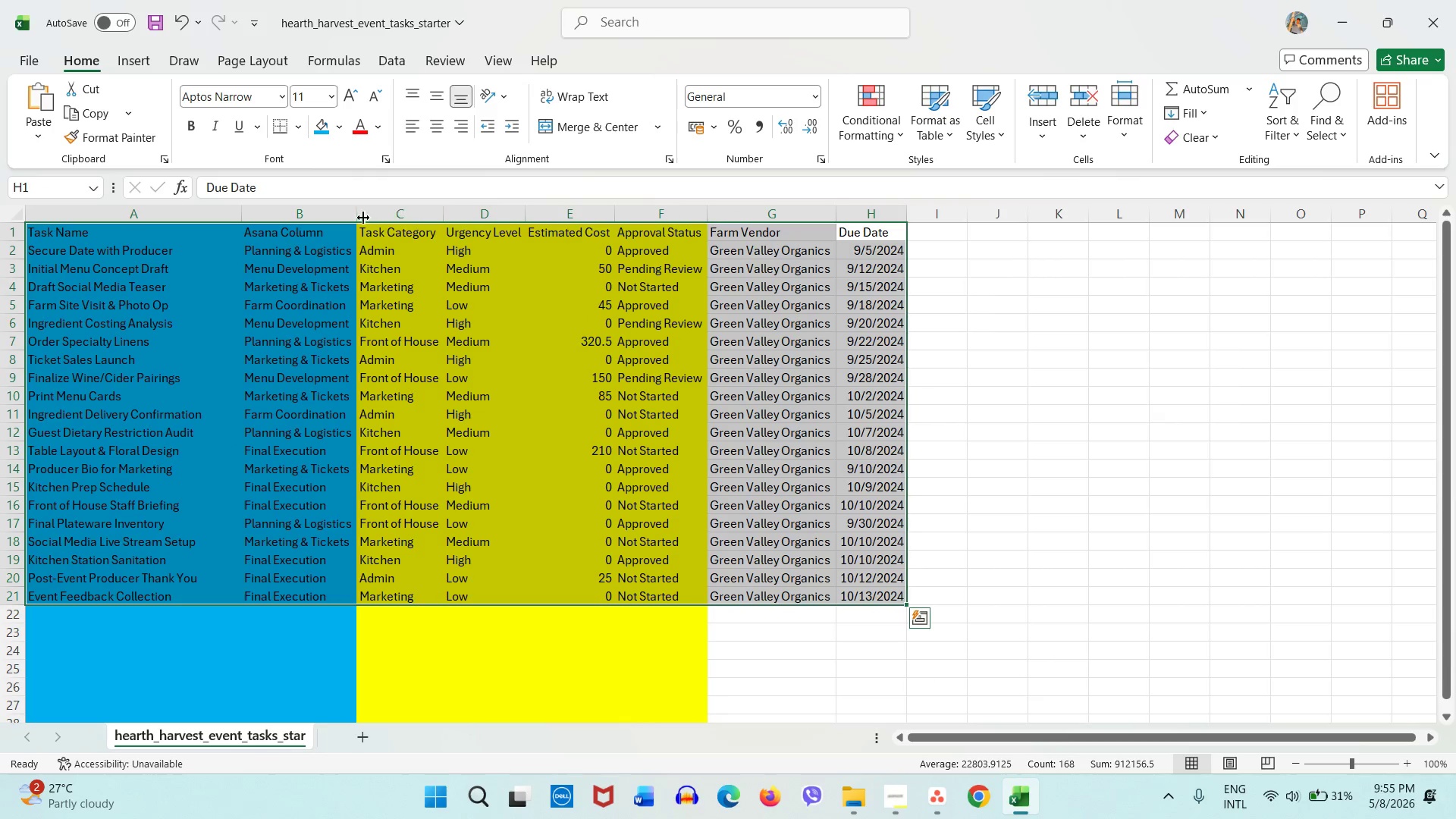 
left_click_drag(start_coordinate=[362, 218], to_coordinate=[391, 216])
 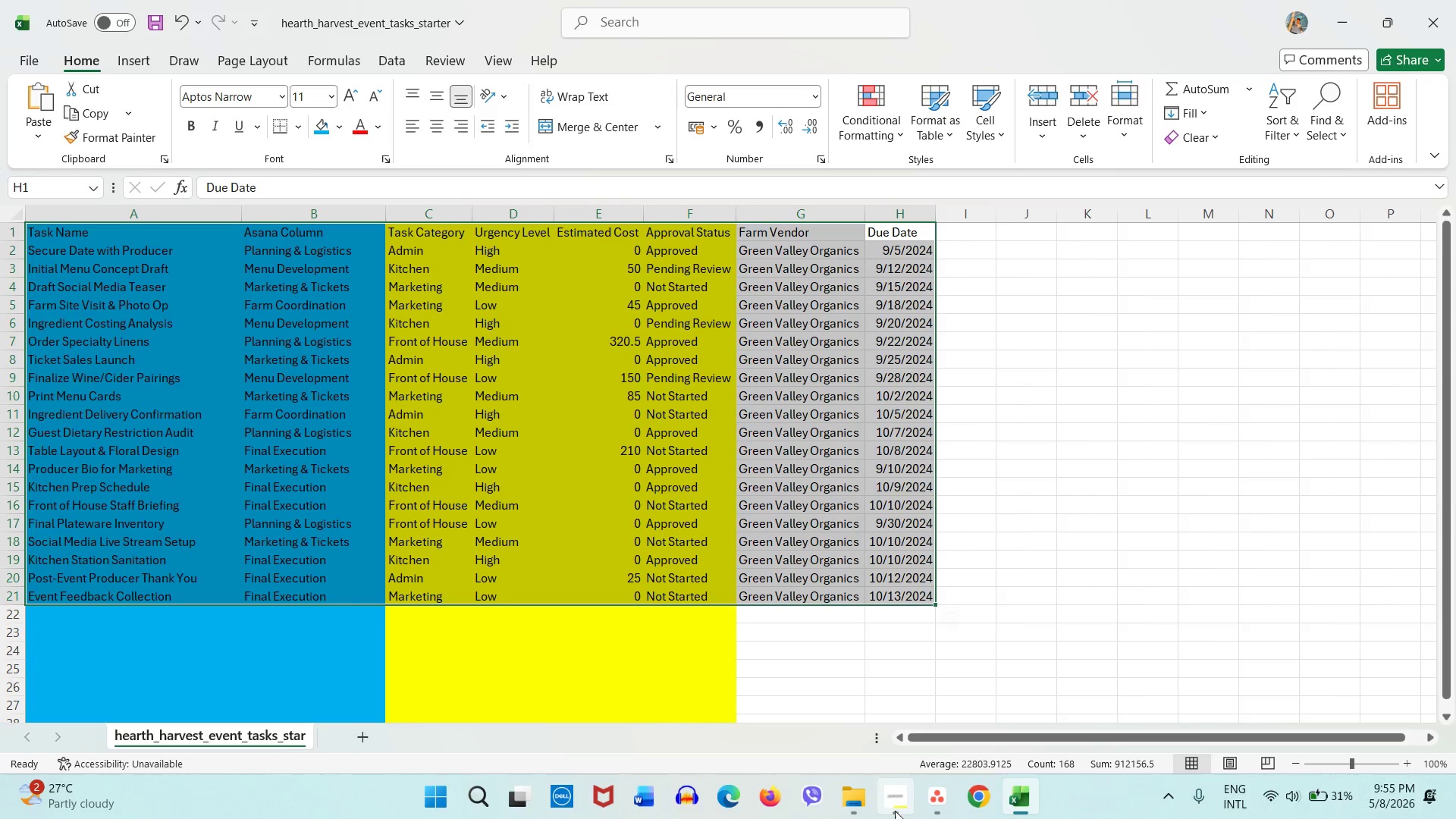 
left_click([929, 792])
 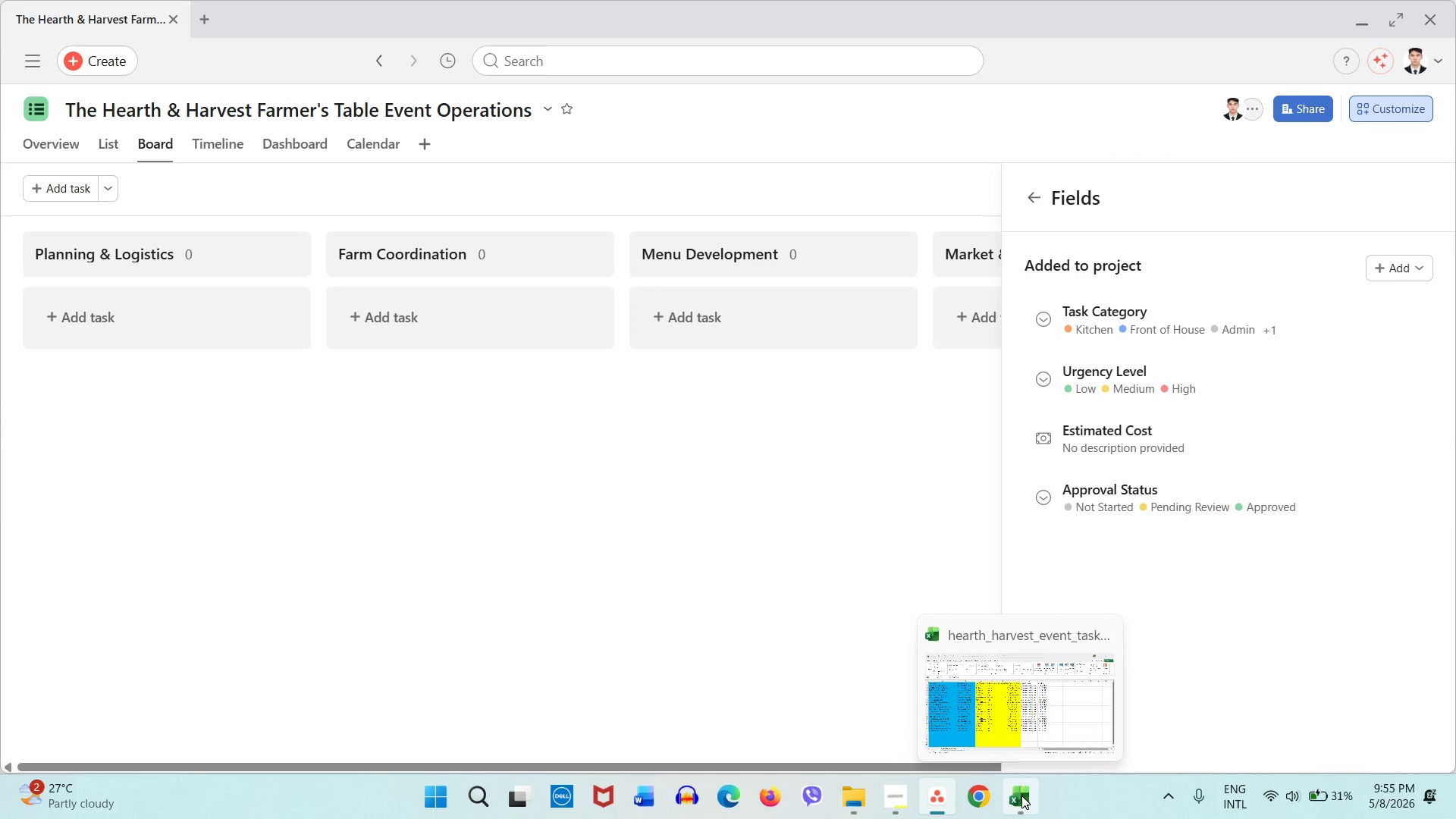 
left_click([1021, 795])
 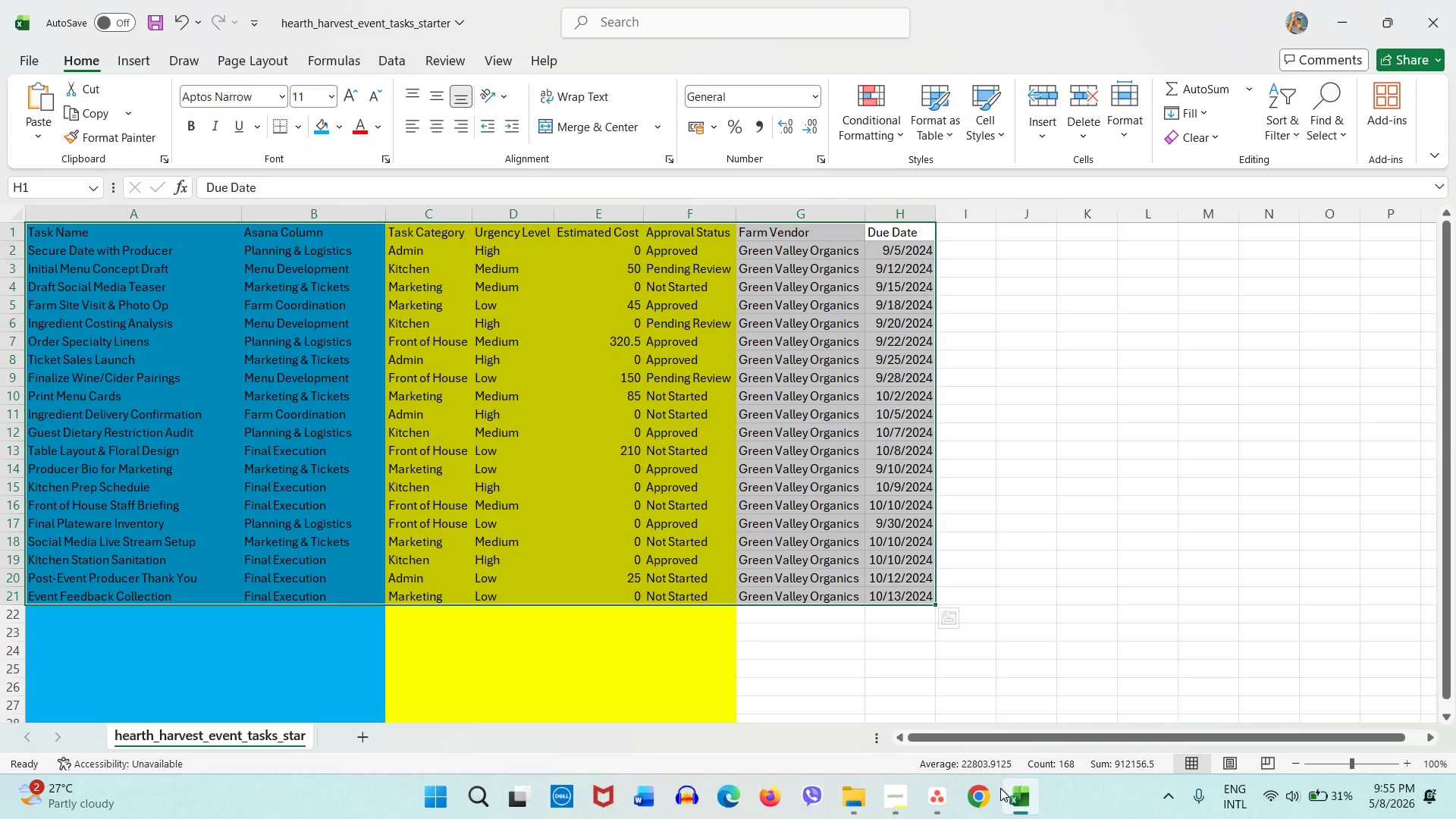 
left_click([941, 802])
 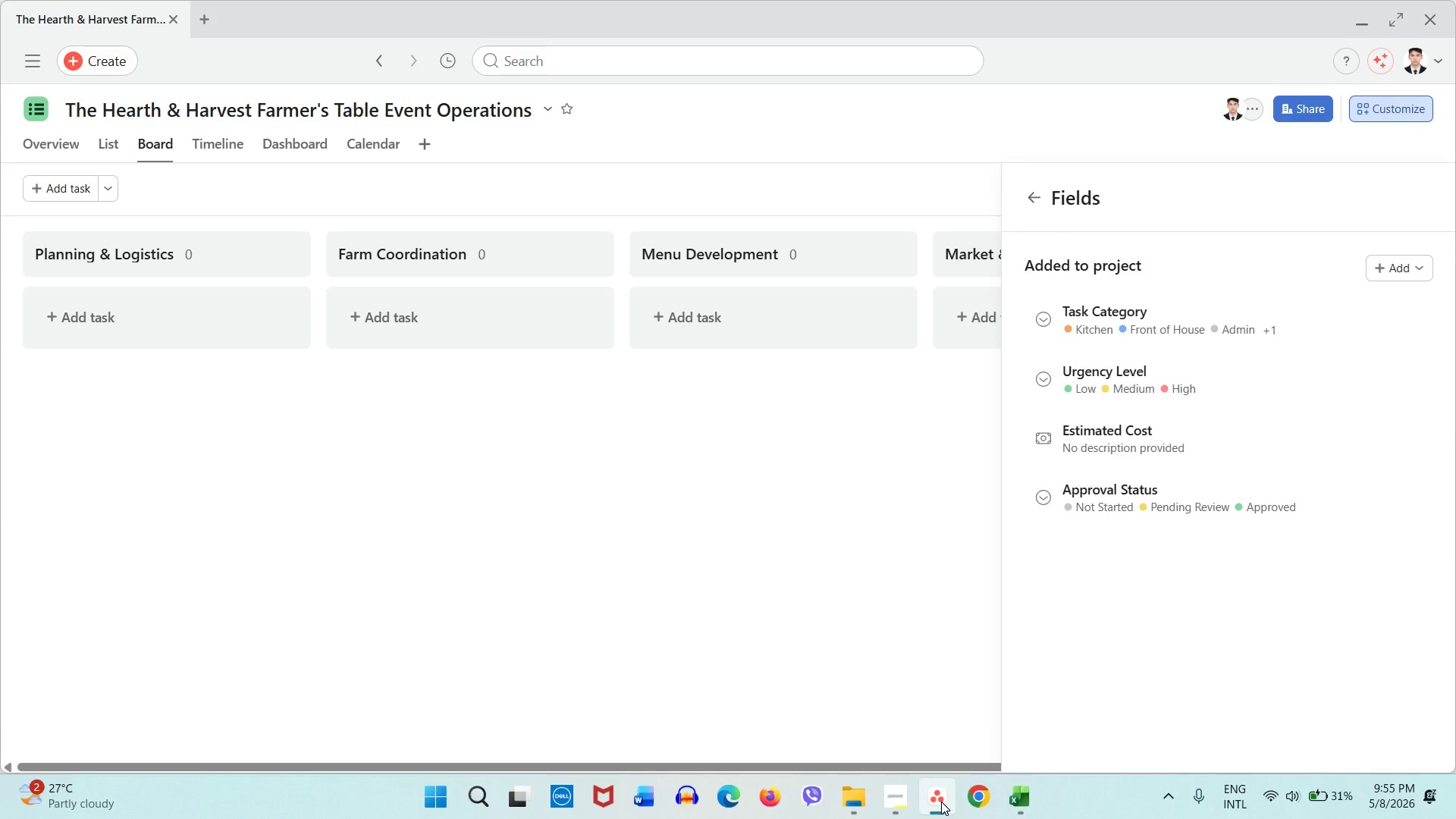 
left_click([864, 587])
 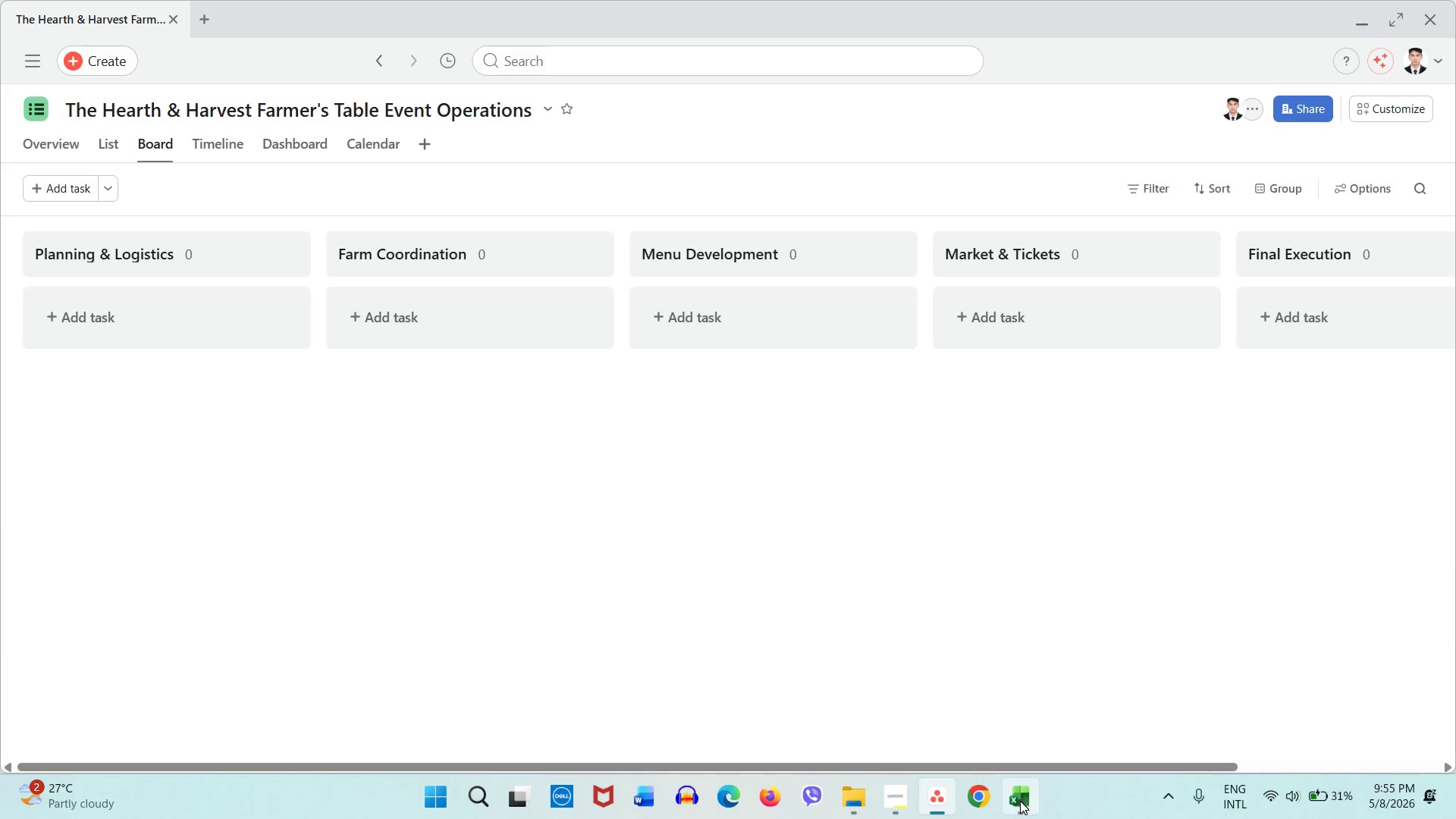 
left_click([1018, 802])
 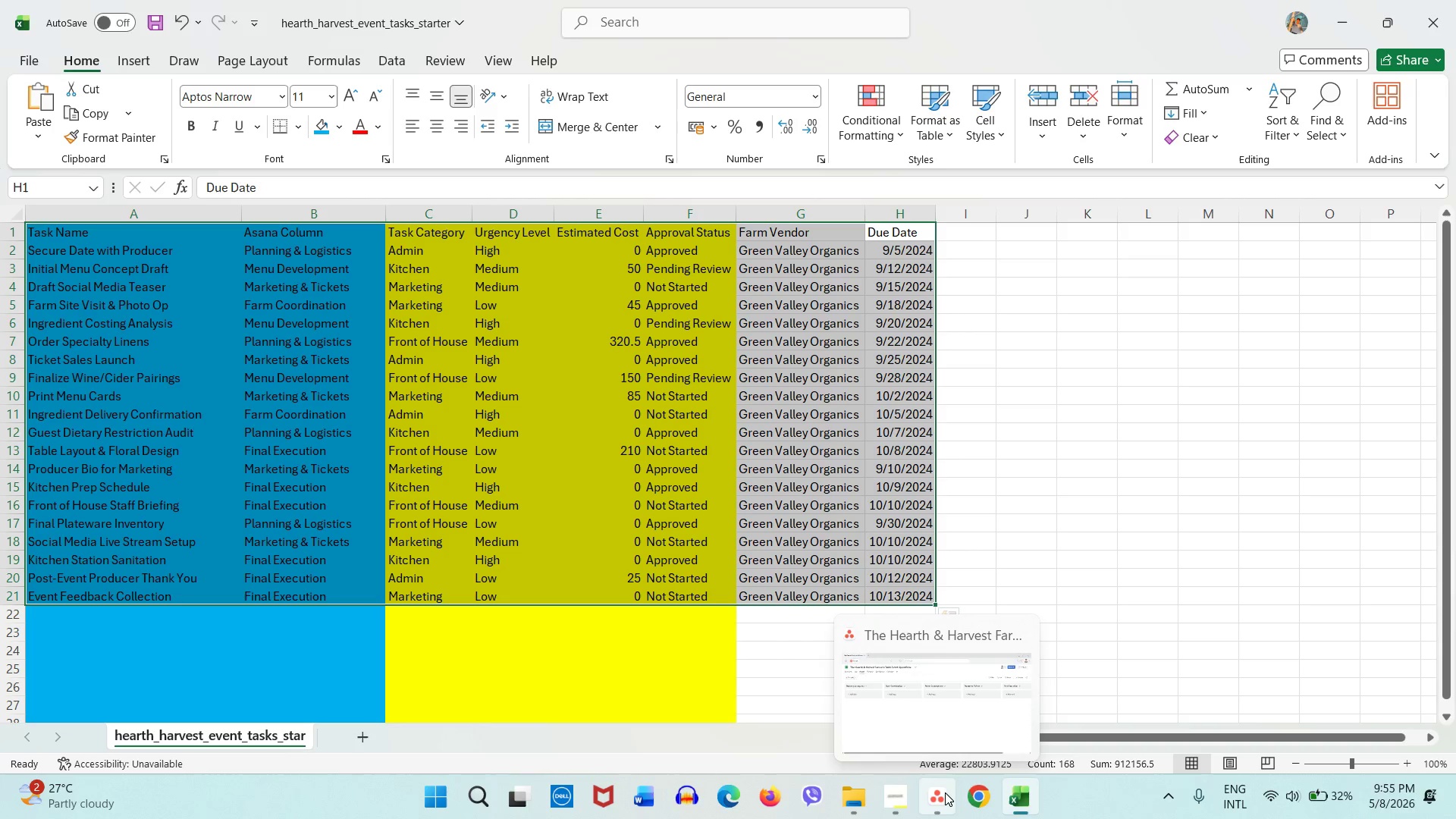 
left_click([945, 792])
 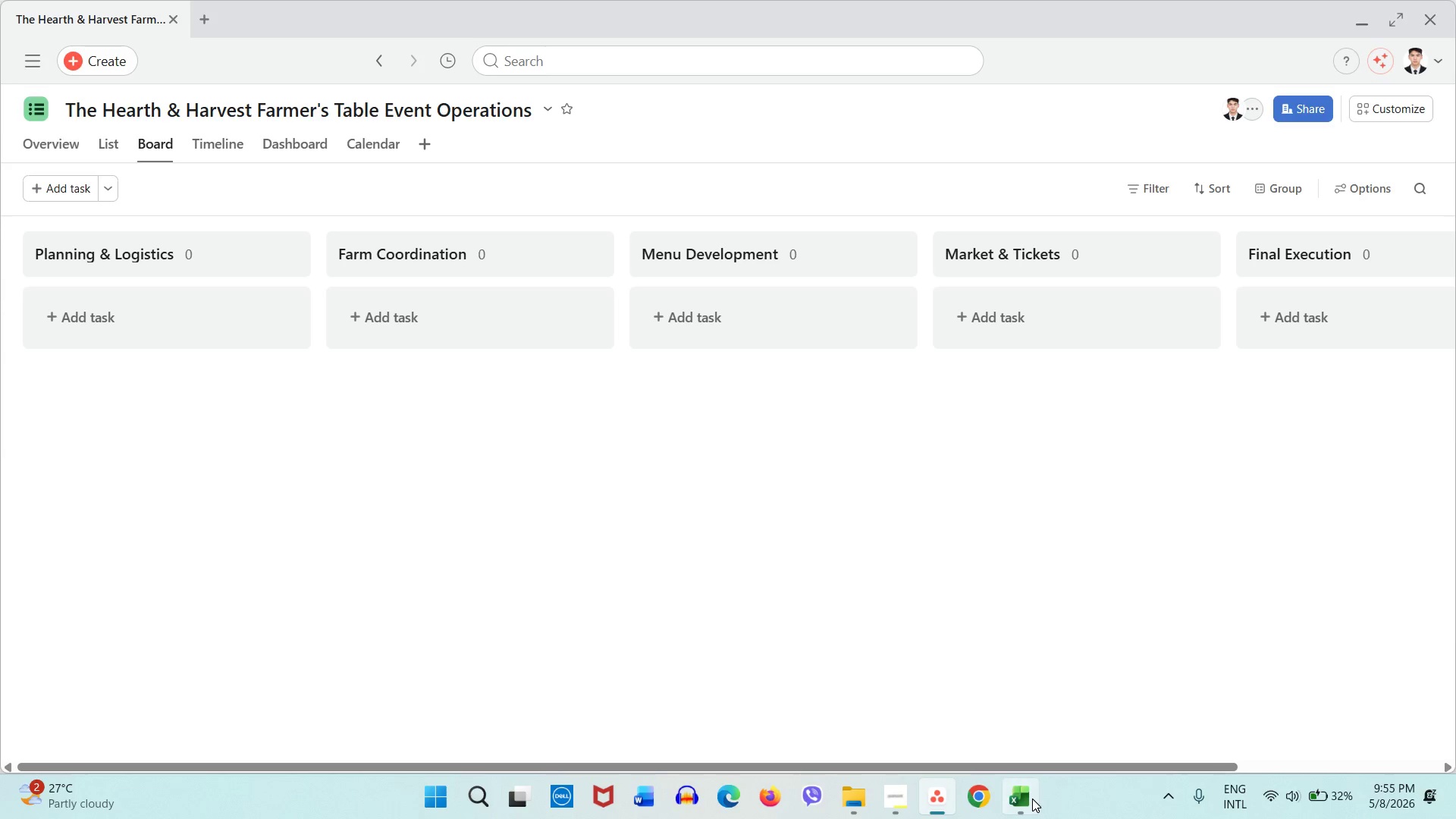 
left_click([1032, 799])
 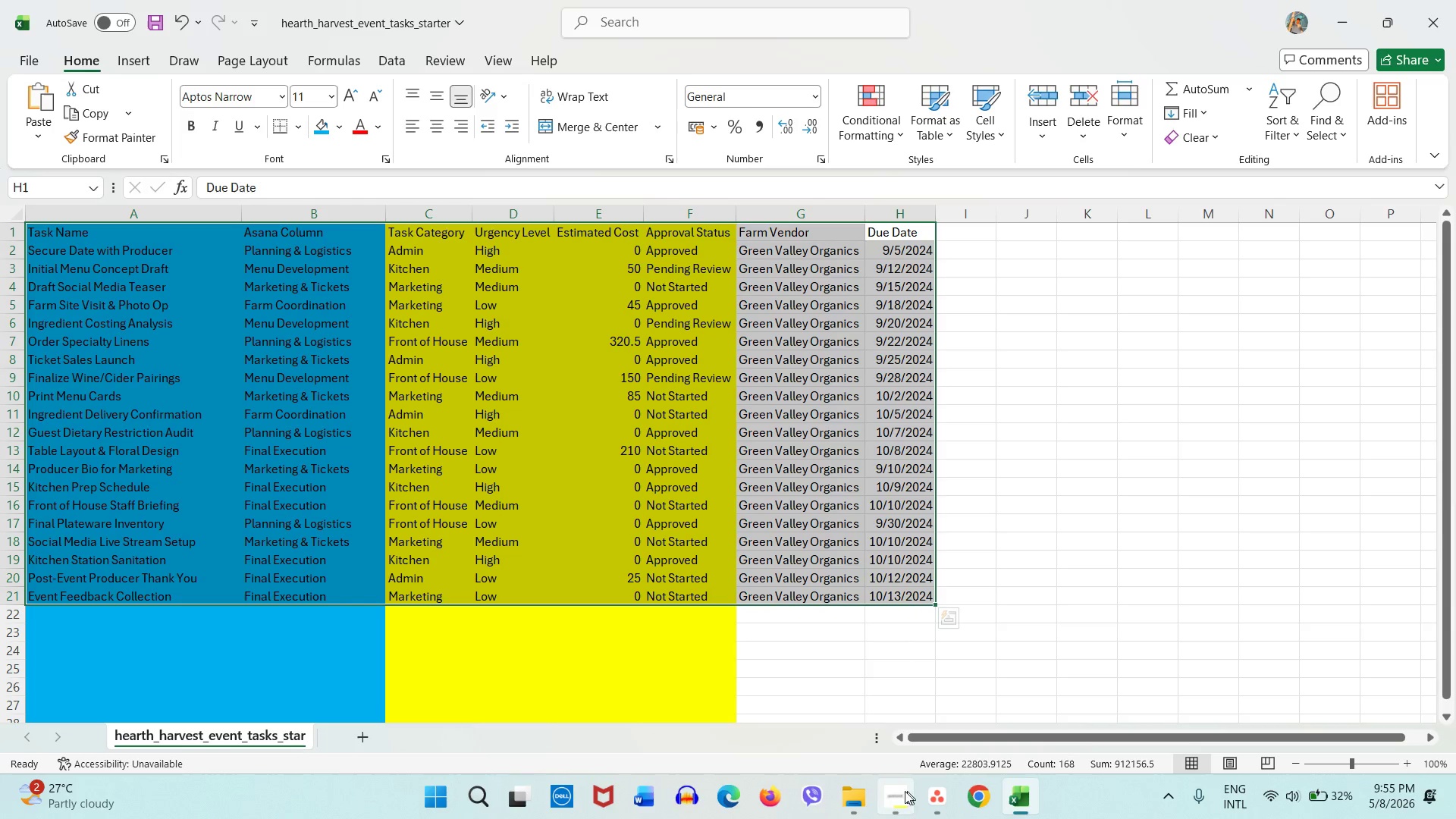 
left_click([889, 793])